 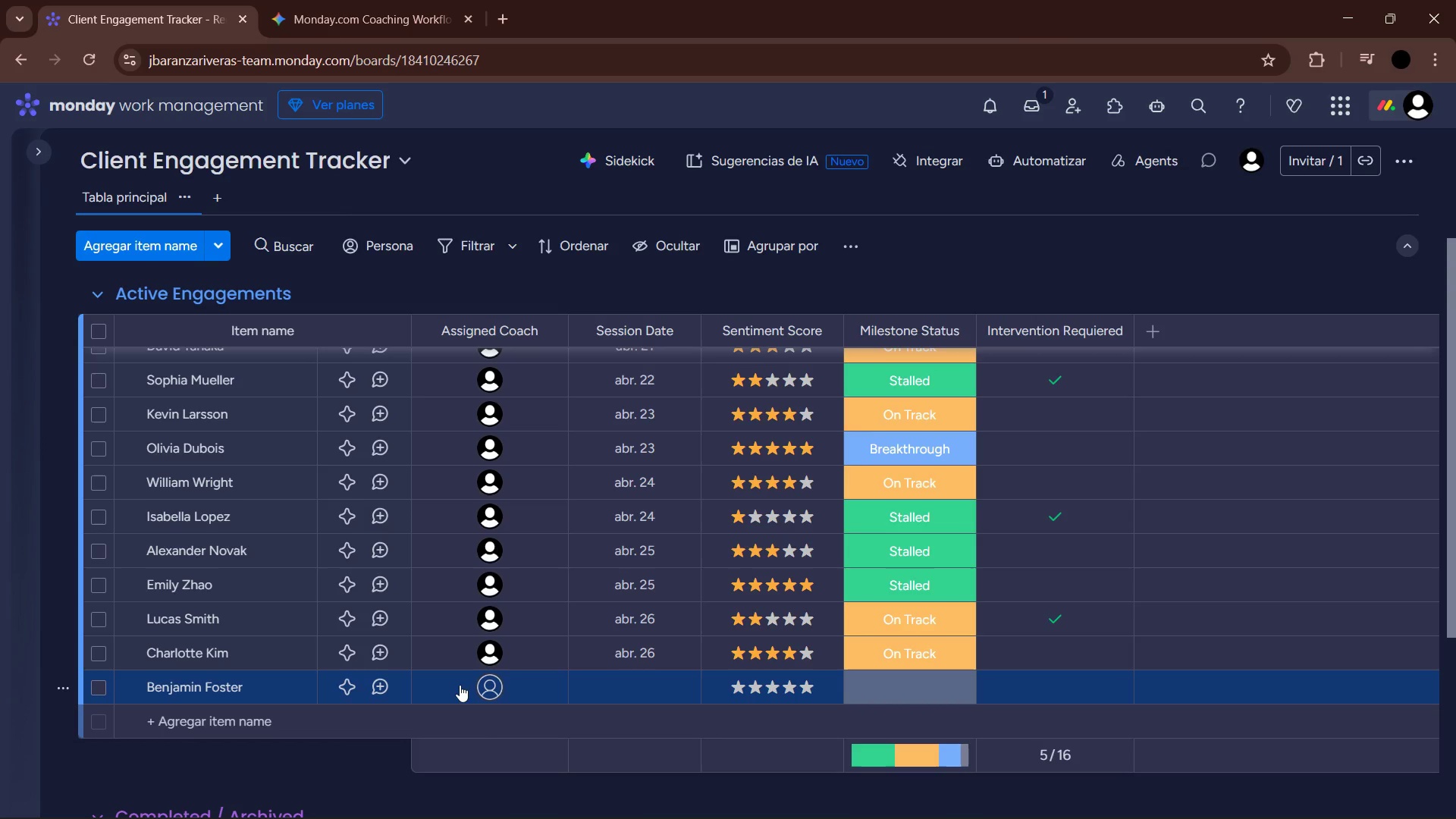 
left_click([507, 689])
 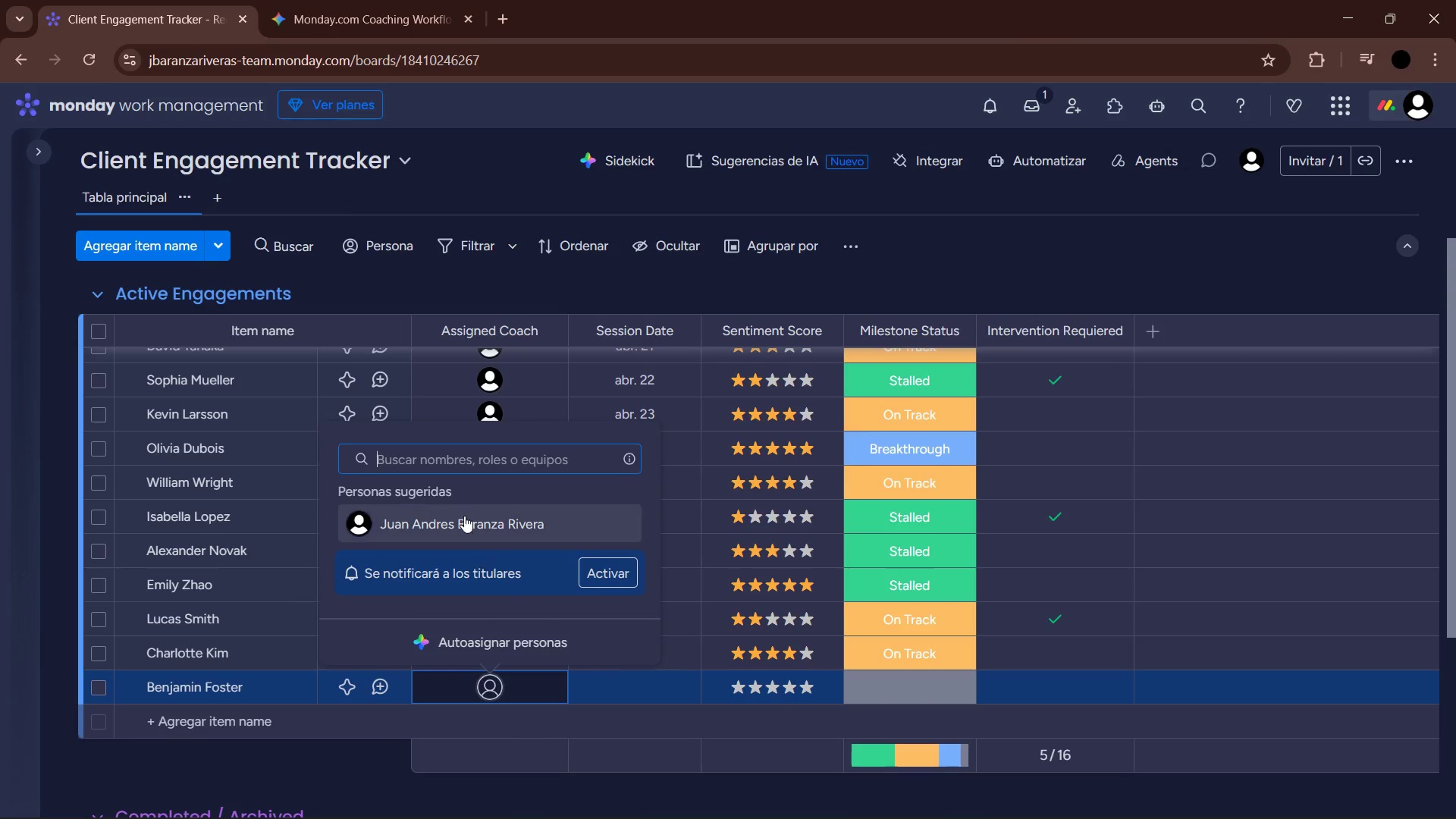 
left_click([466, 517])
 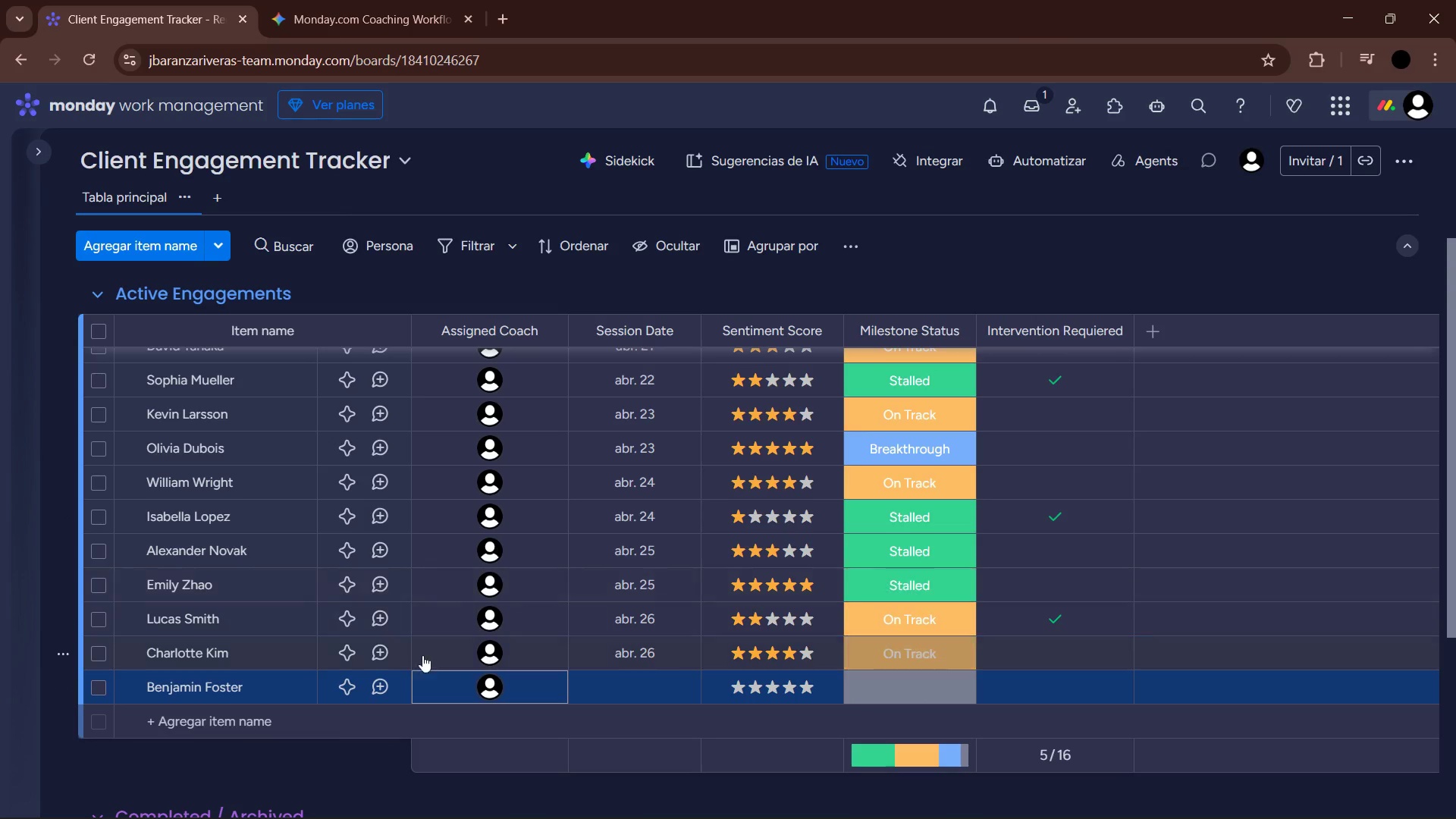 
mouse_move([231, 704])
 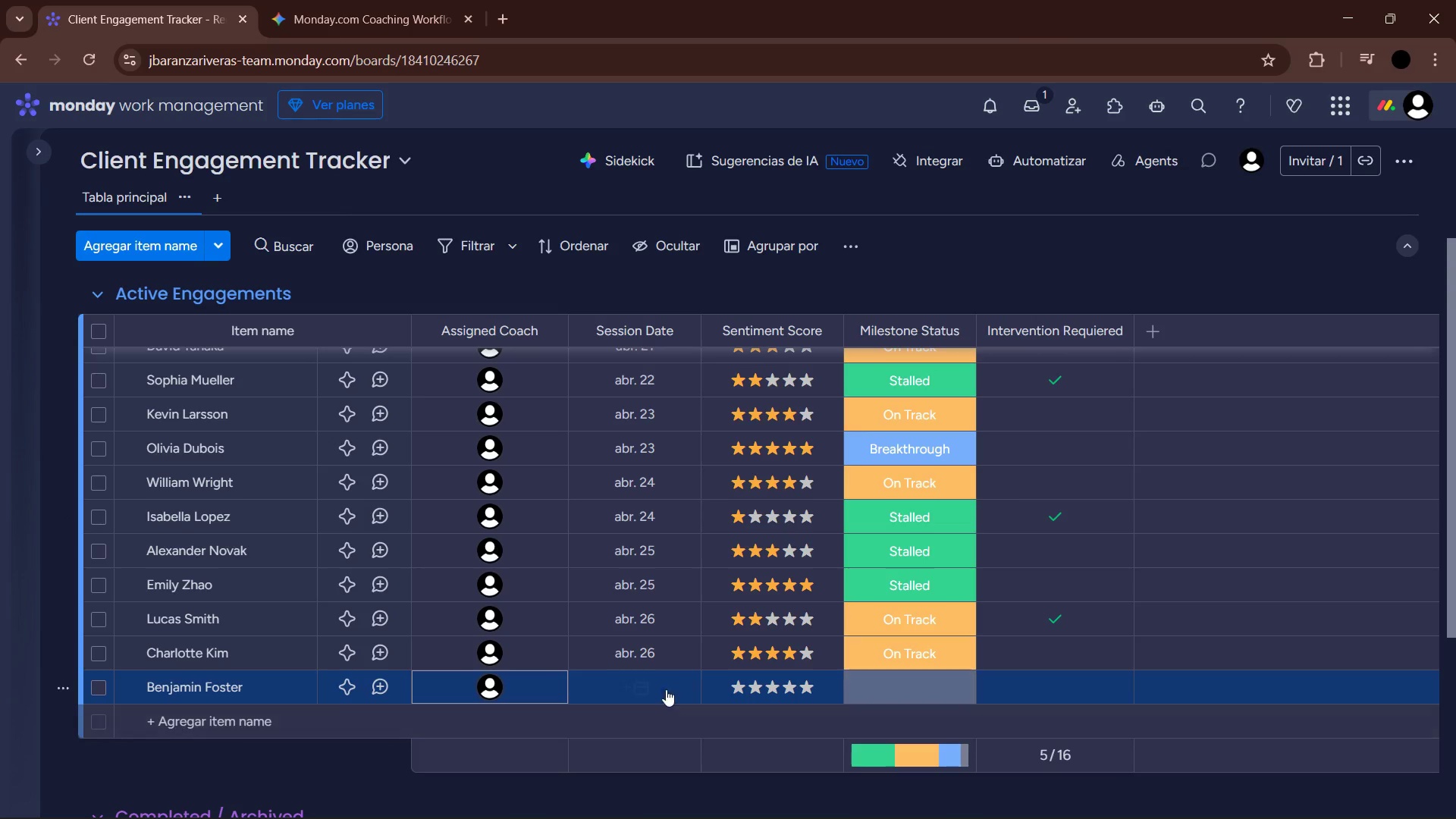 
left_click([650, 686])
 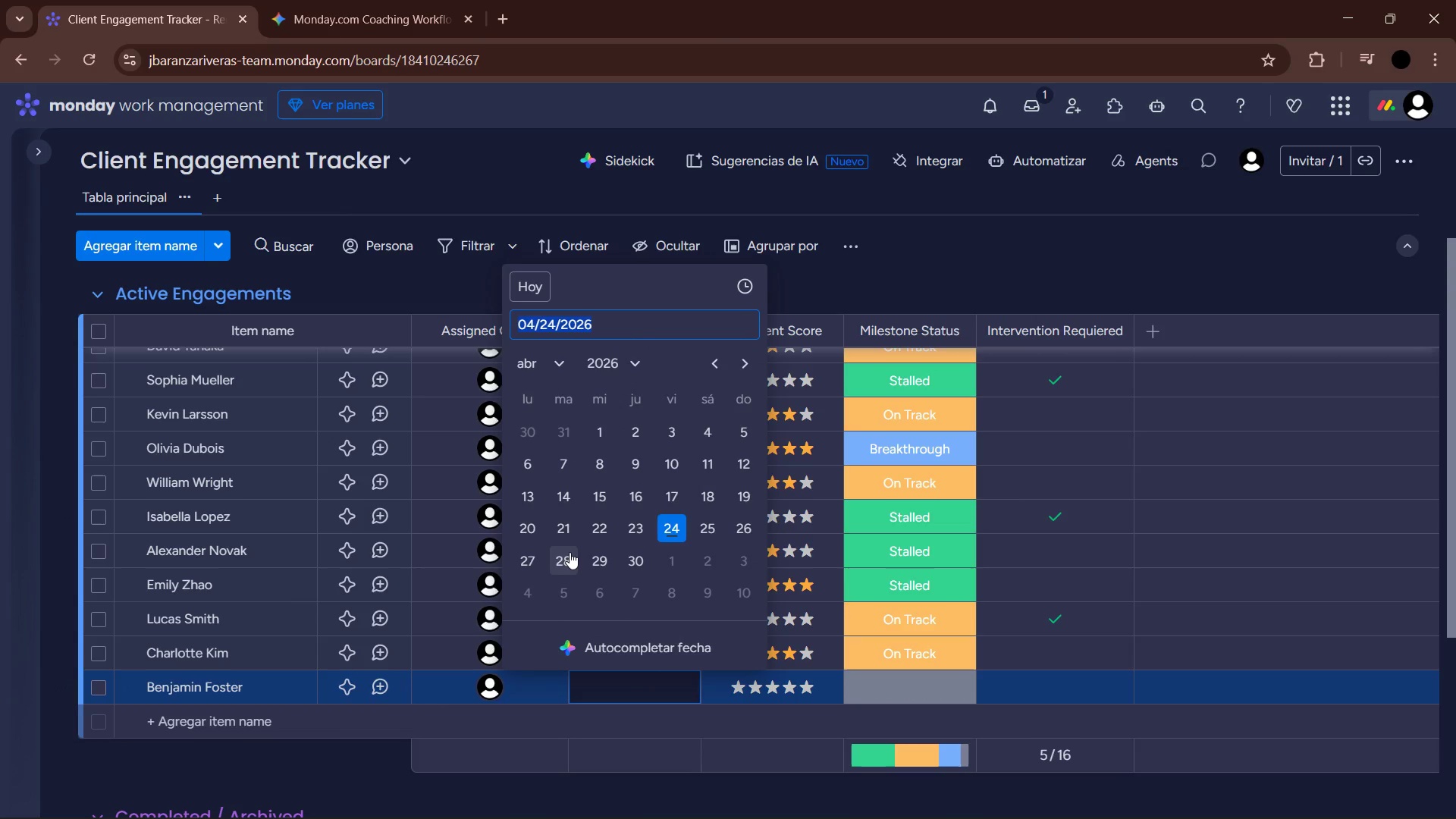 
left_click([520, 560])
 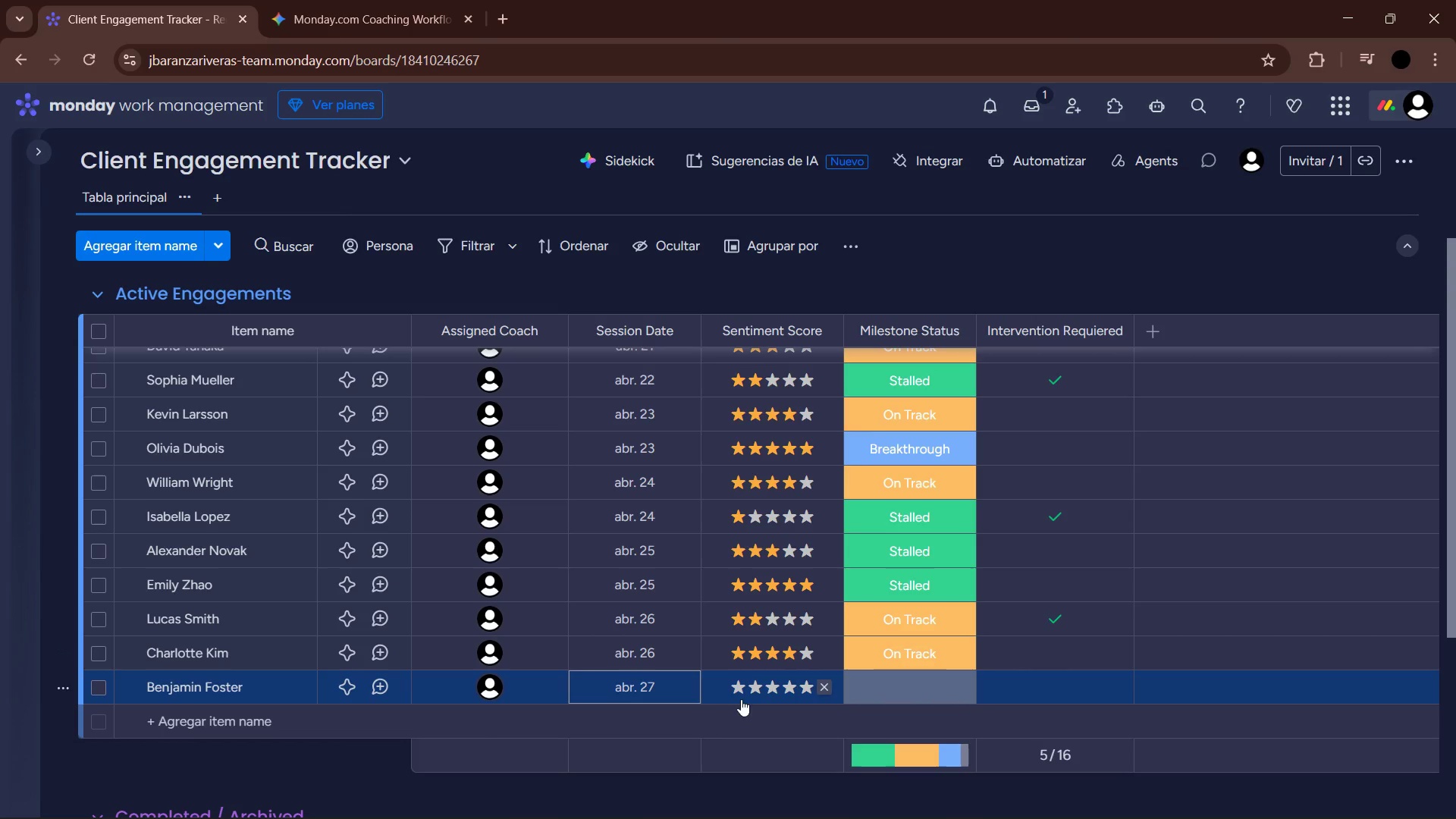 
left_click([770, 689])
 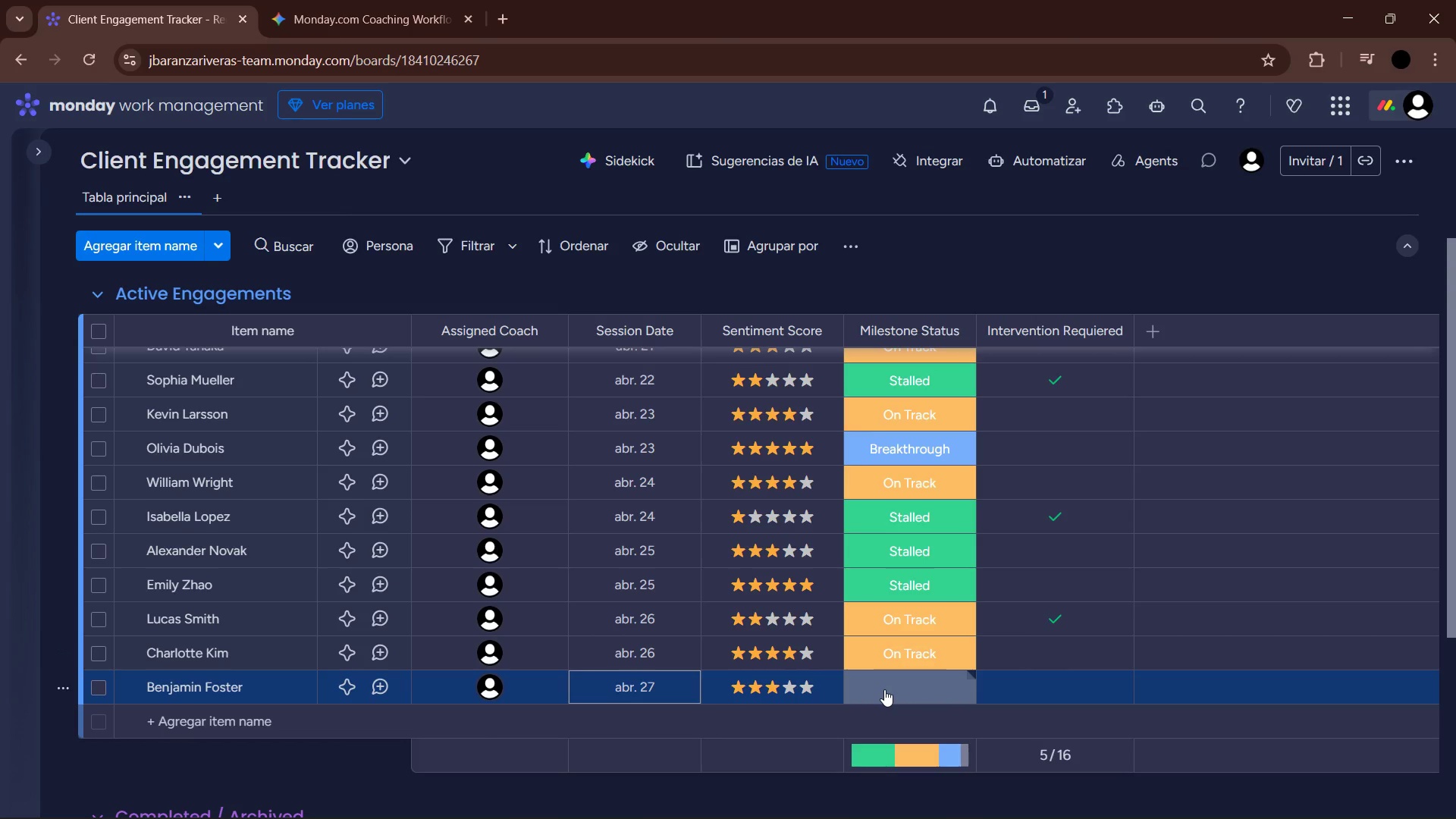 
left_click([884, 689])
 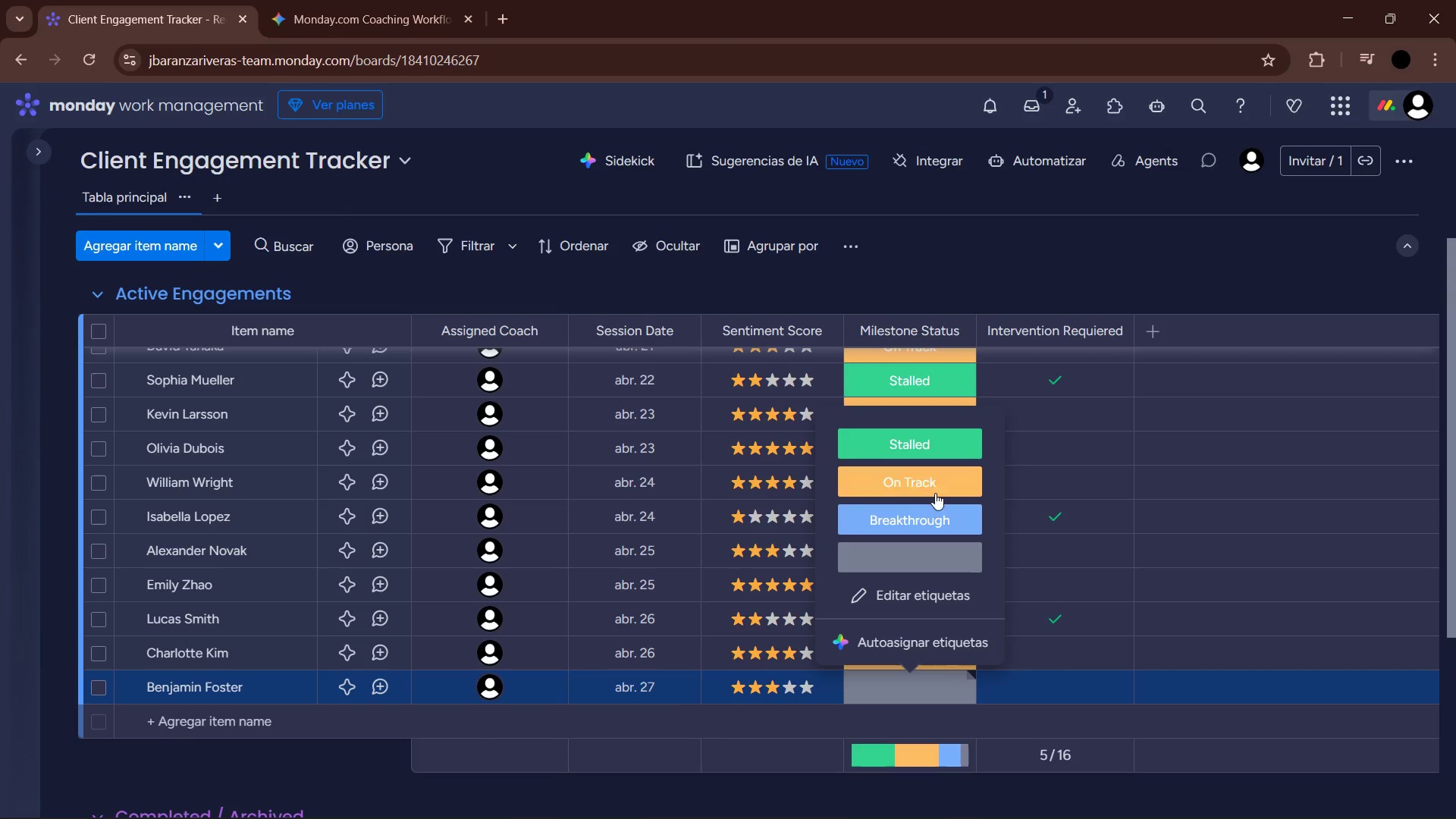 
left_click([933, 484])
 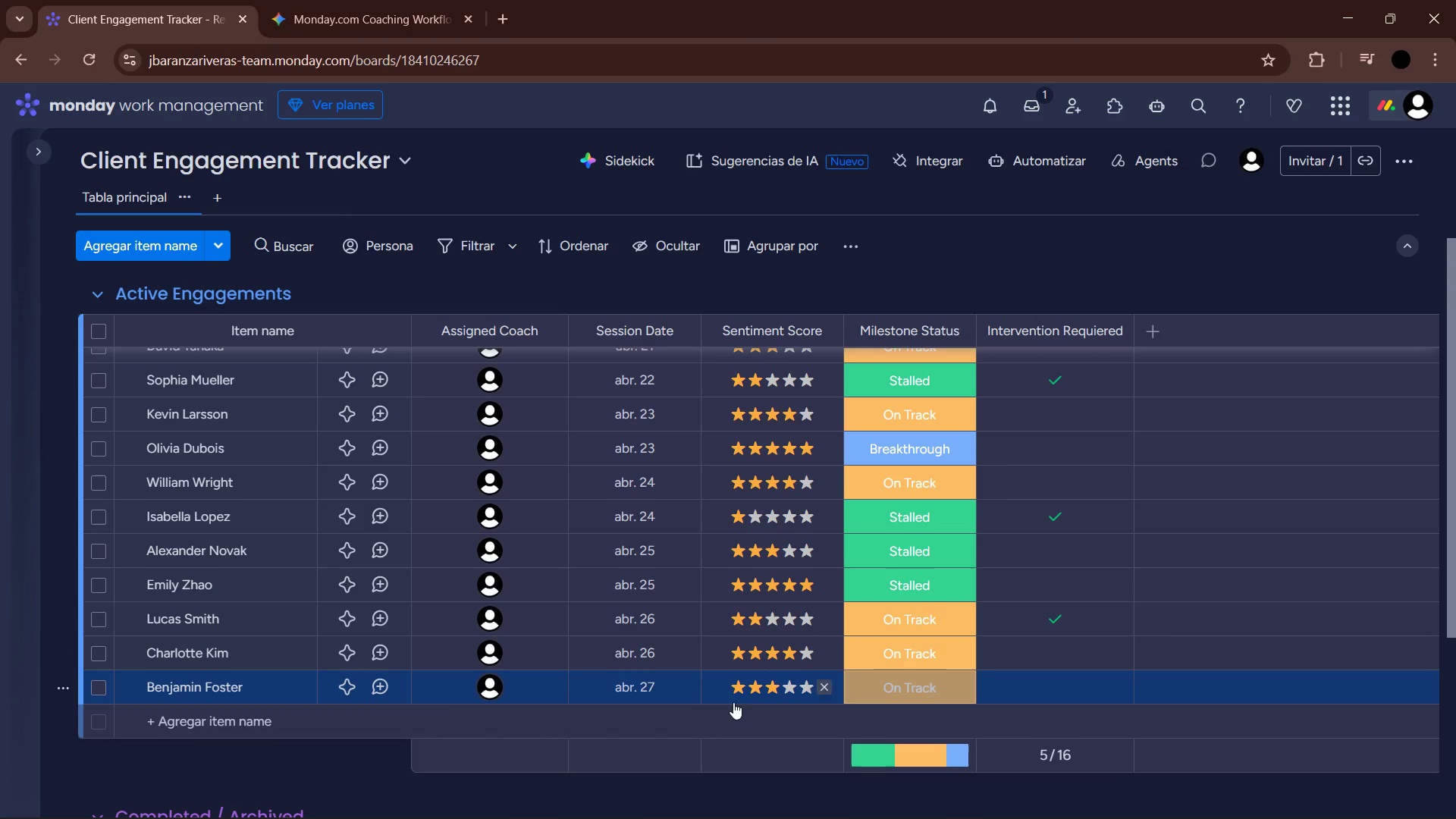 
left_click([316, 715])
 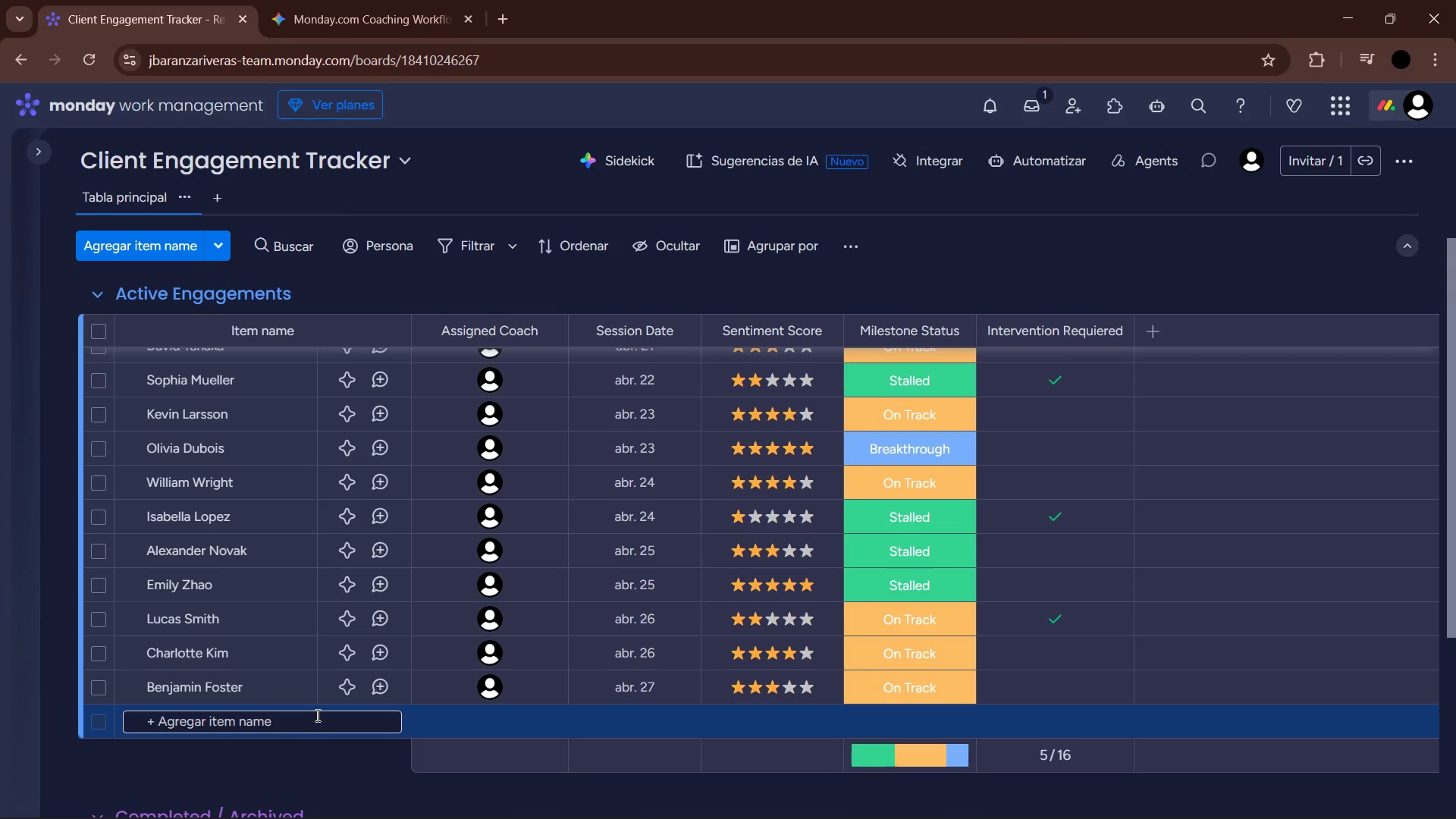 
type(Mian )
key(Backspace)
key(Backspace)
type( jOHANSSON)
 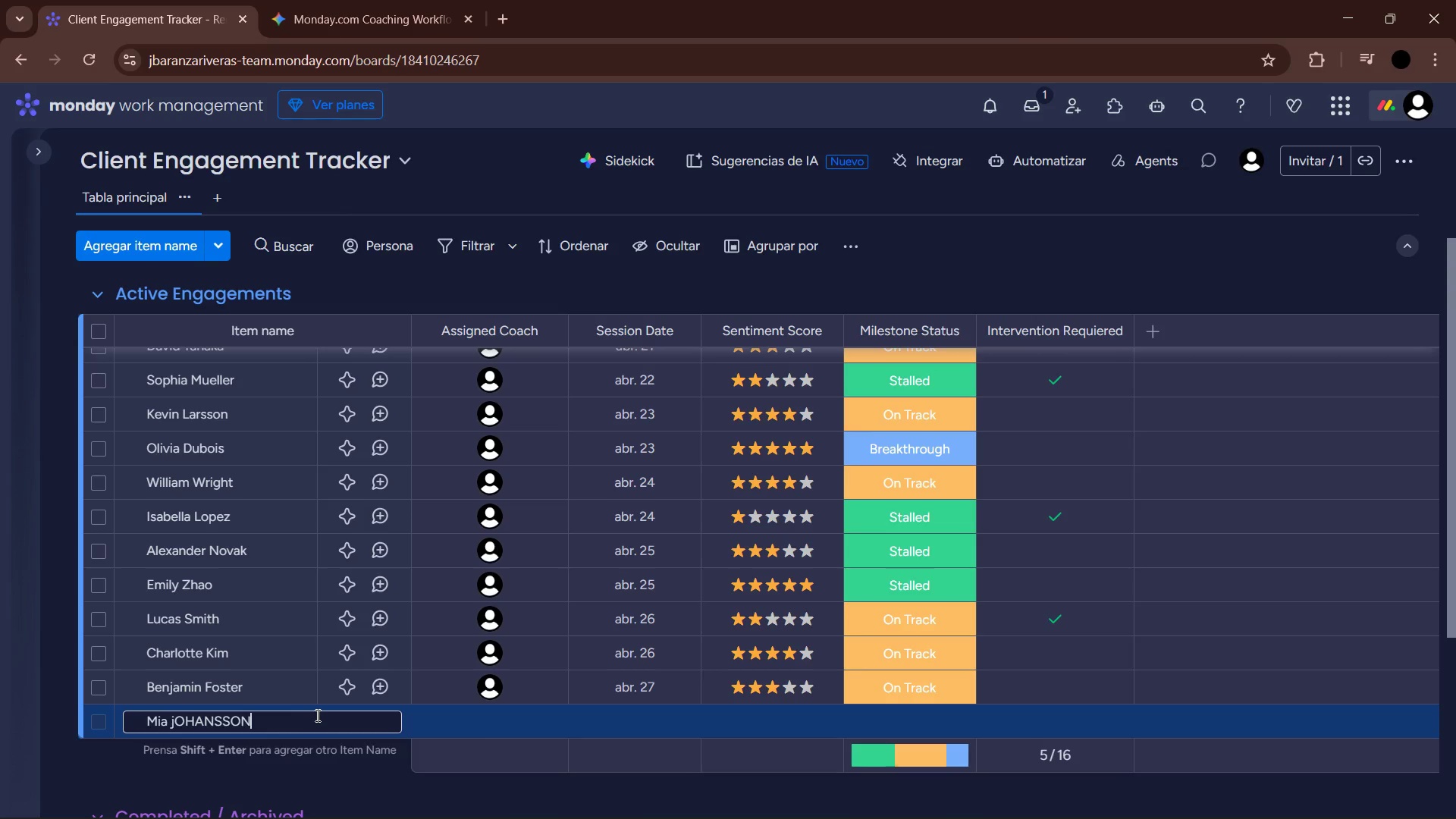 
key(Enter)
 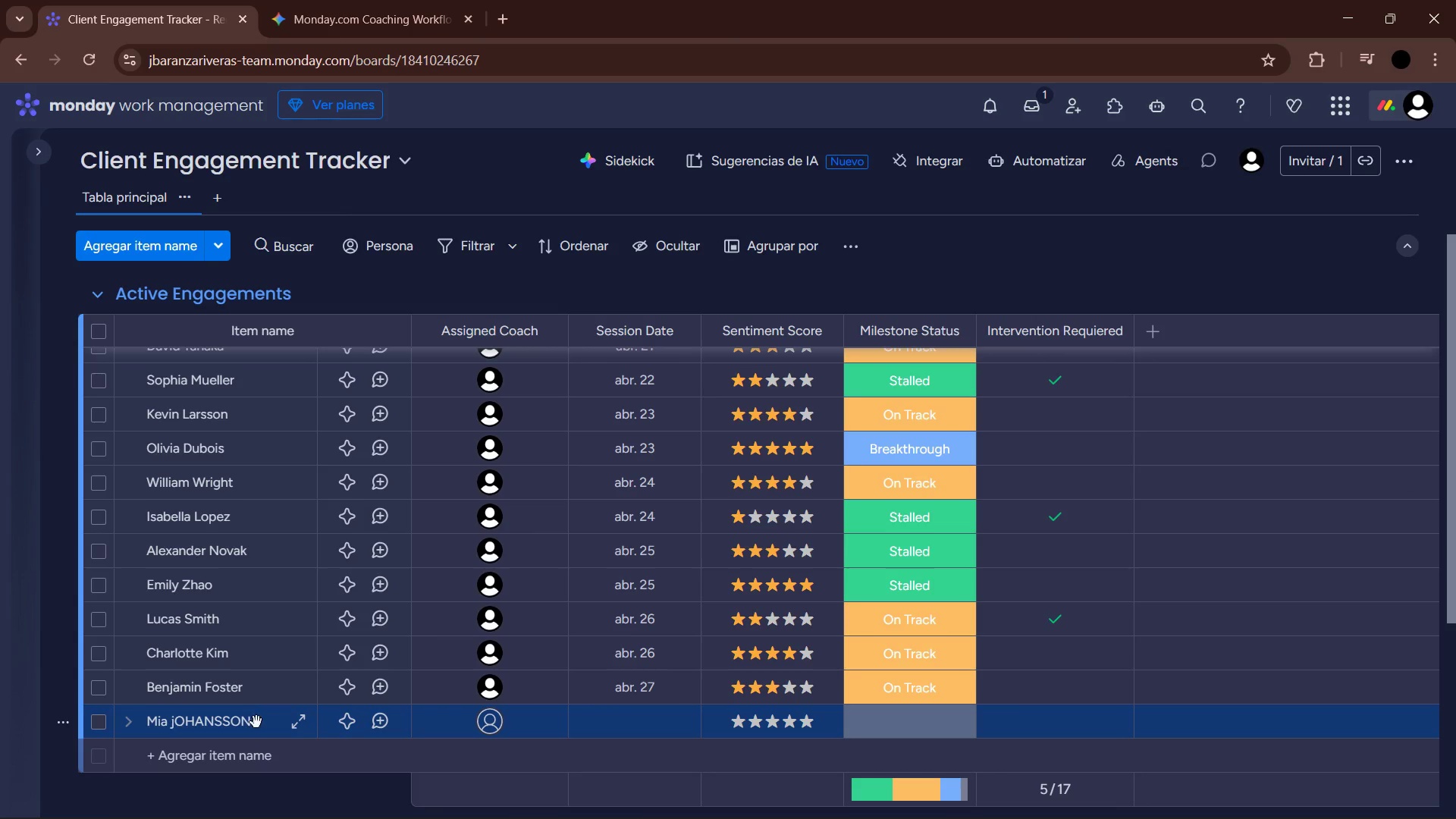 
double_click([246, 723])
 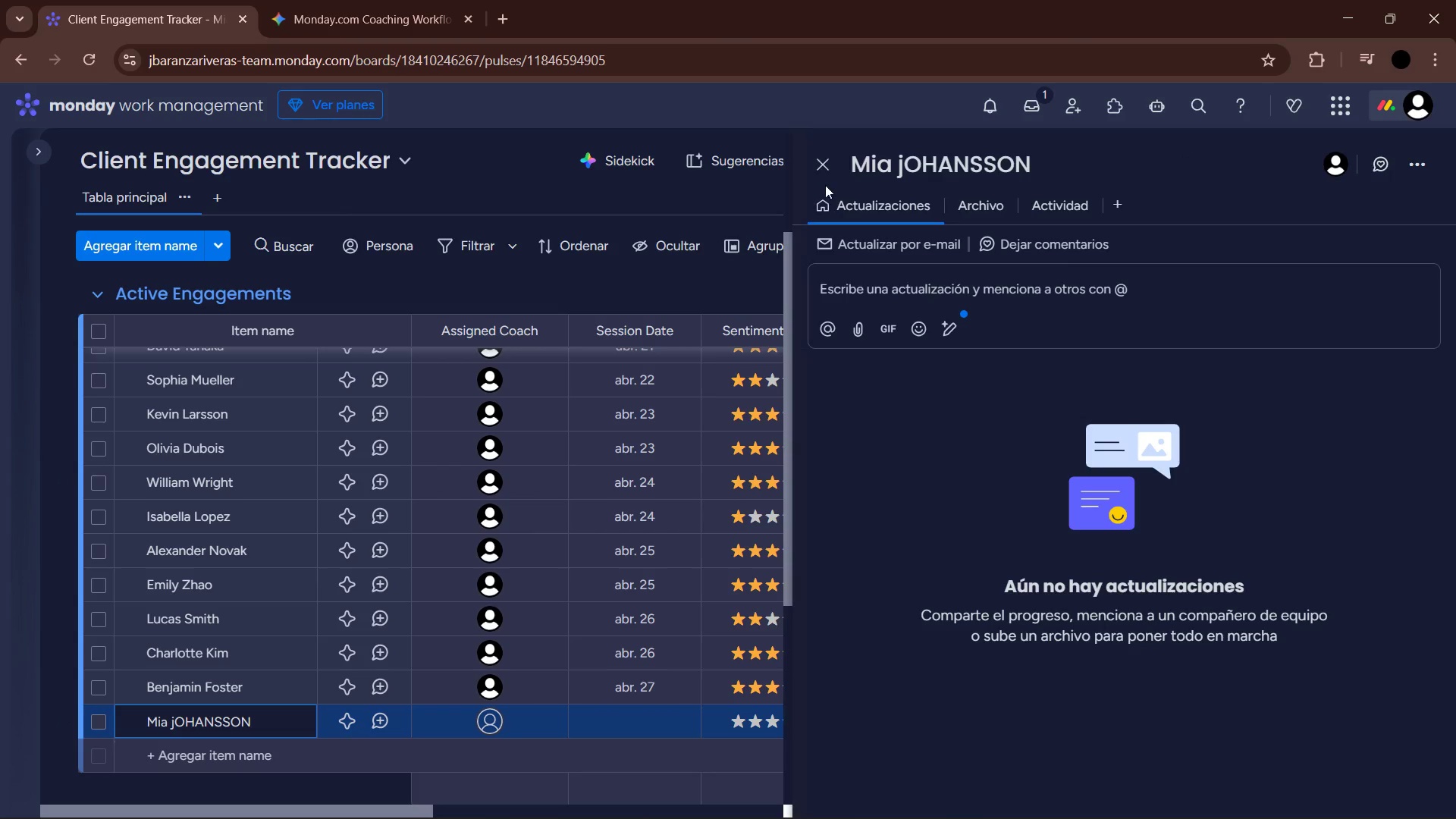 
left_click([821, 173])
 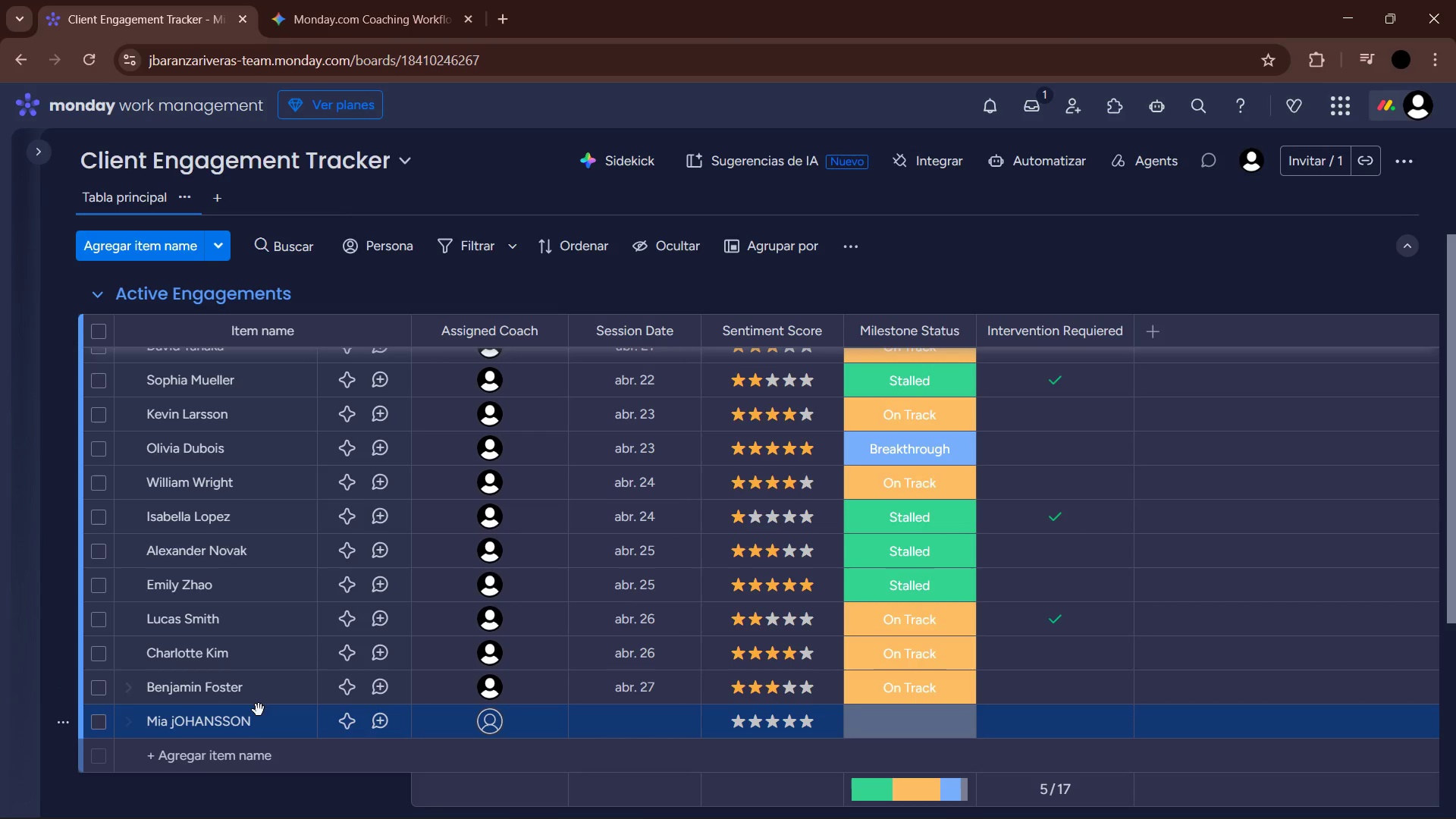 
left_click([246, 723])
 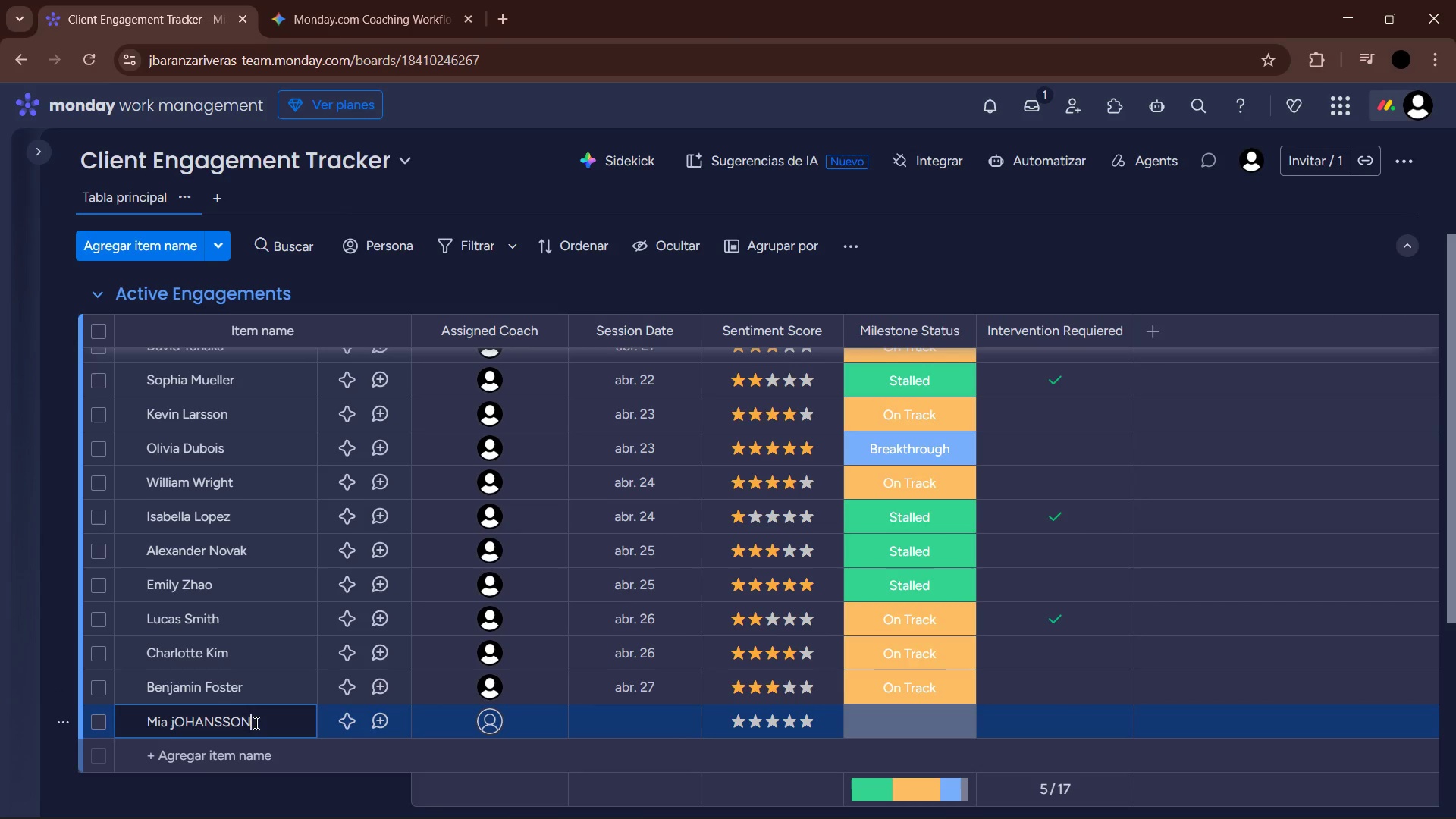 
left_click_drag(start_coordinate=[255, 723], to_coordinate=[171, 726])
 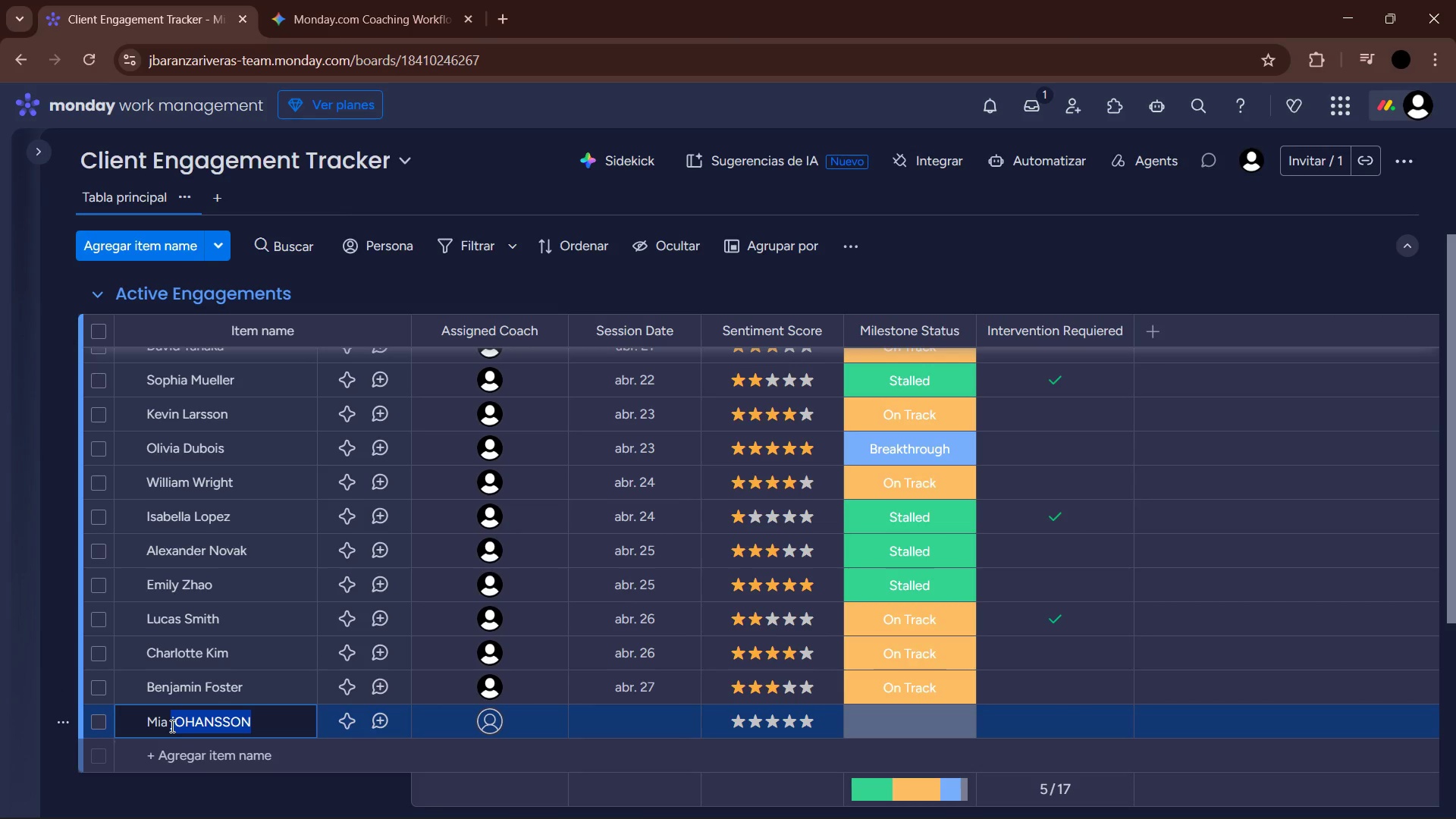 
type(Johansson)
 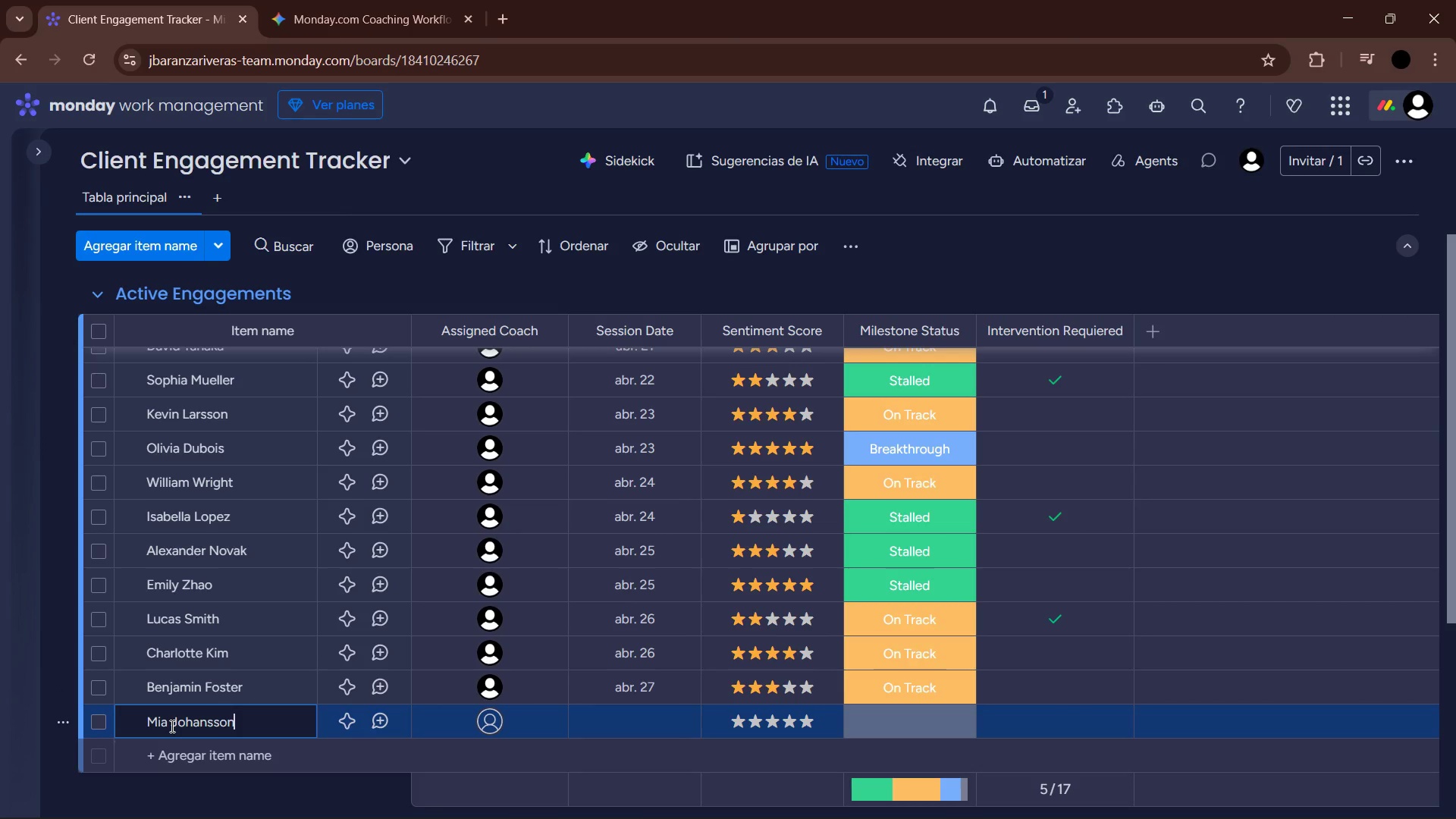 
key(Enter)
 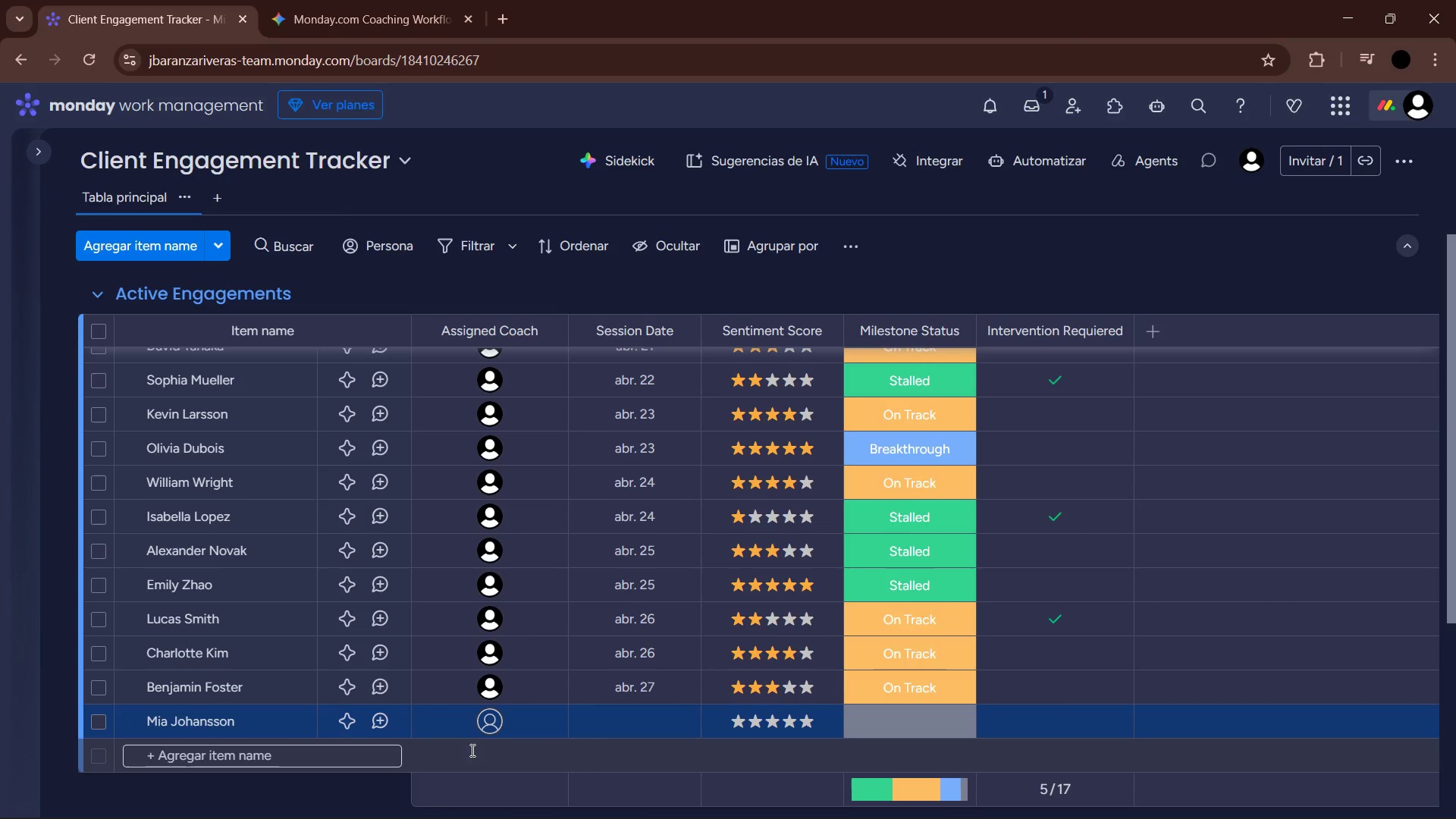 
left_click([496, 721])
 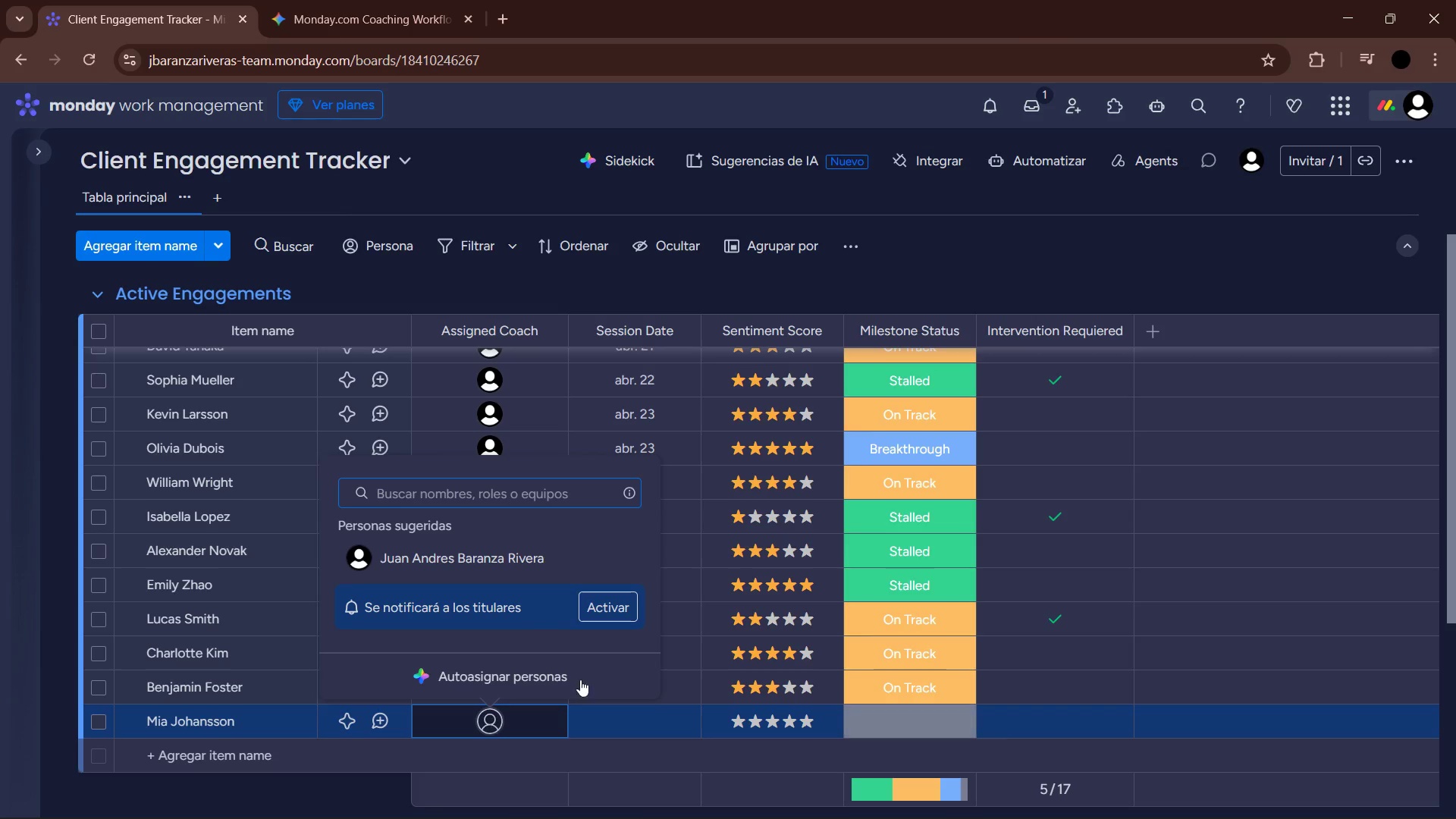 
left_click([476, 554])
 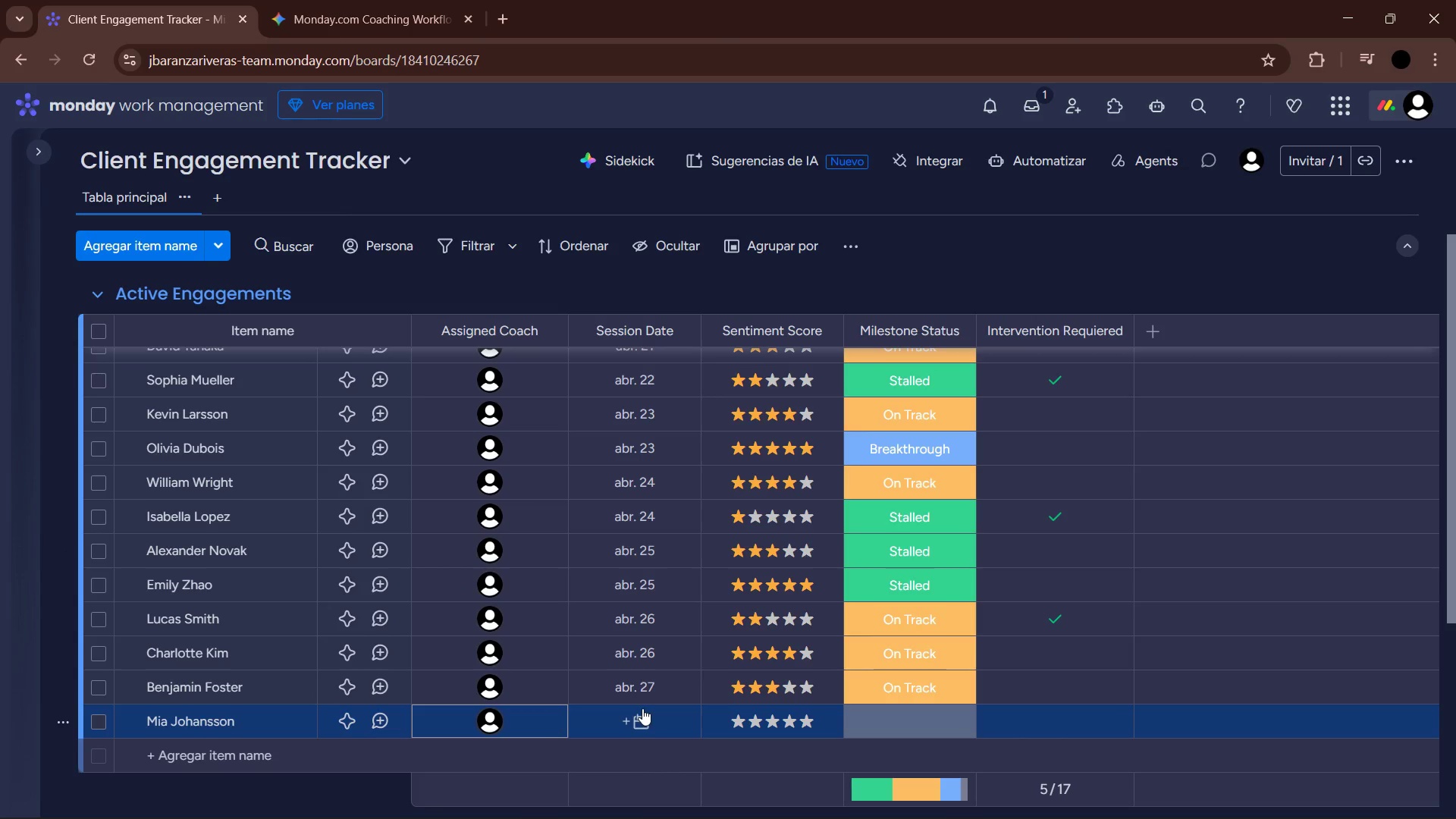 
left_click([642, 712])
 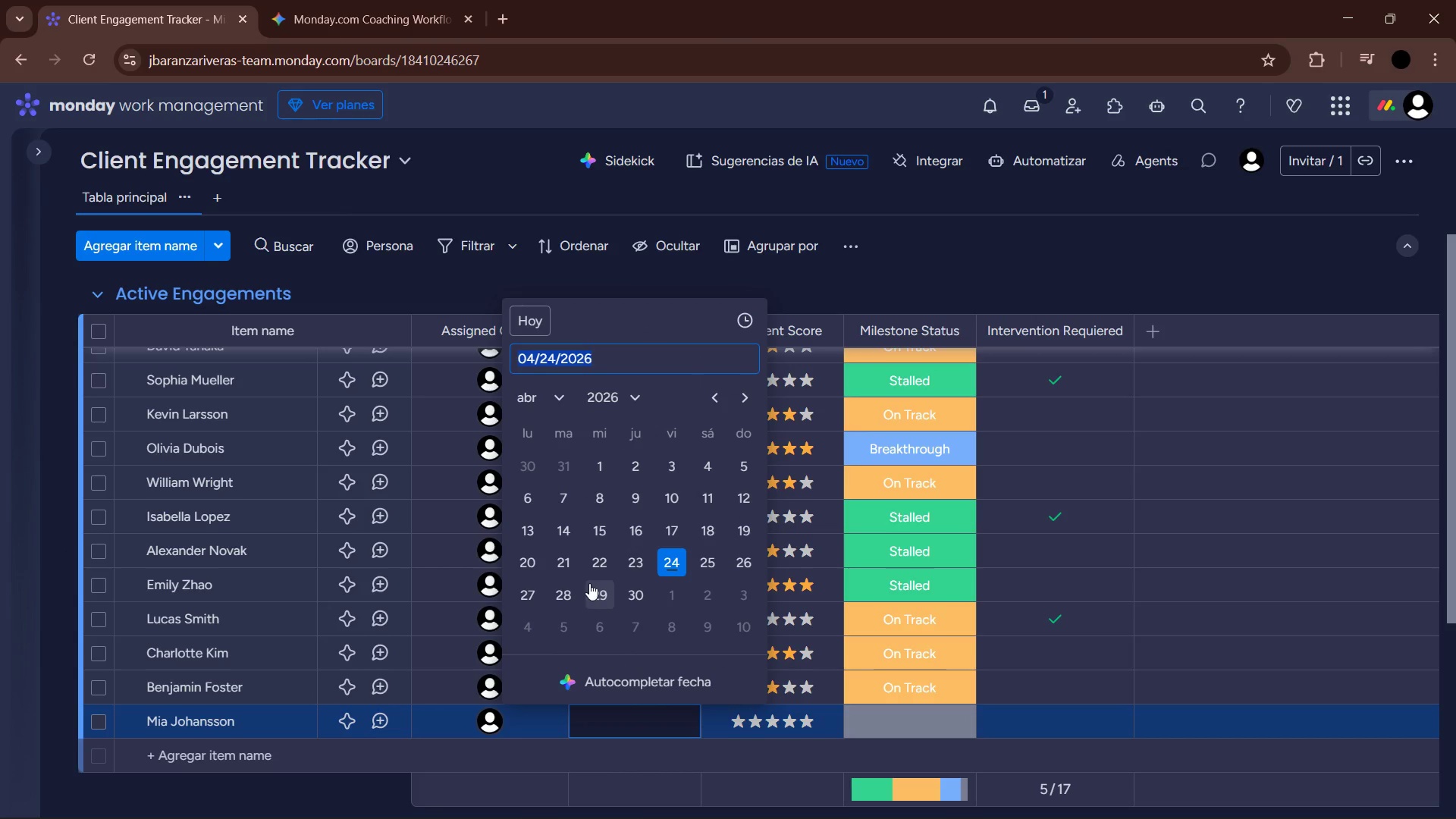 
left_click([526, 598])
 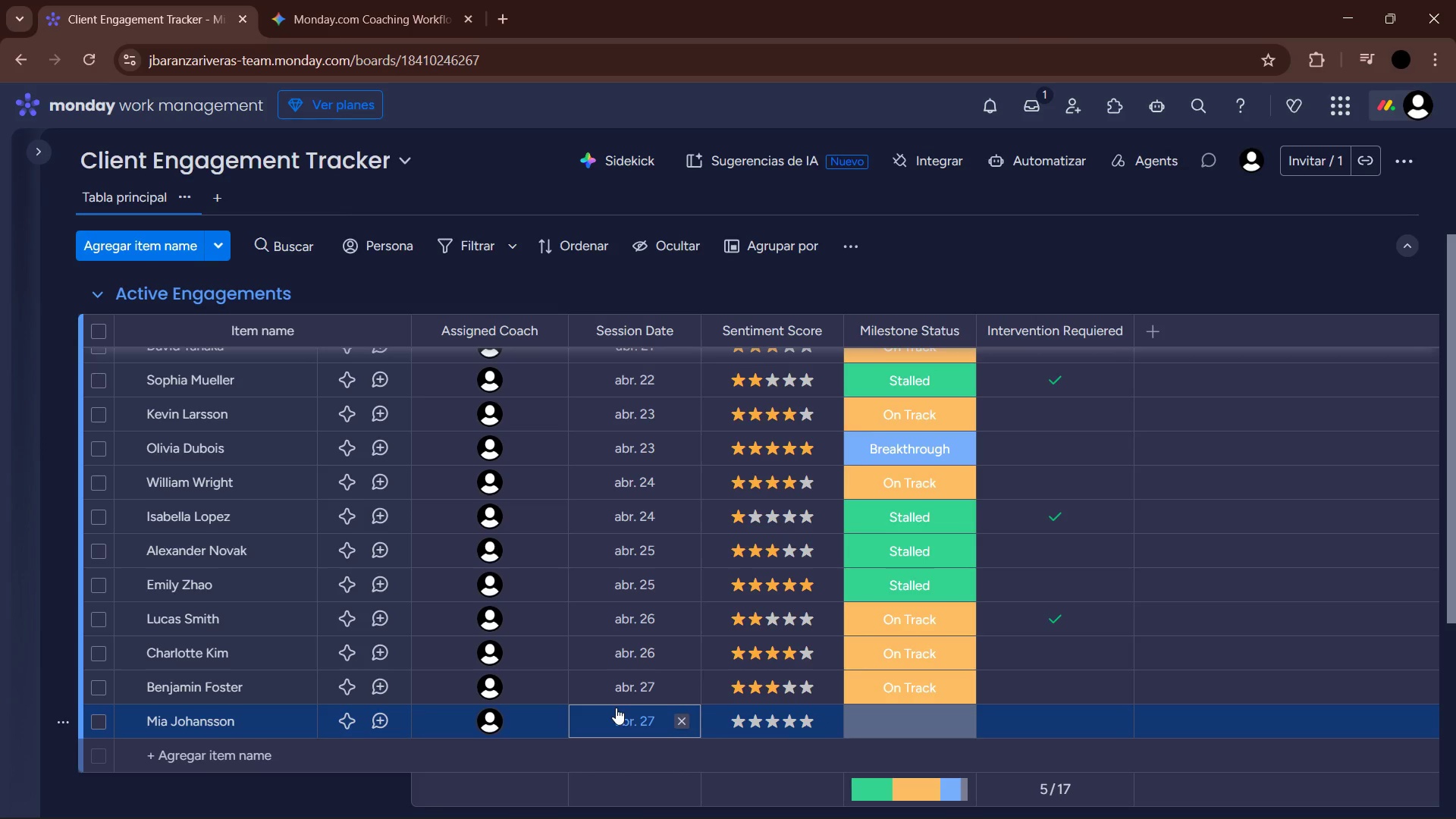 
wait(46.94)
 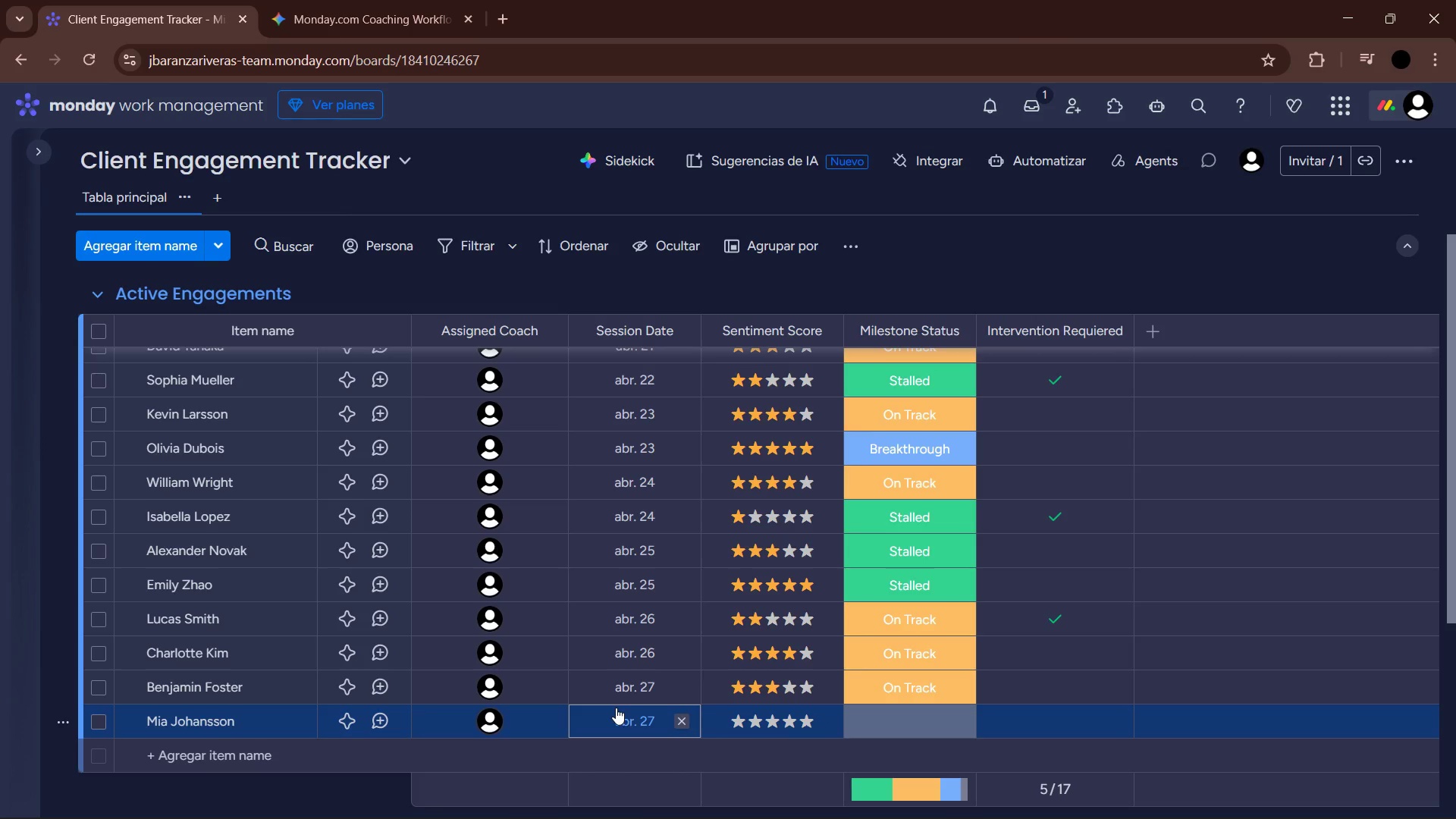 
left_click([810, 717])
 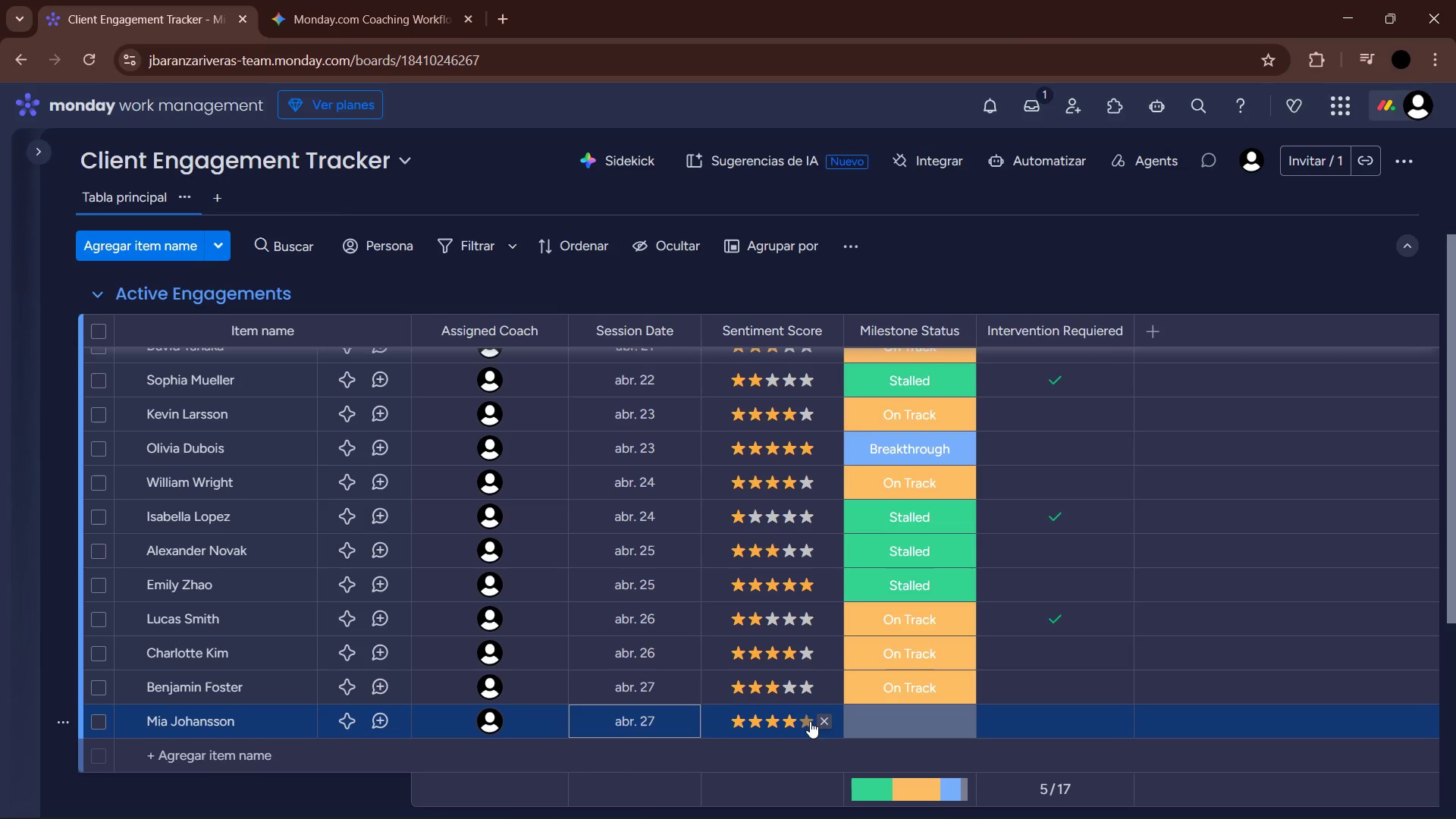 
left_click([912, 723])
 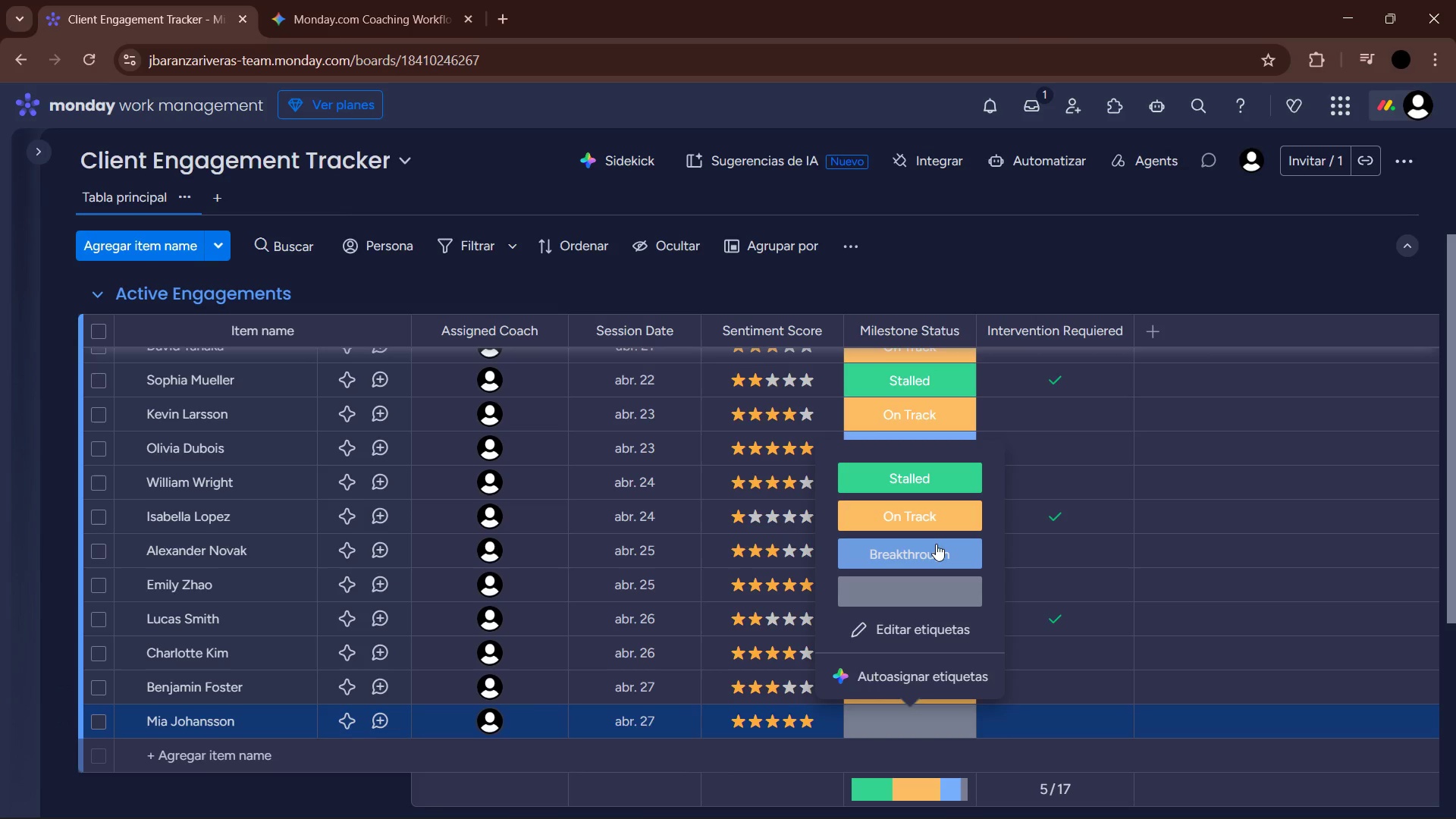 
left_click([936, 544])
 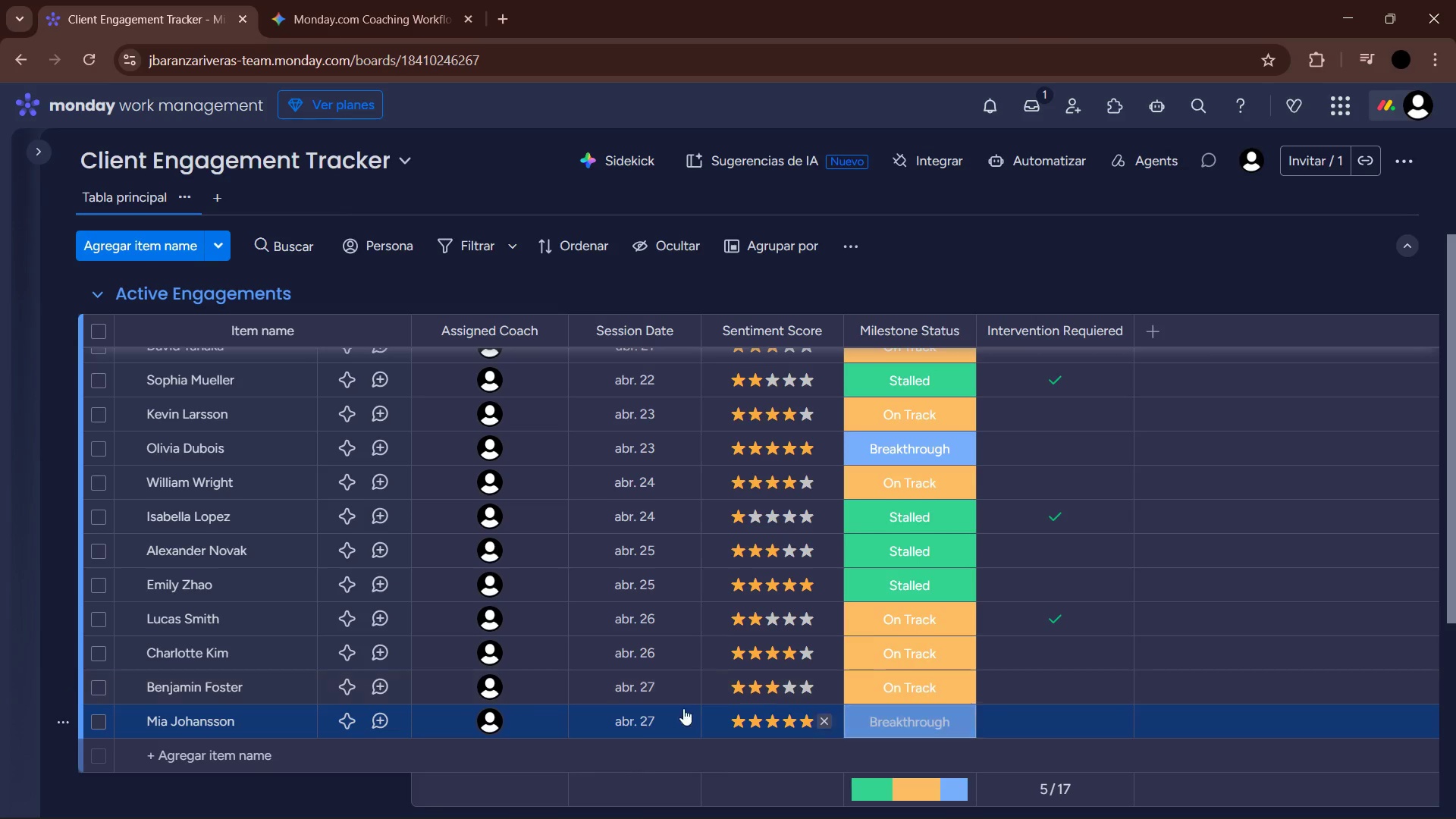 
left_click([243, 745])
 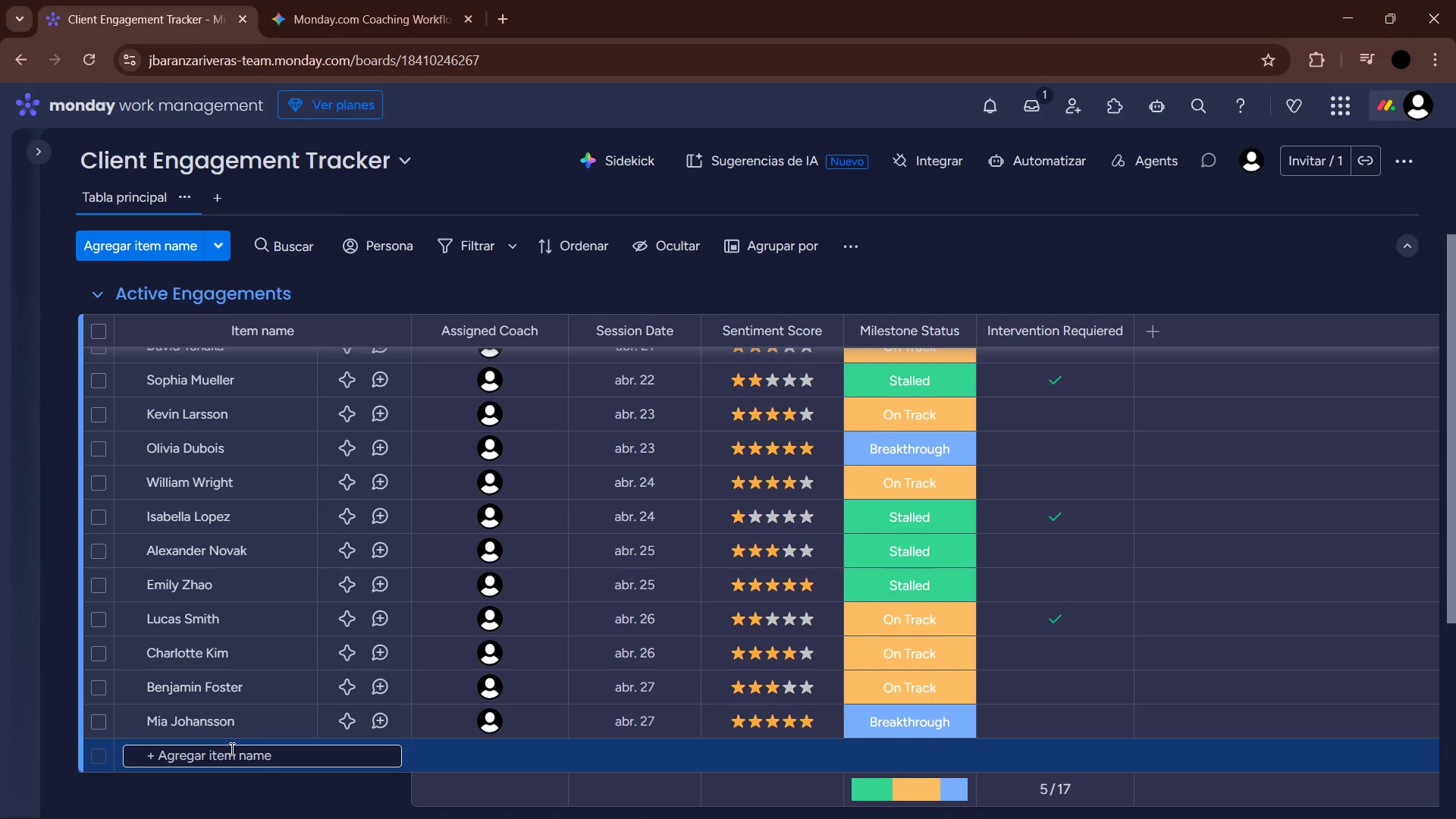 
wait(47.2)
 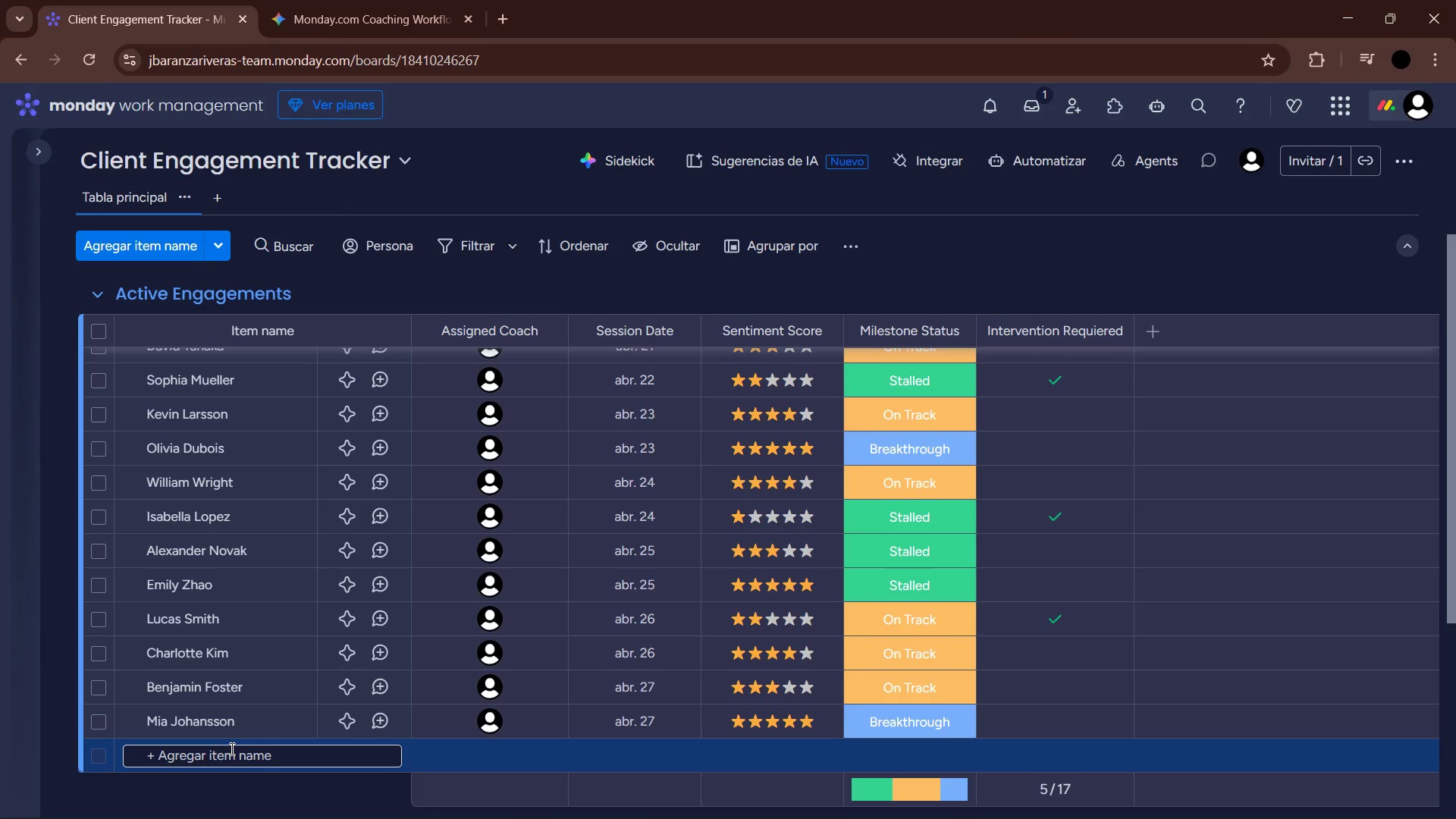 
type(Danu])
key(Backspace)
key(Backspace)
type(iel Marti)
key(Backspace)
type(niz)
key(Backspace)
key(Backspace)
key(Backspace)
type(inez)
 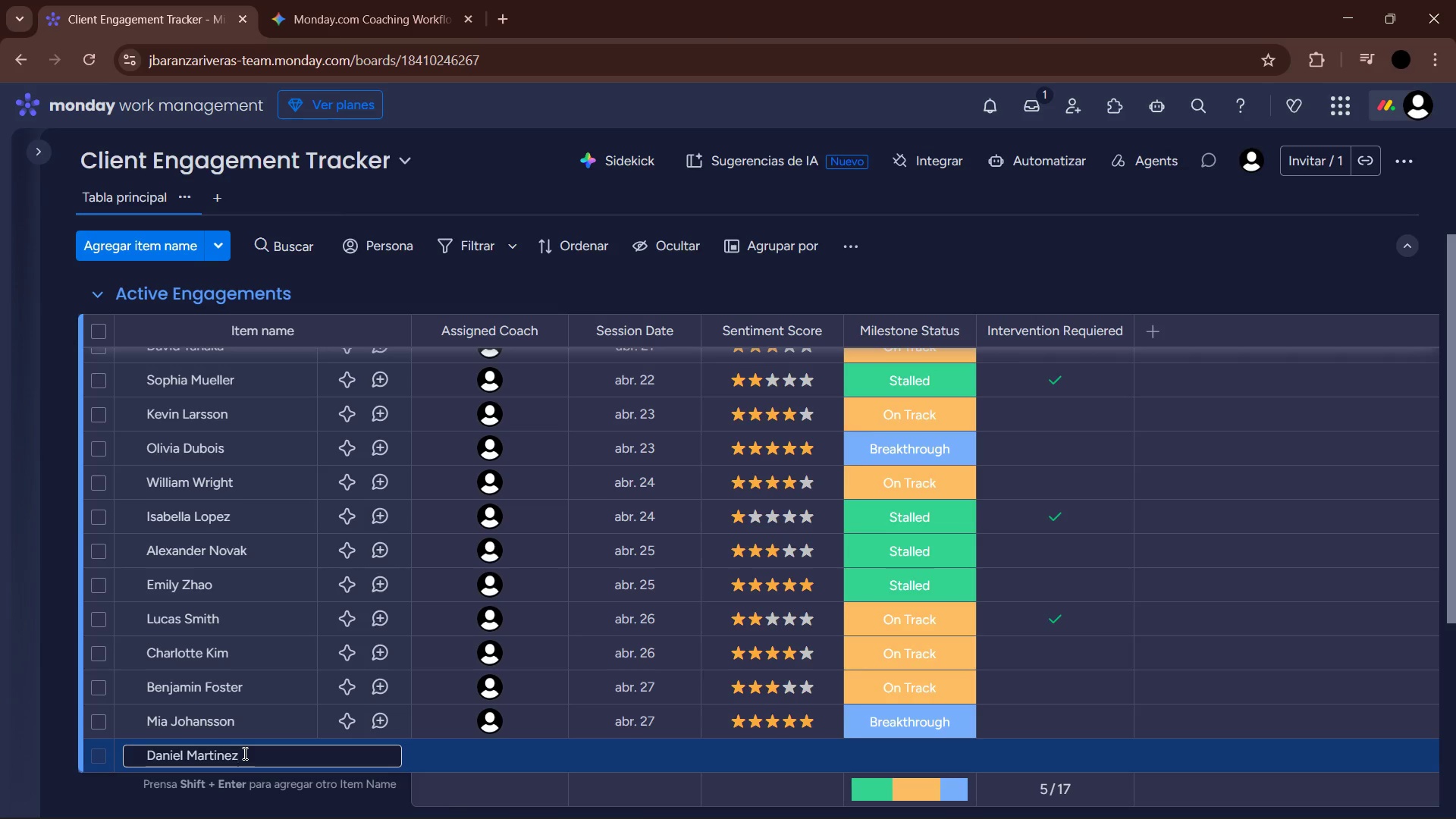 
key(Enter)
 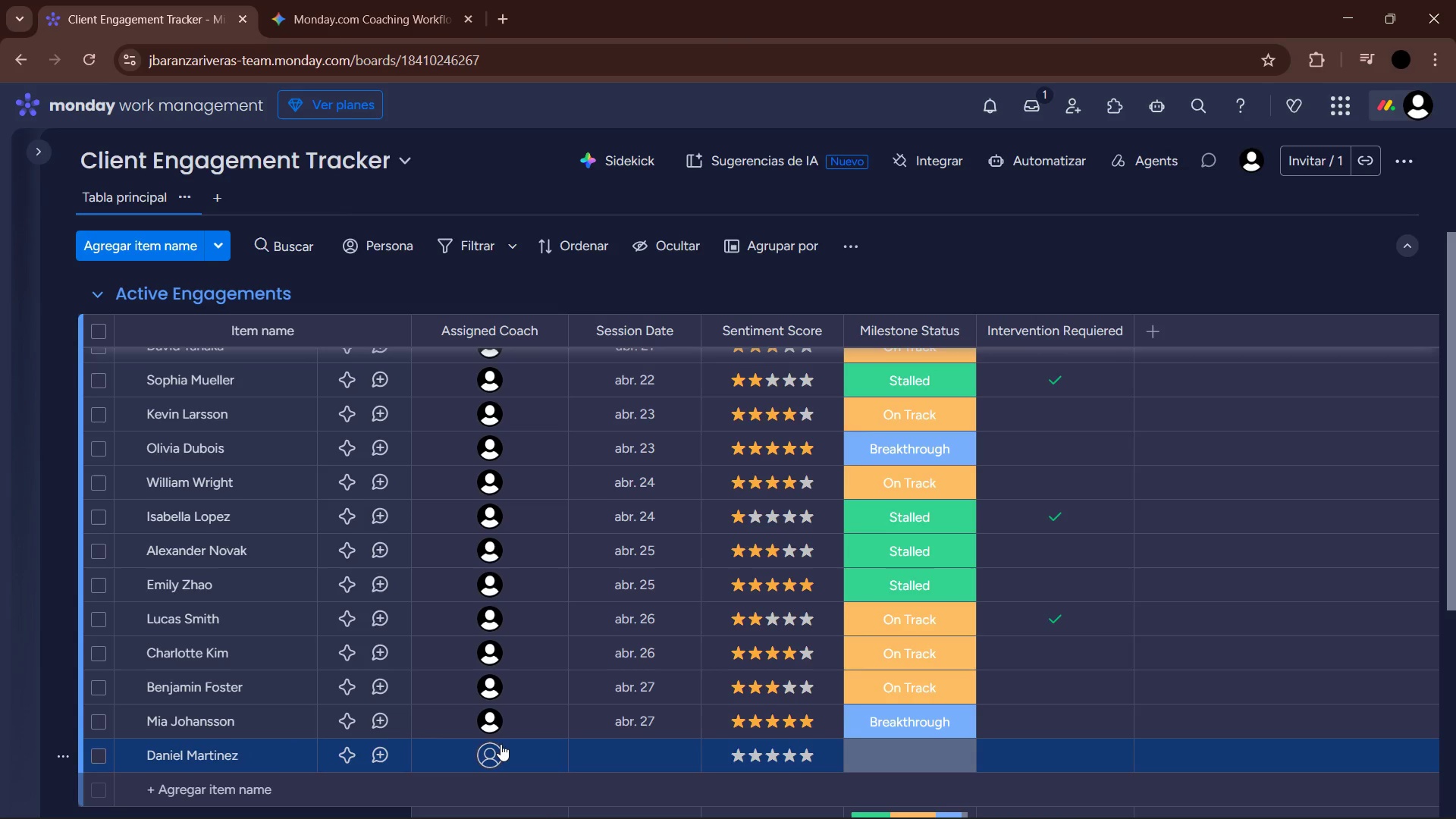 
left_click([497, 752])
 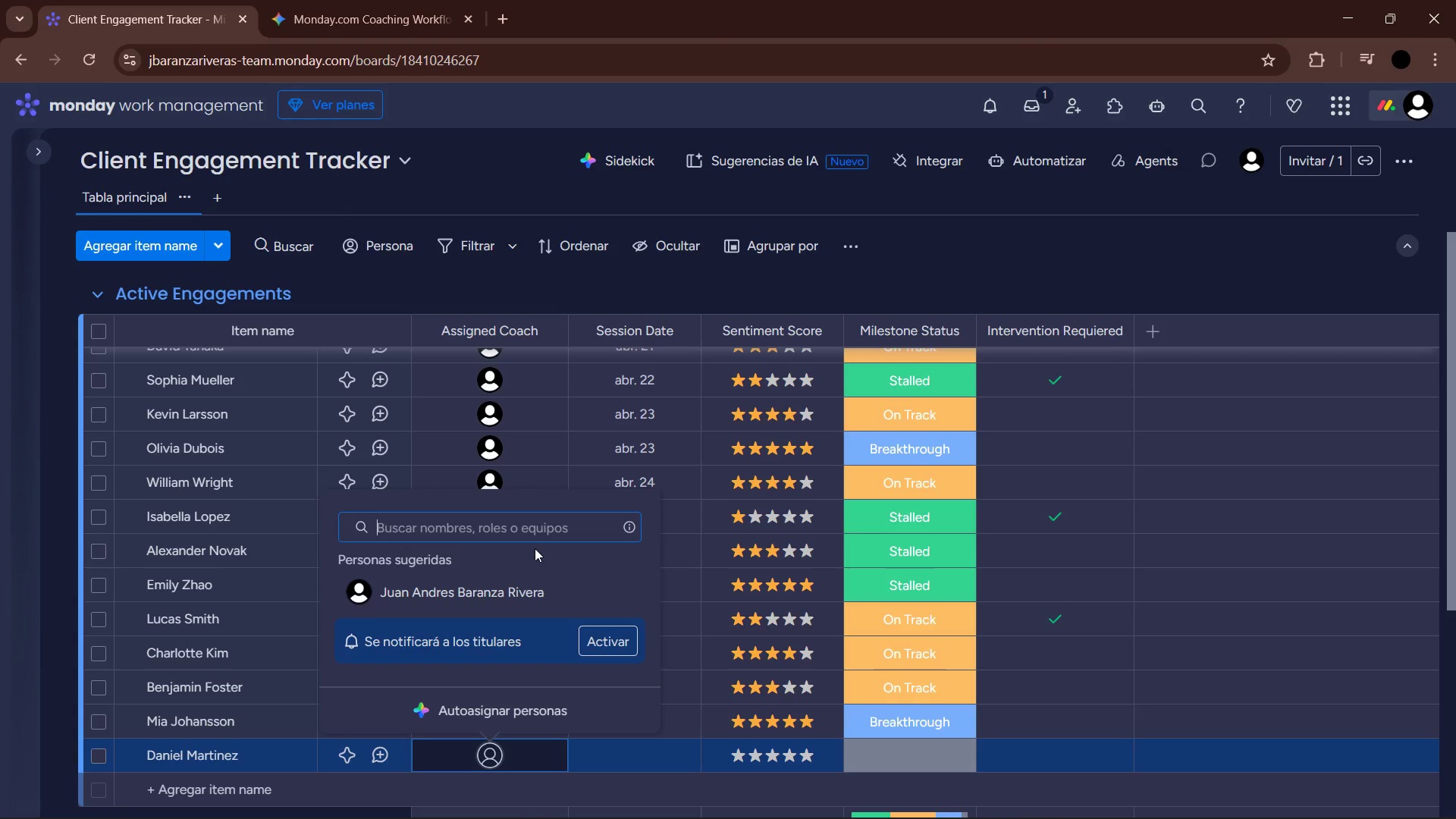 
left_click([508, 592])
 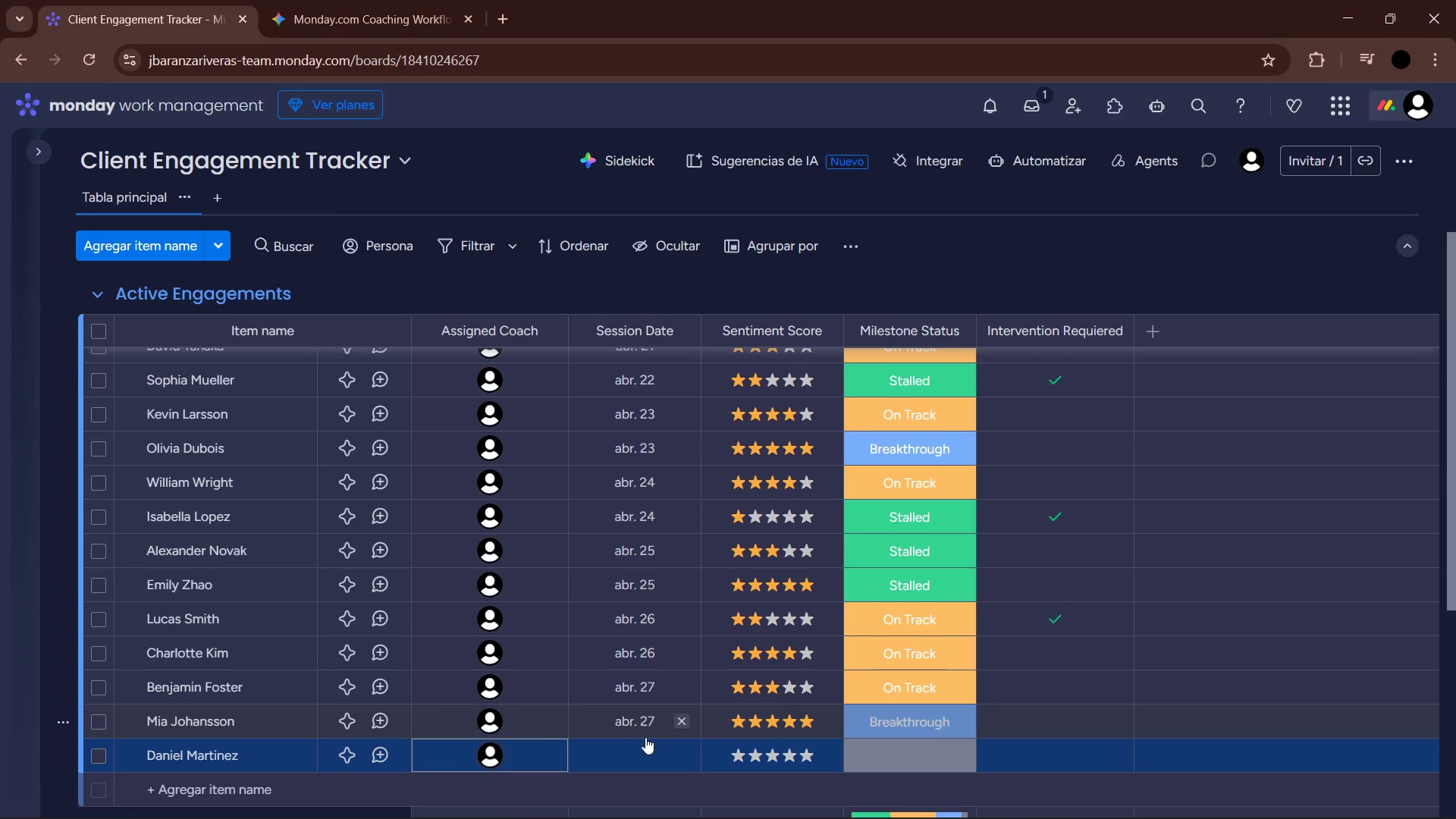 
left_click([638, 744])
 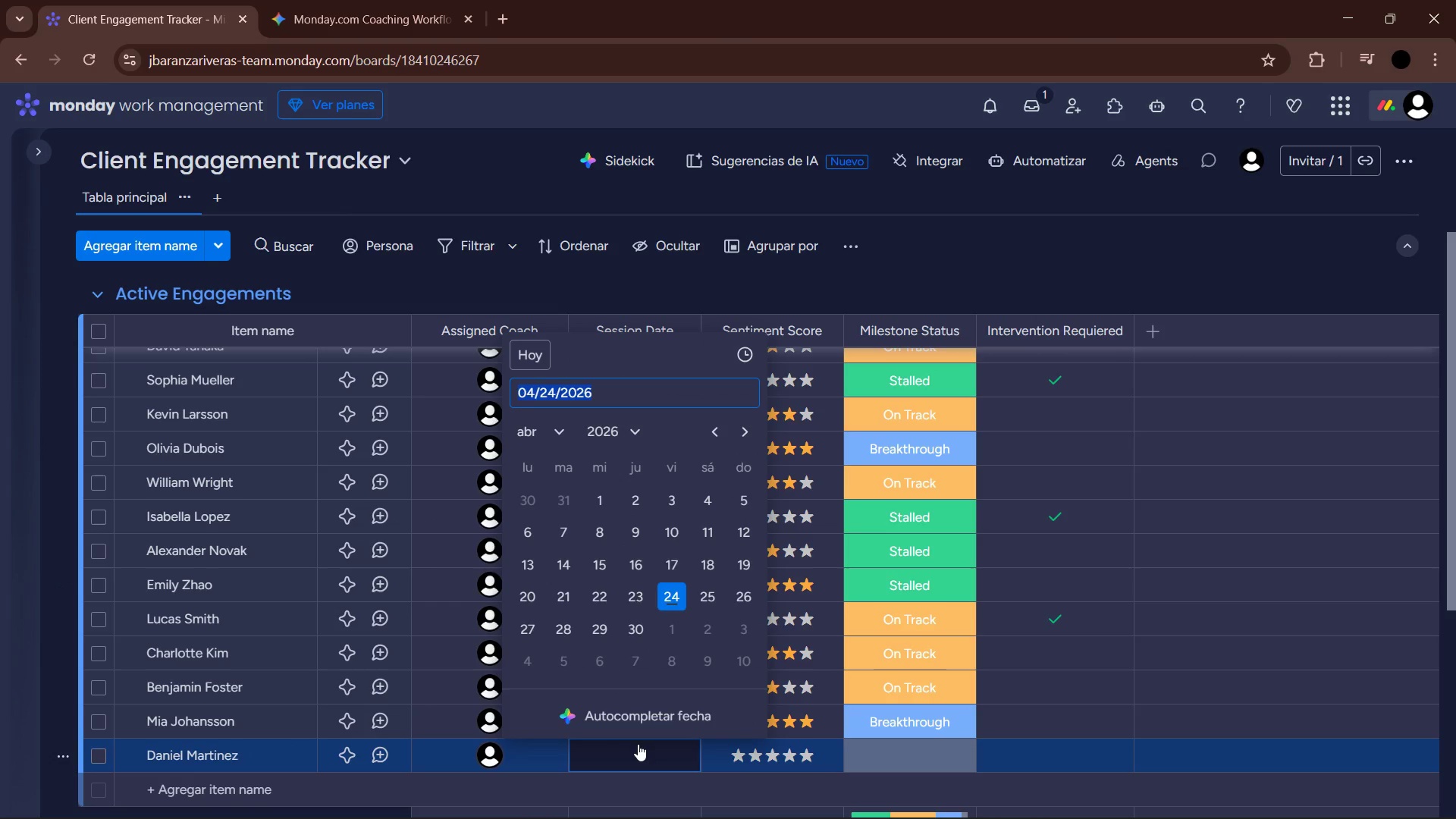 
wait(5.95)
 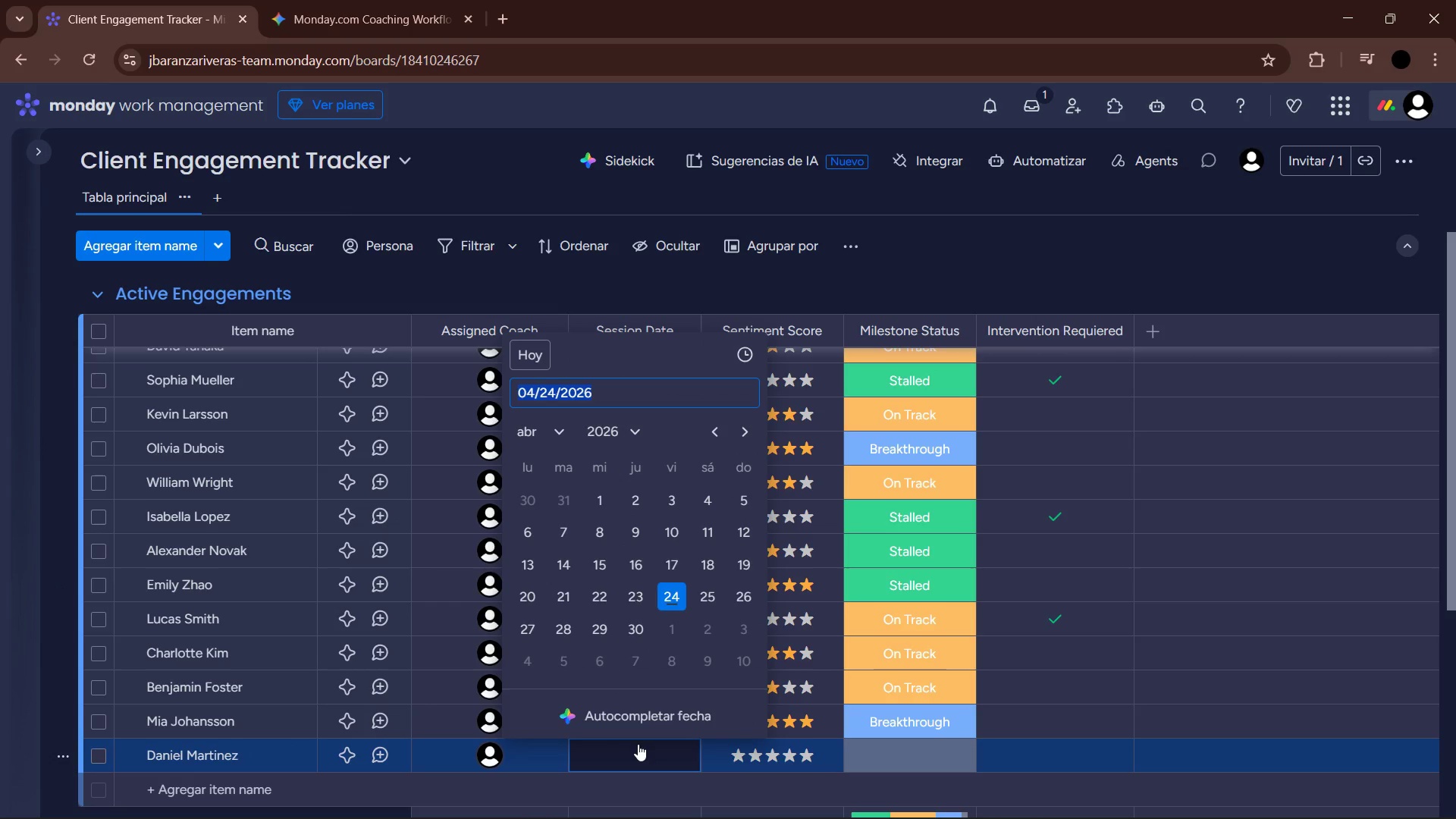 
left_click([570, 635])
 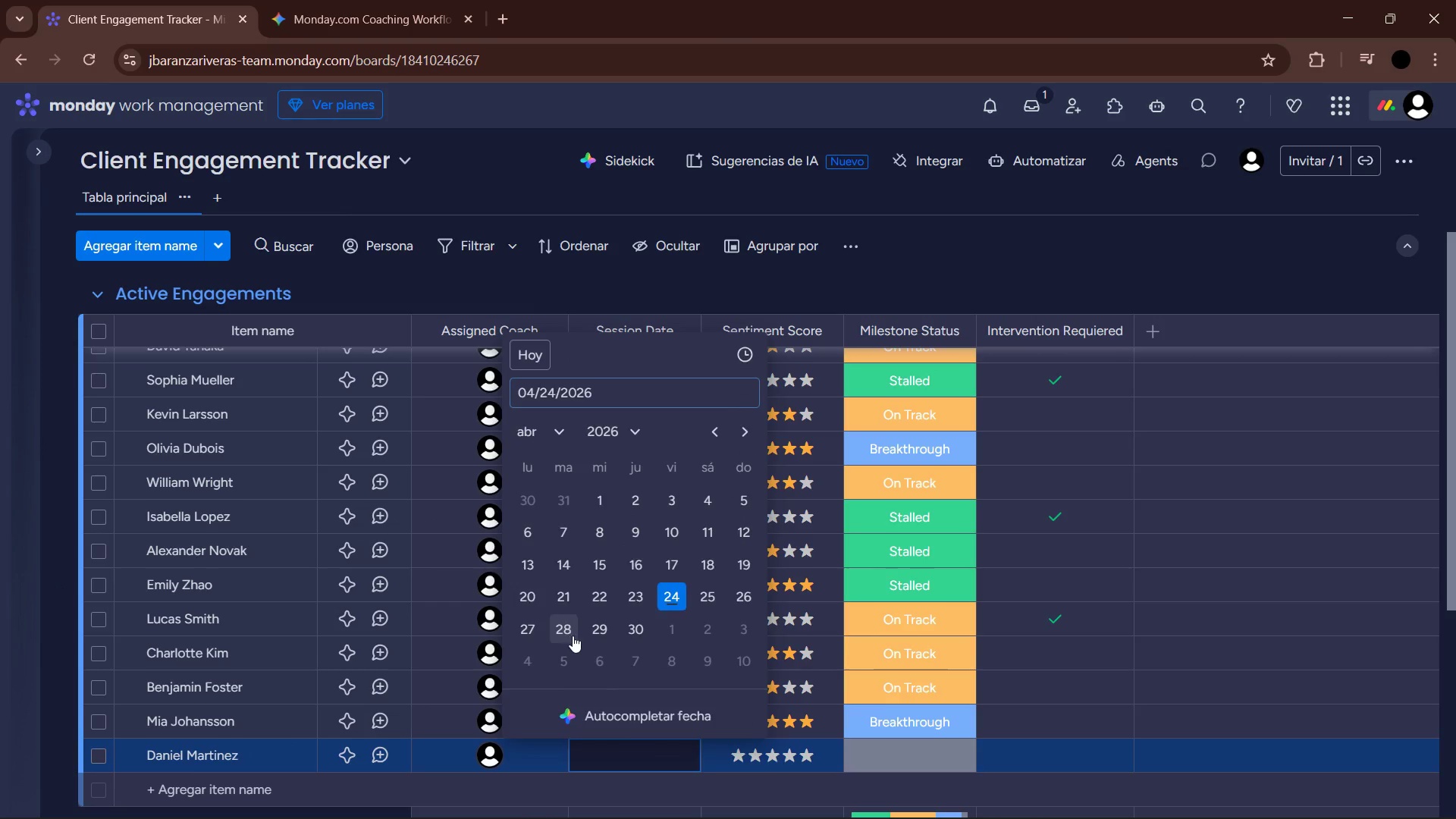 
mouse_move([768, 758])
 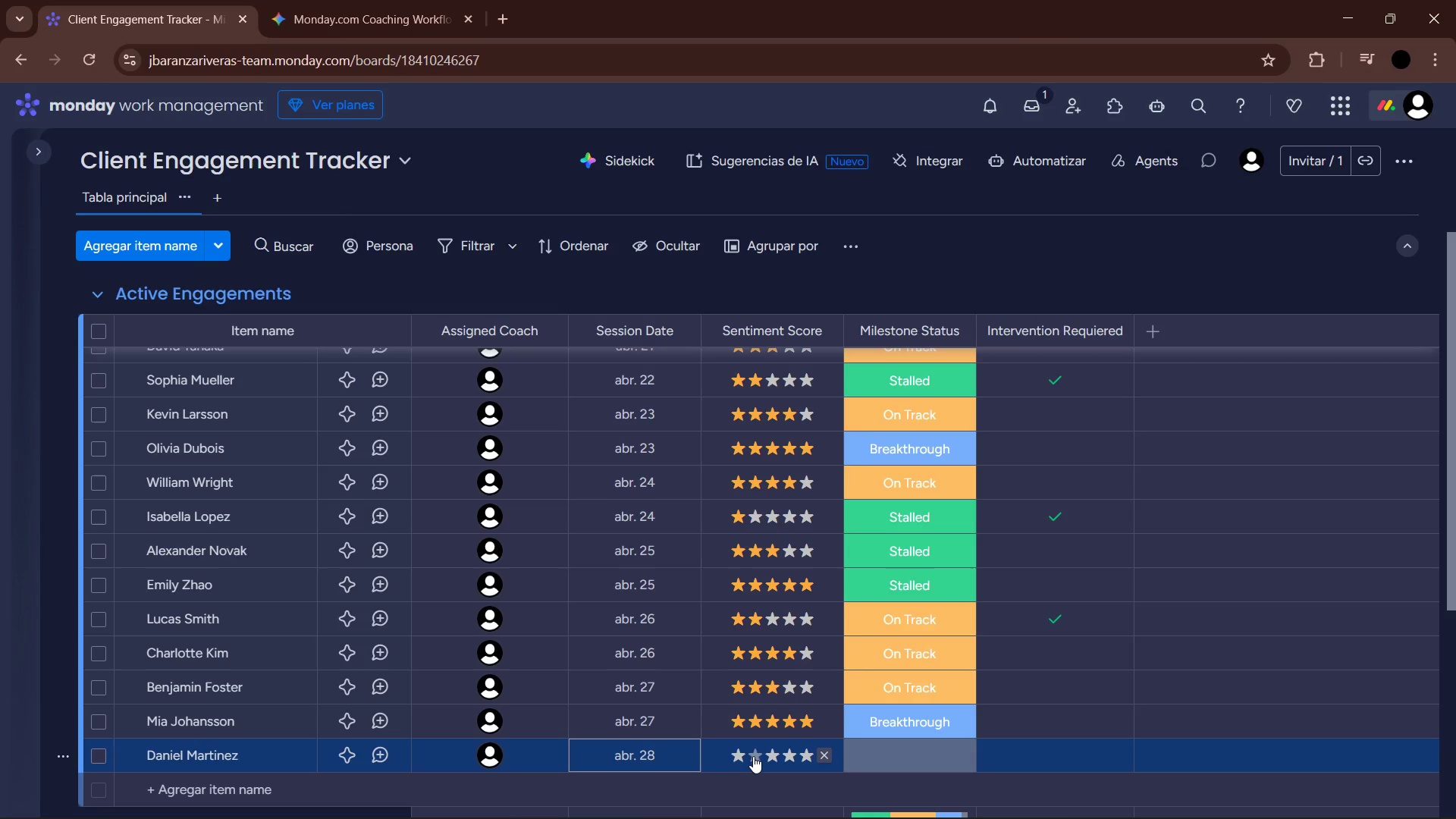 
left_click([752, 756])
 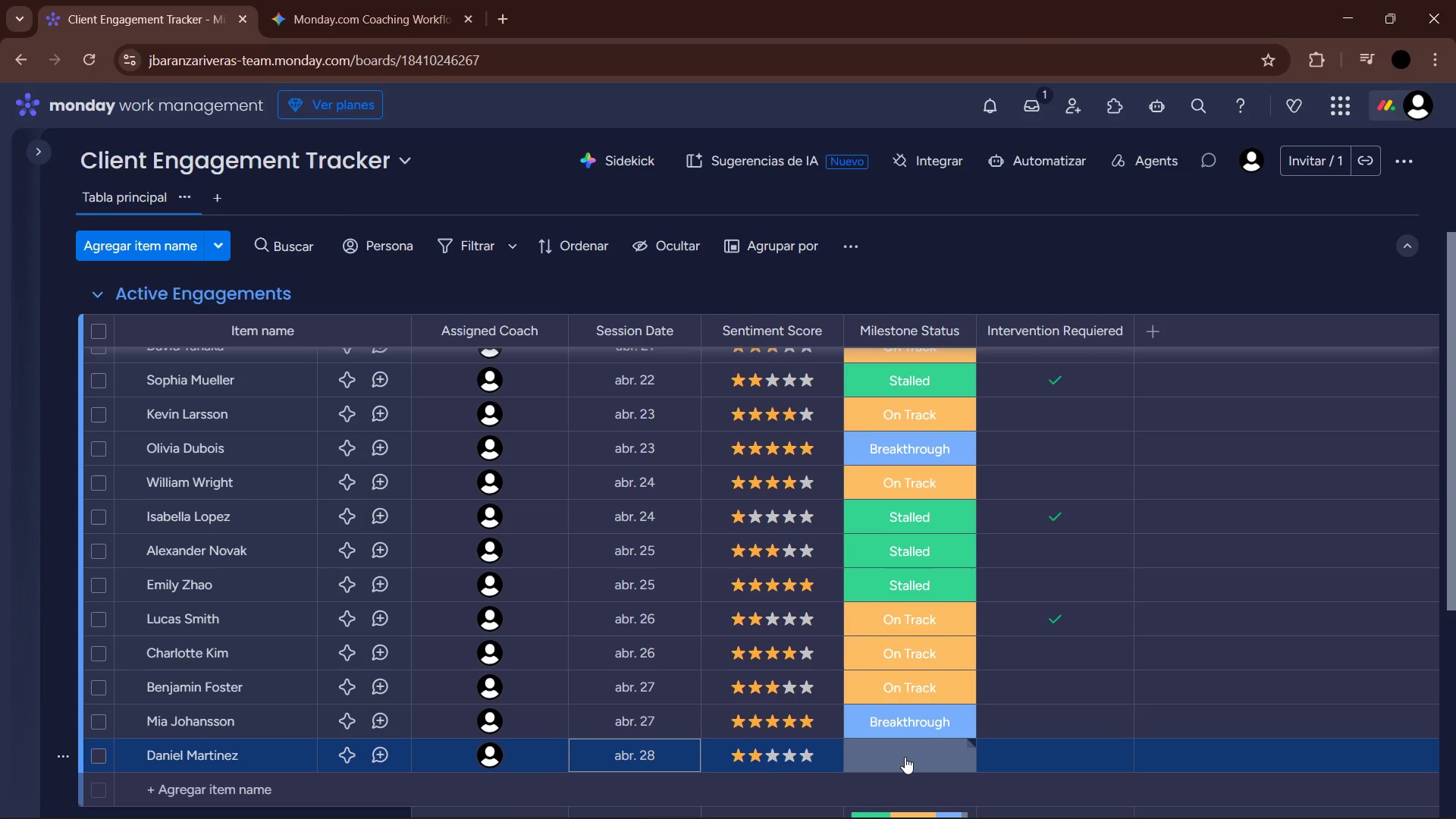 
left_click([905, 757])
 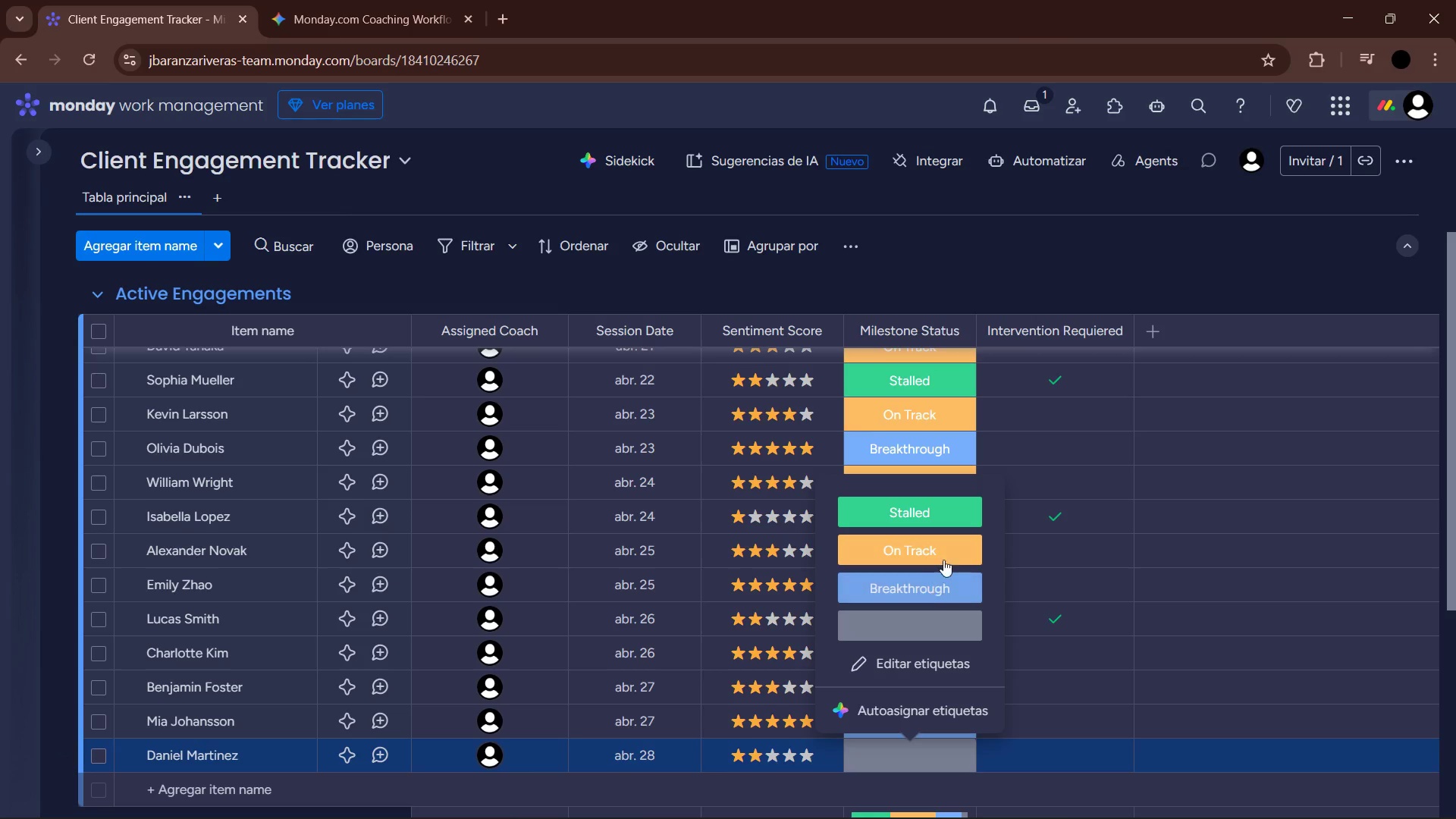 
left_click([949, 527])
 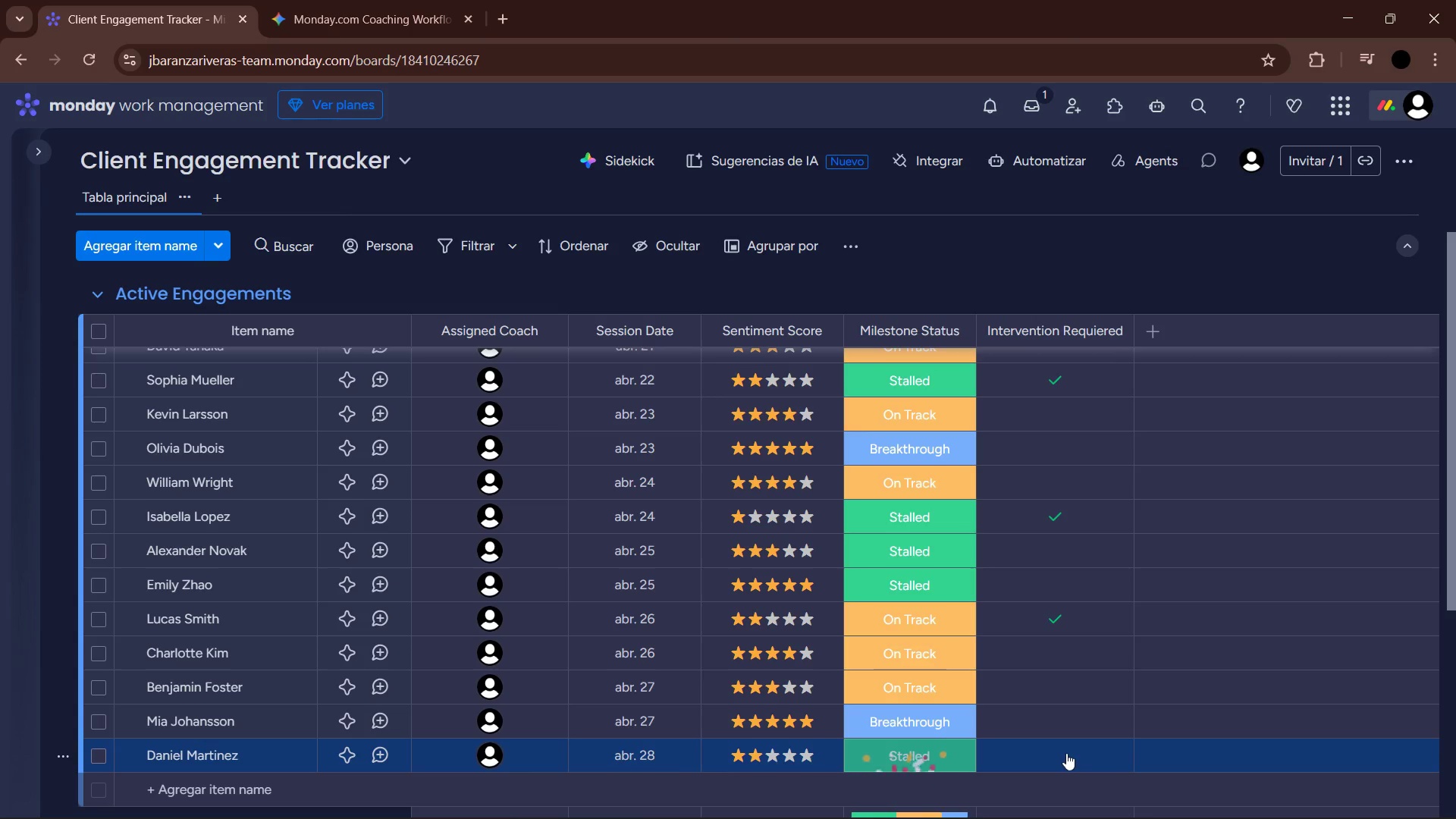 
left_click([1063, 754])
 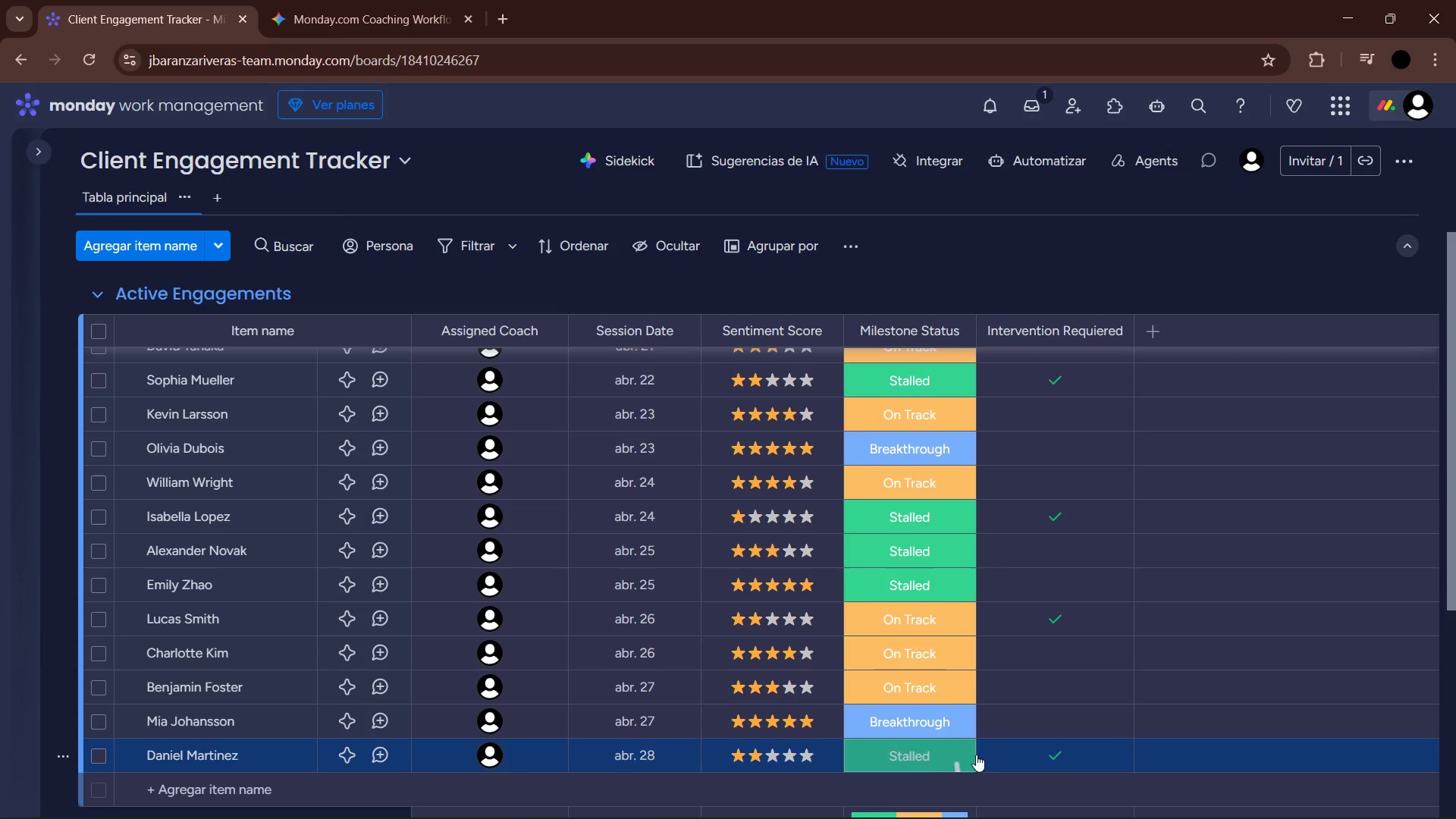 
left_click([290, 802])
 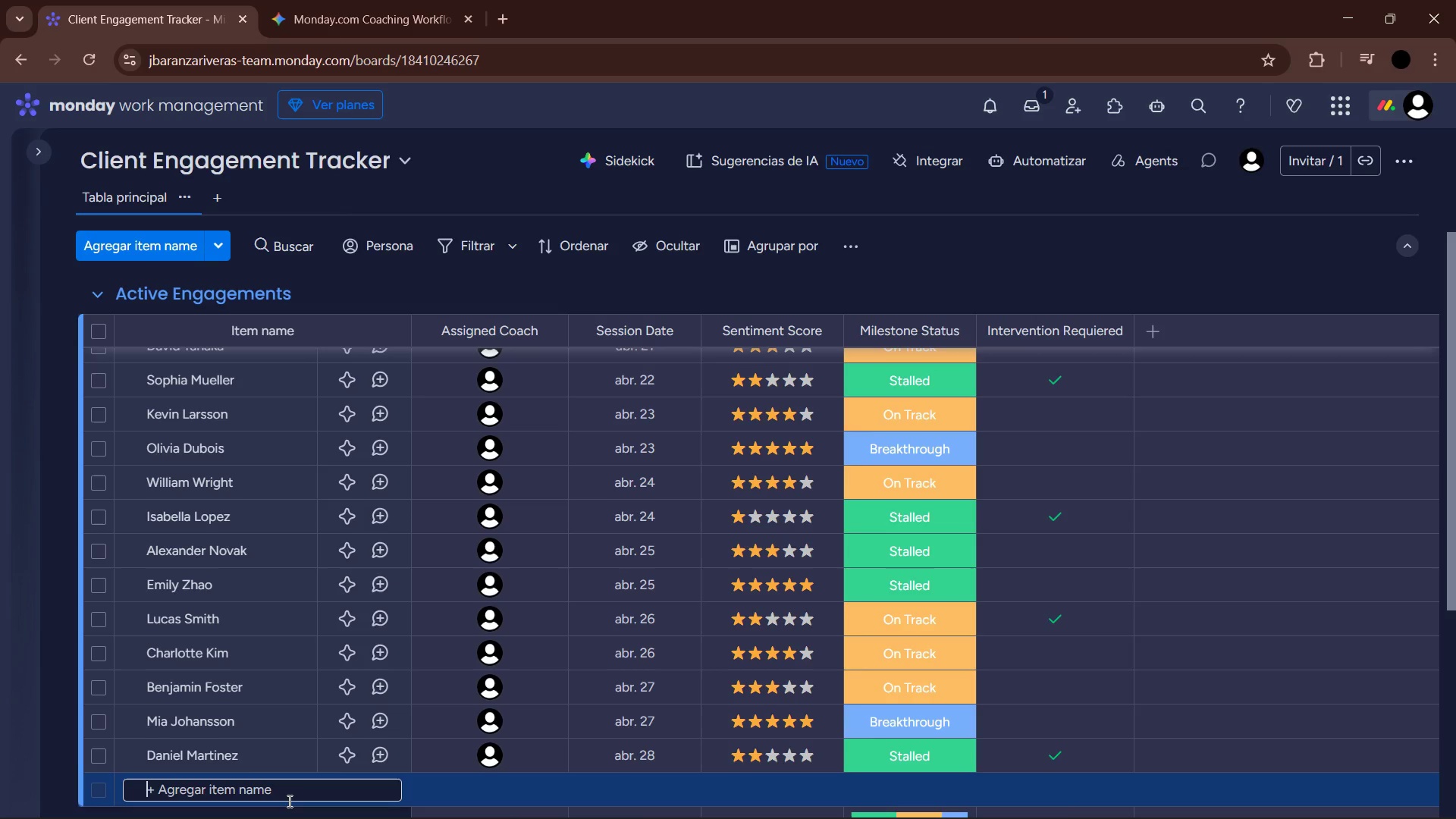 
wait(13.81)
 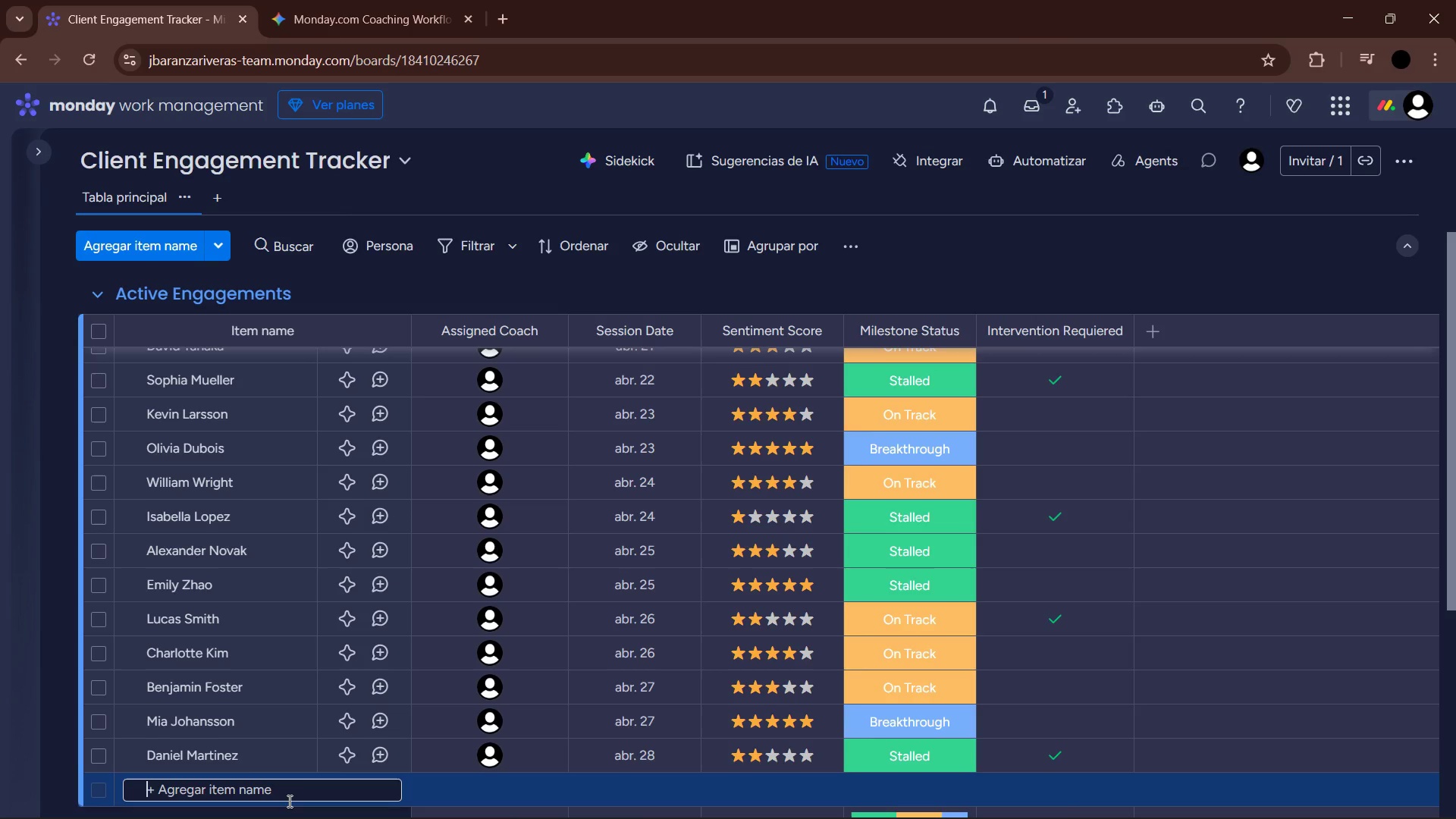 
type(Grace Thompson)
 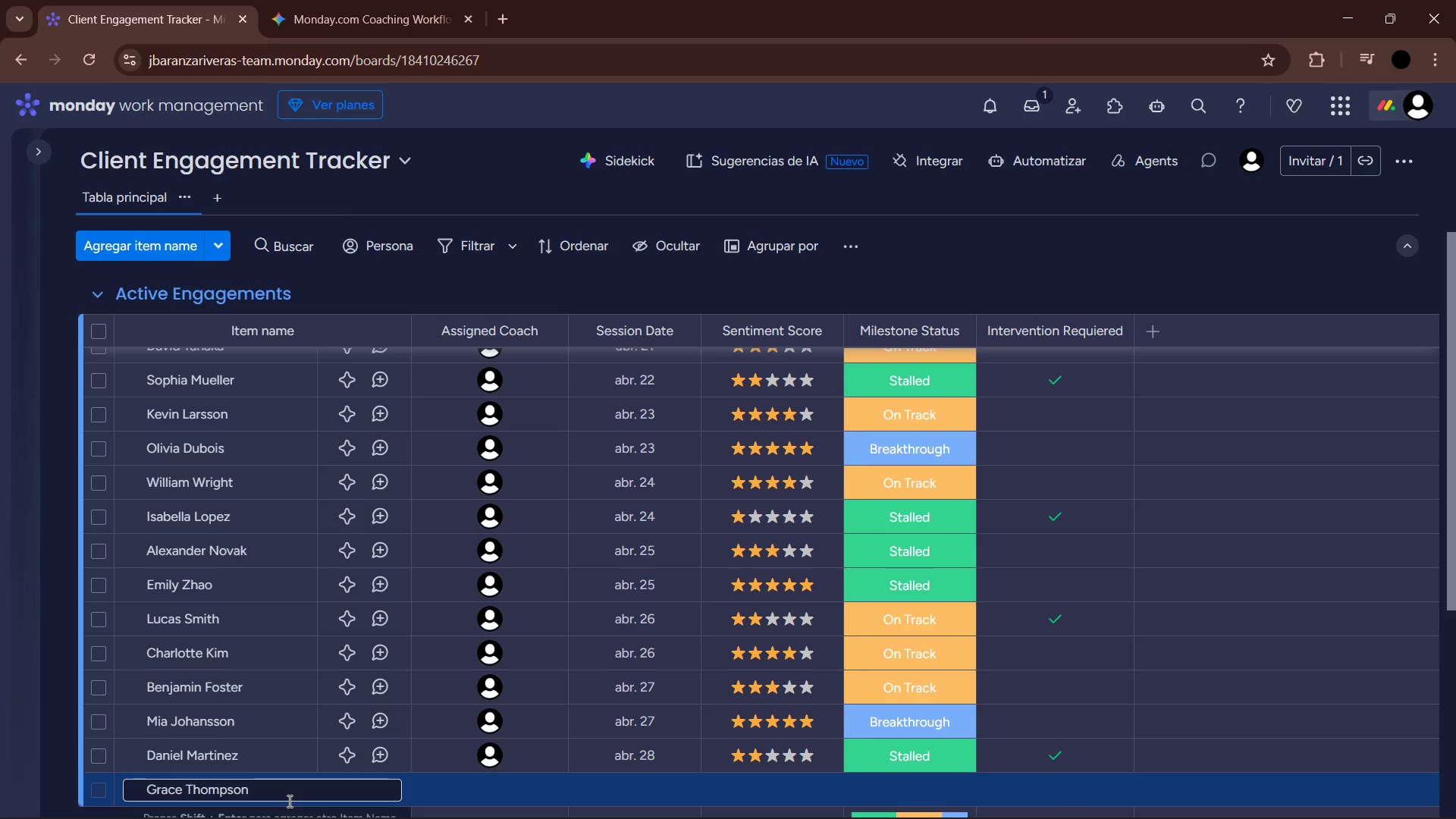 
key(Enter)
 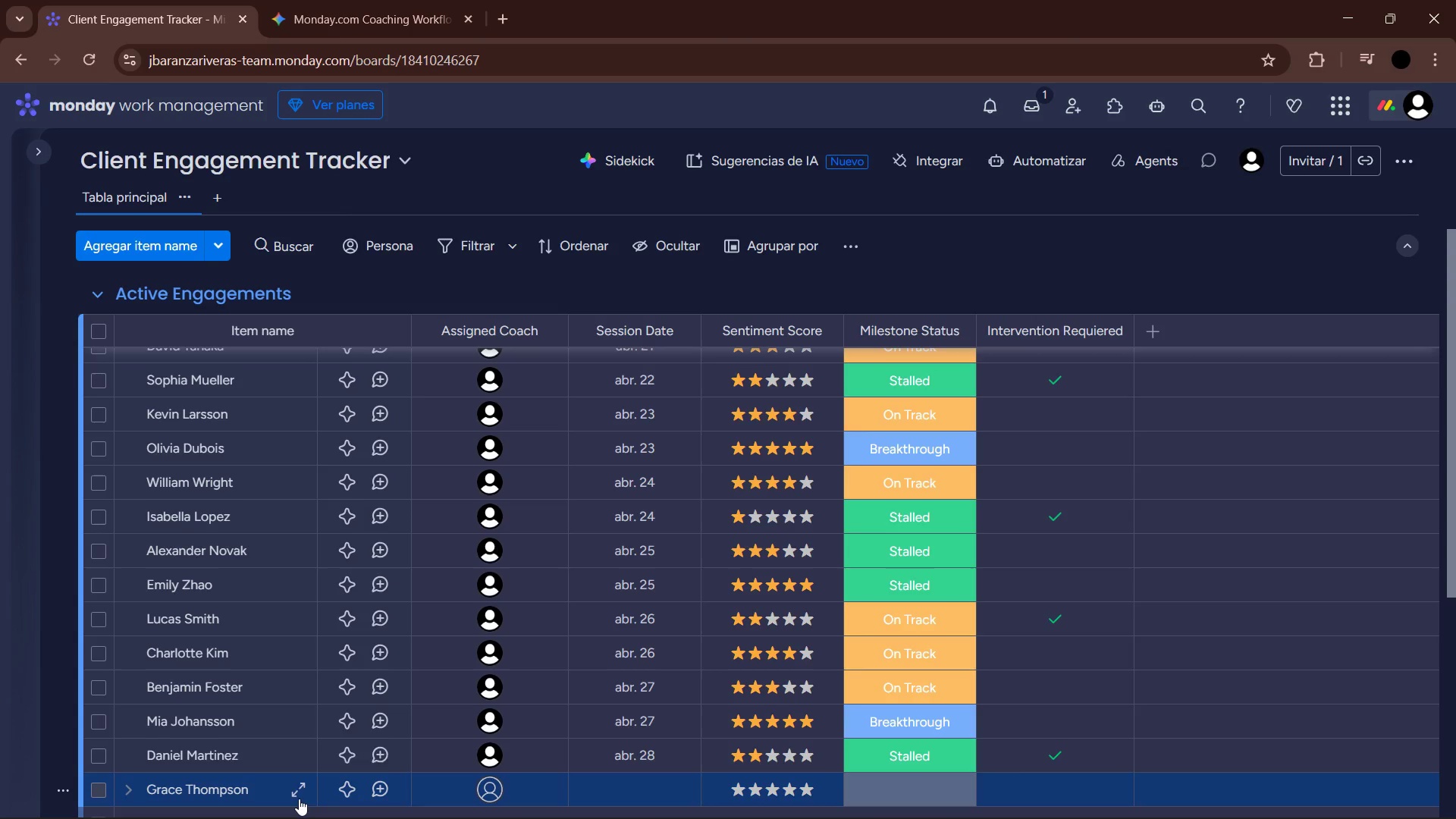 
scroll: coordinate [346, 759], scroll_direction: down, amount: 2.0
 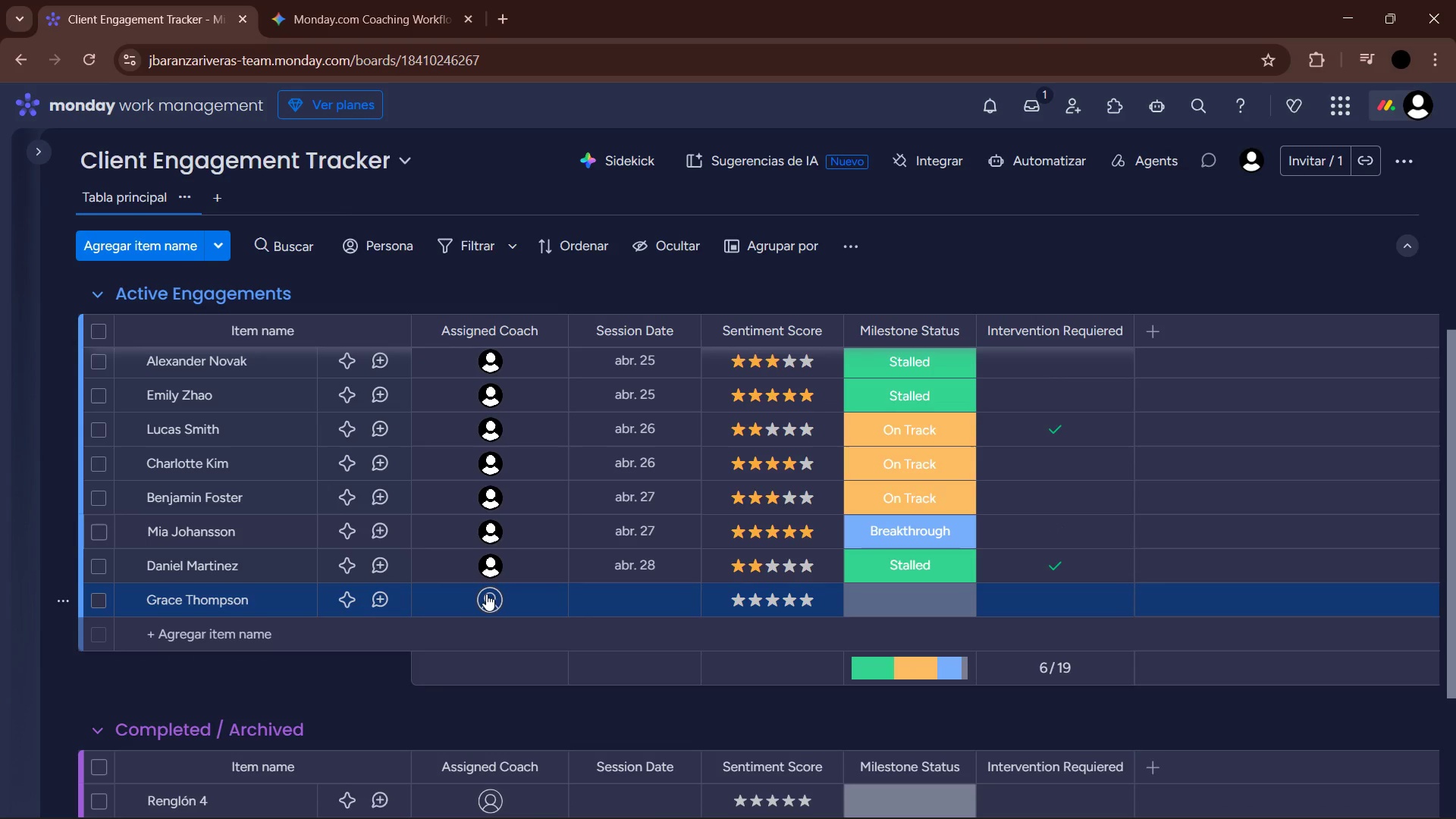 
left_click([489, 598])
 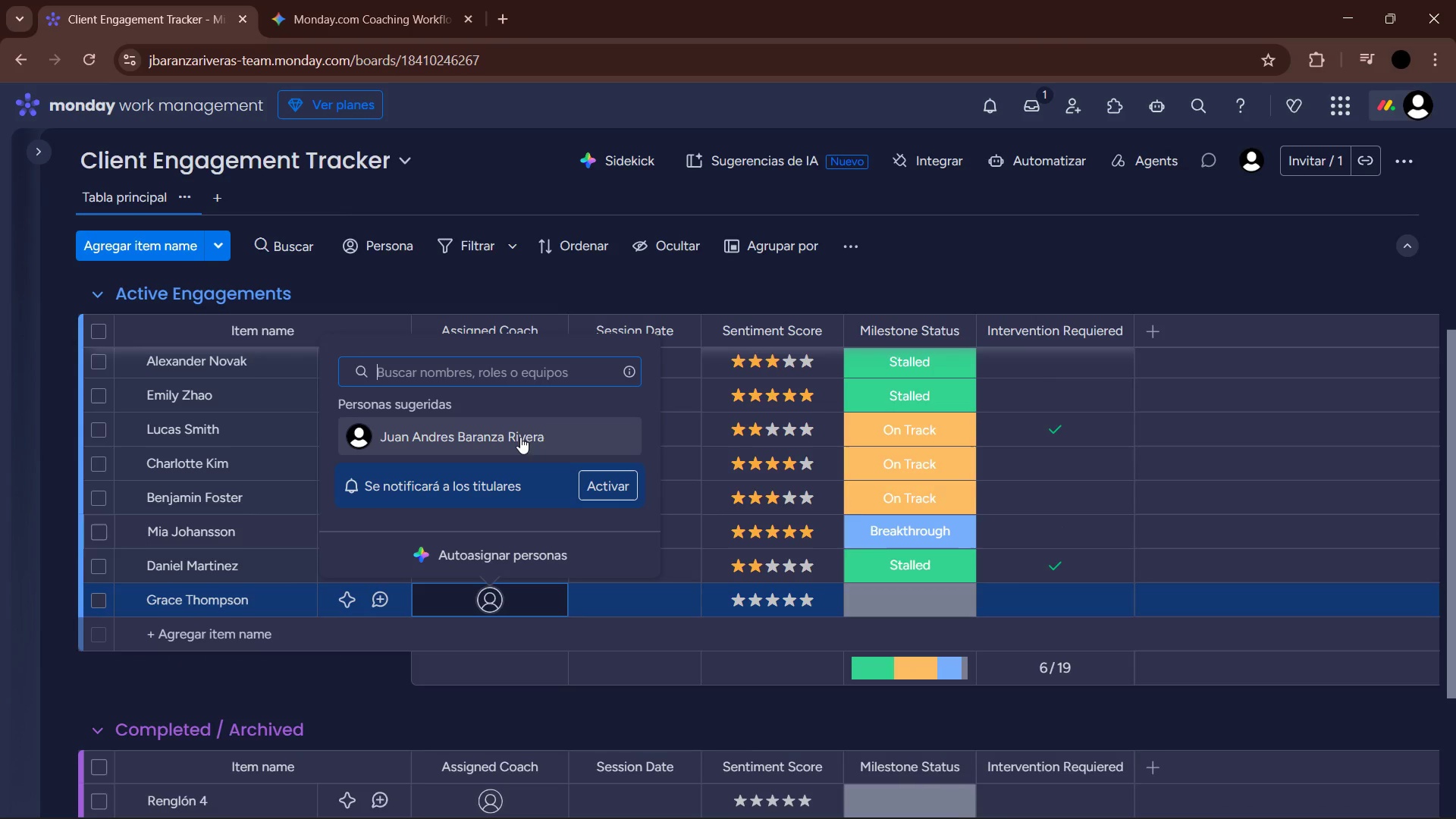 
left_click([516, 431])
 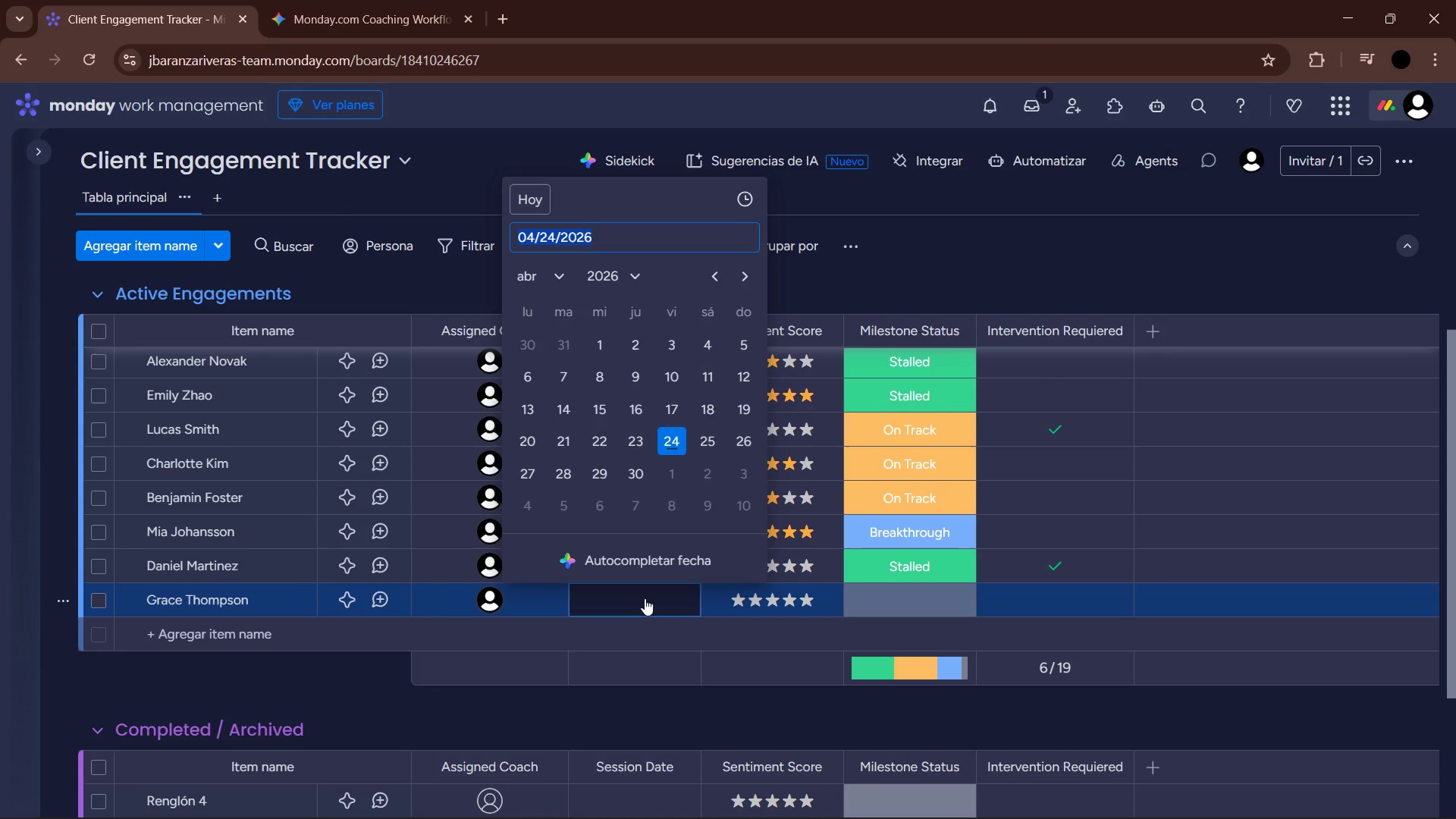 
left_click([302, 700])
 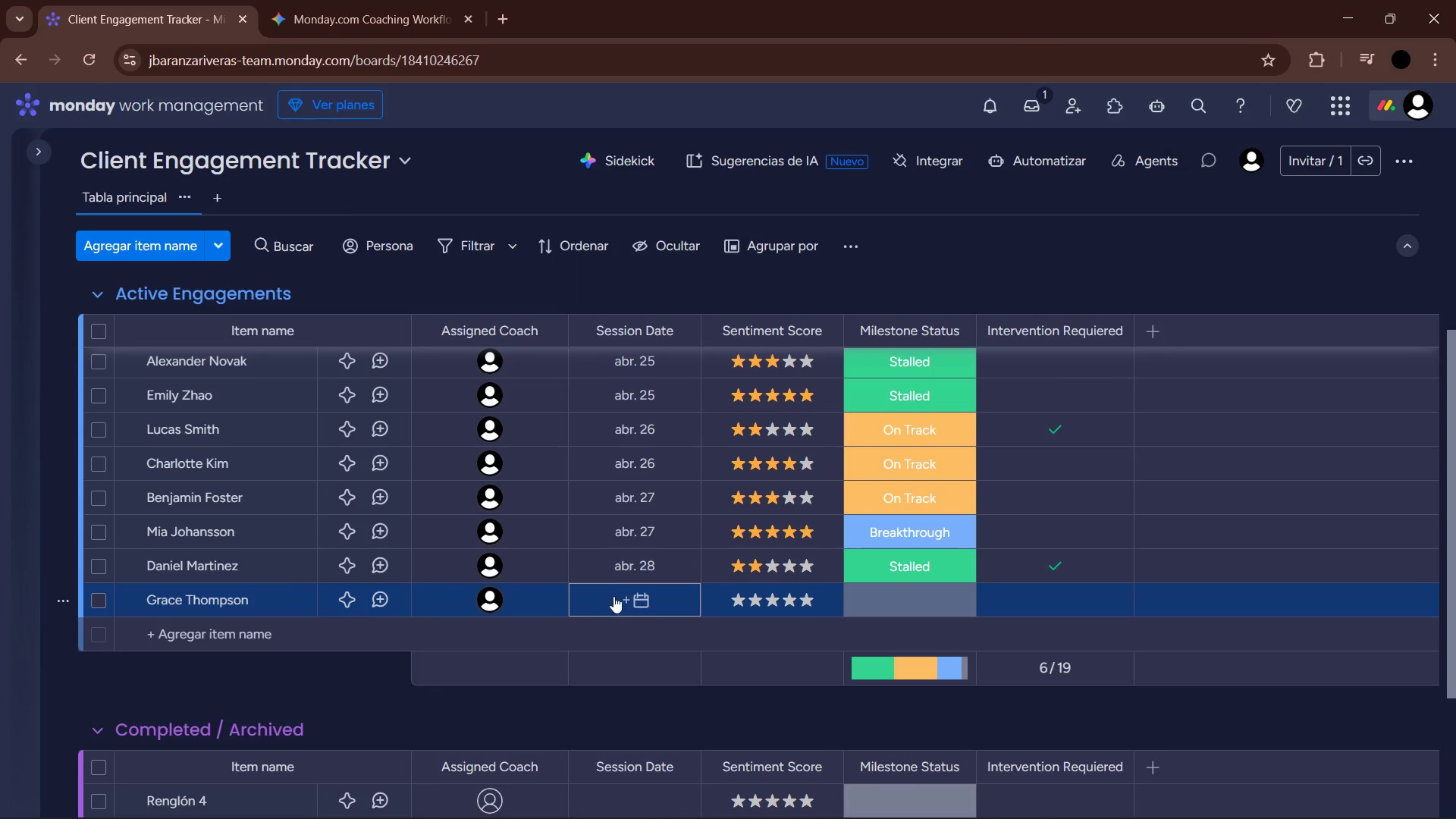 
left_click([622, 604])
 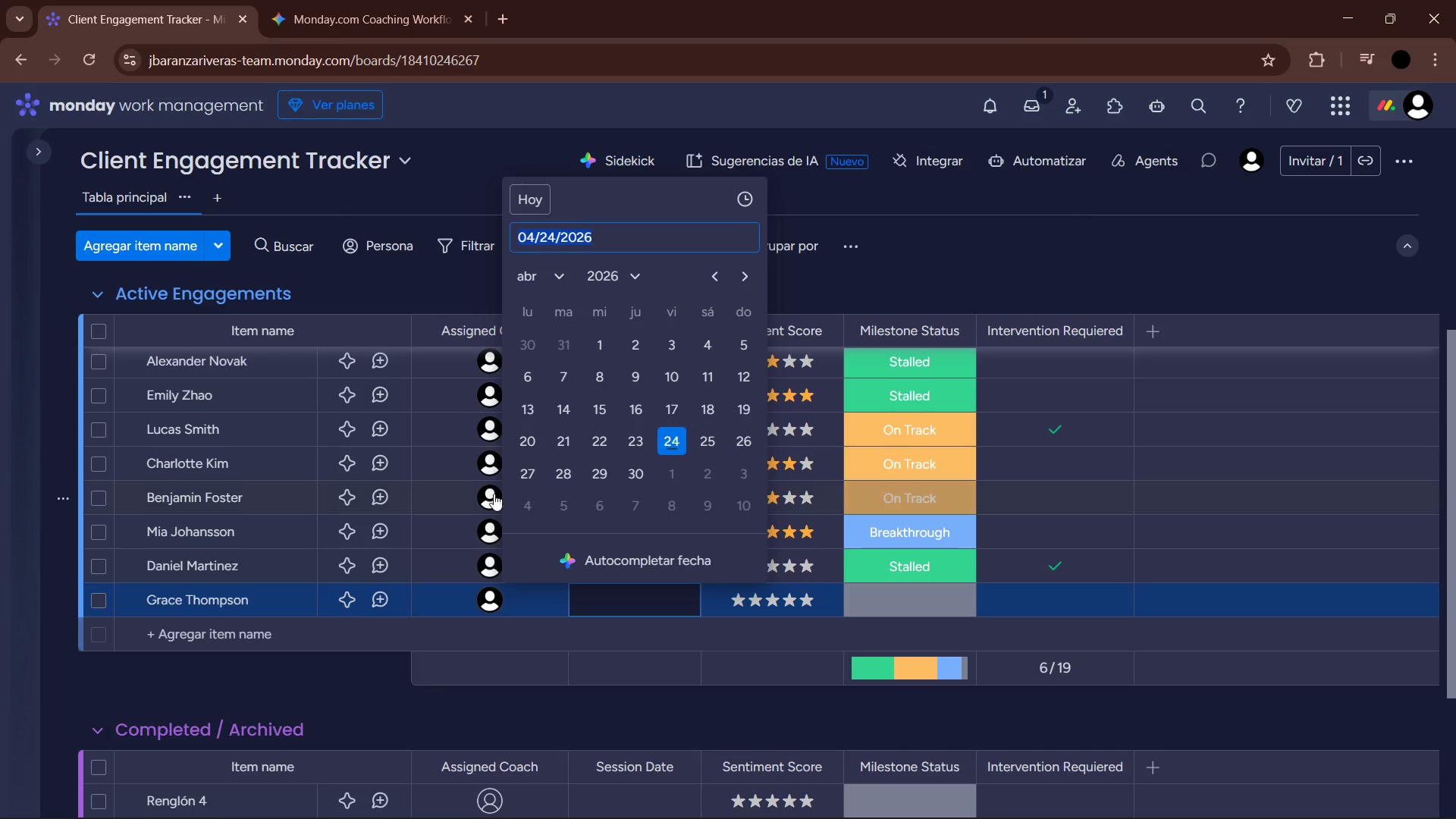 
left_click([570, 471])
 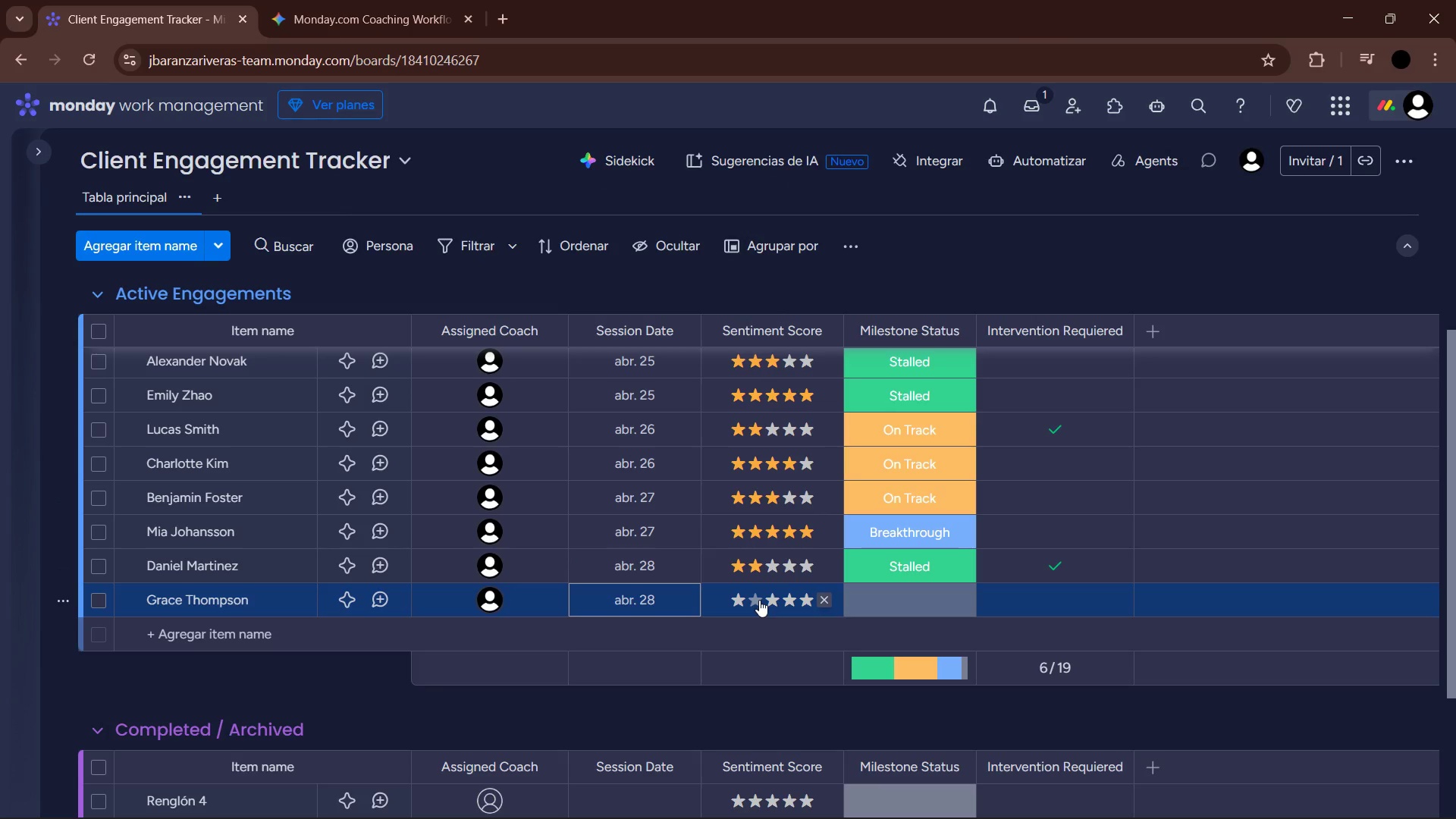 
wait(5.61)
 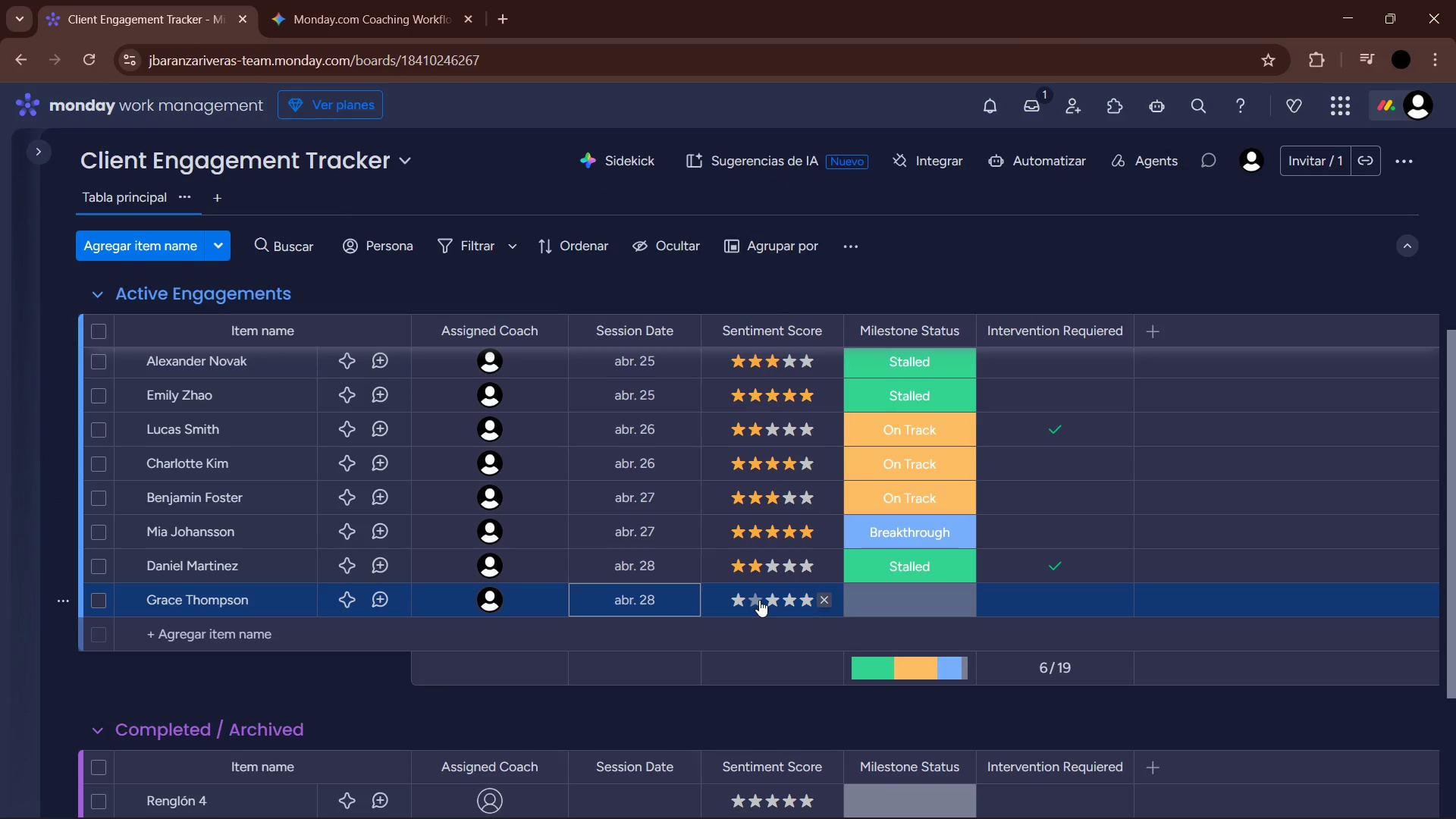 
left_click([791, 605])
 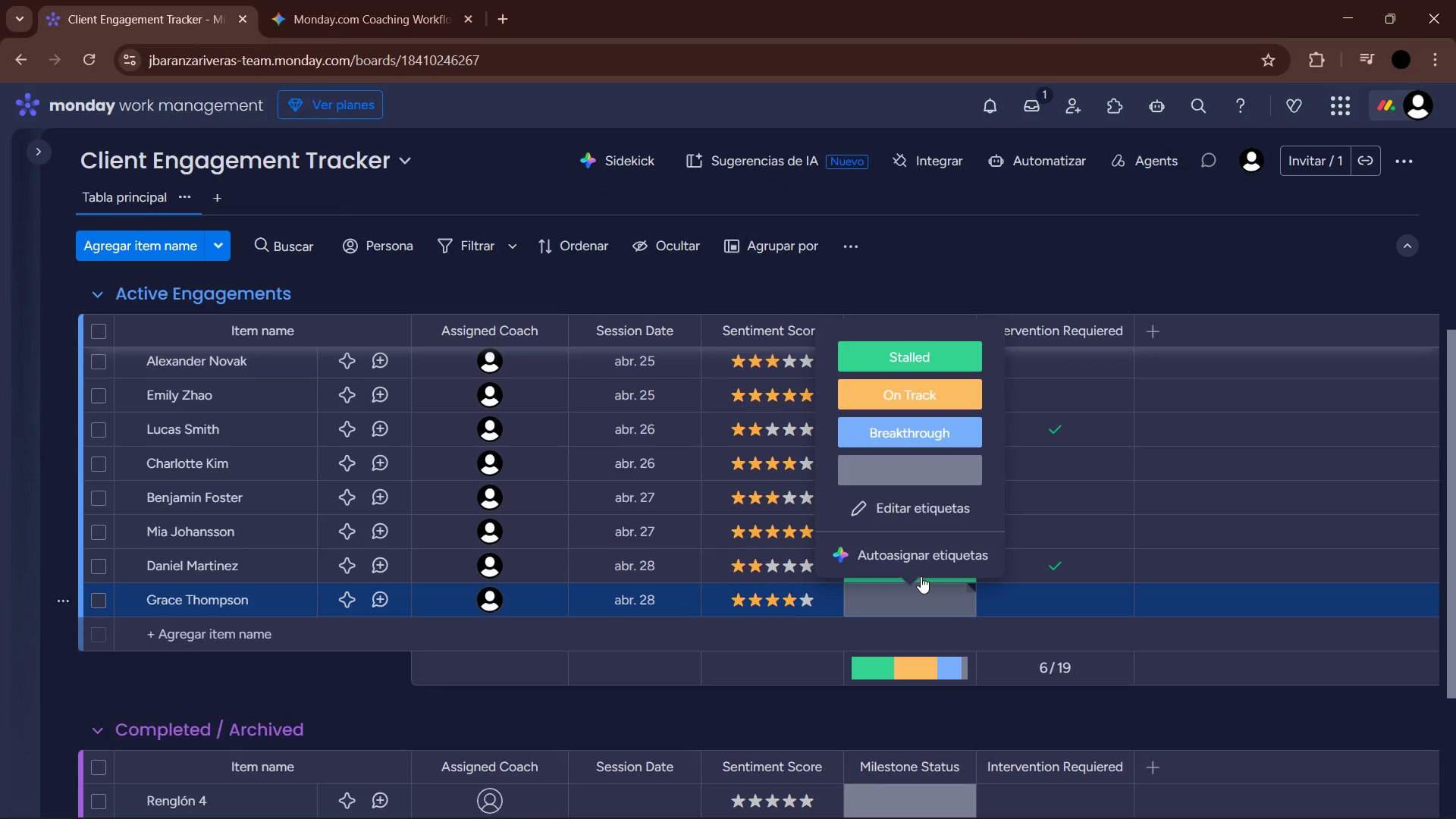 
left_click([930, 393])
 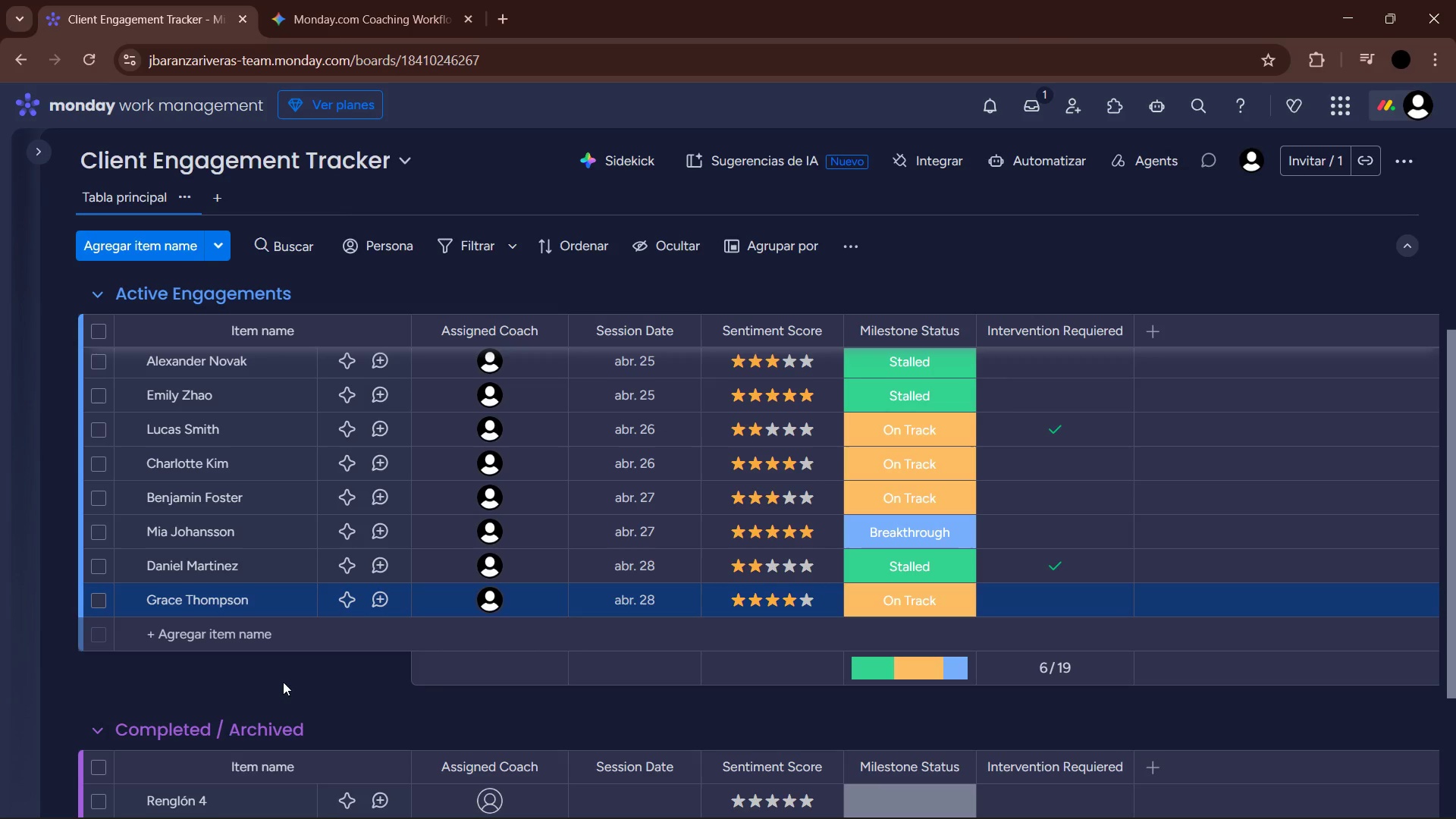 
left_click([284, 639])
 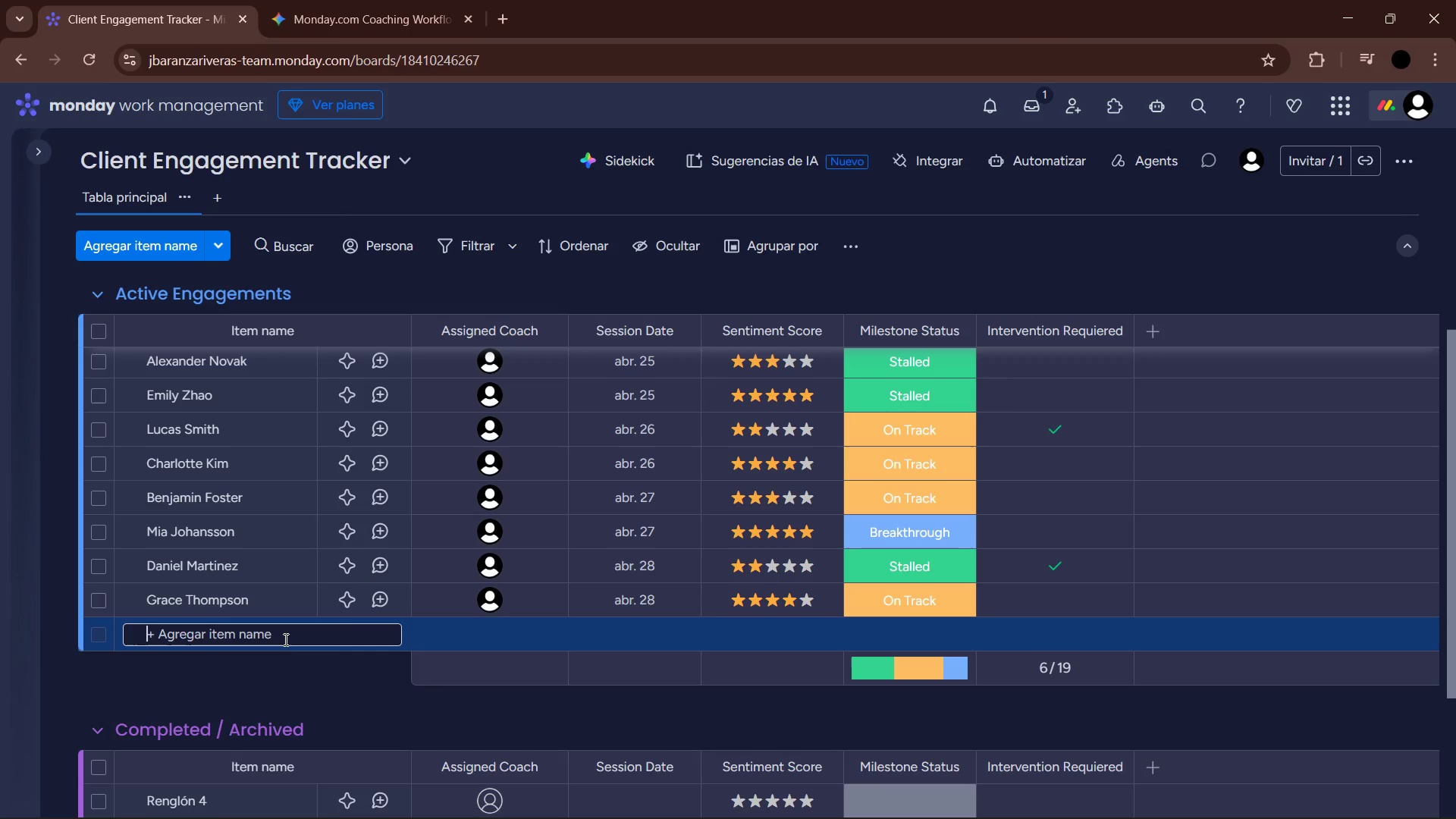 
type(Henry de Vries )
 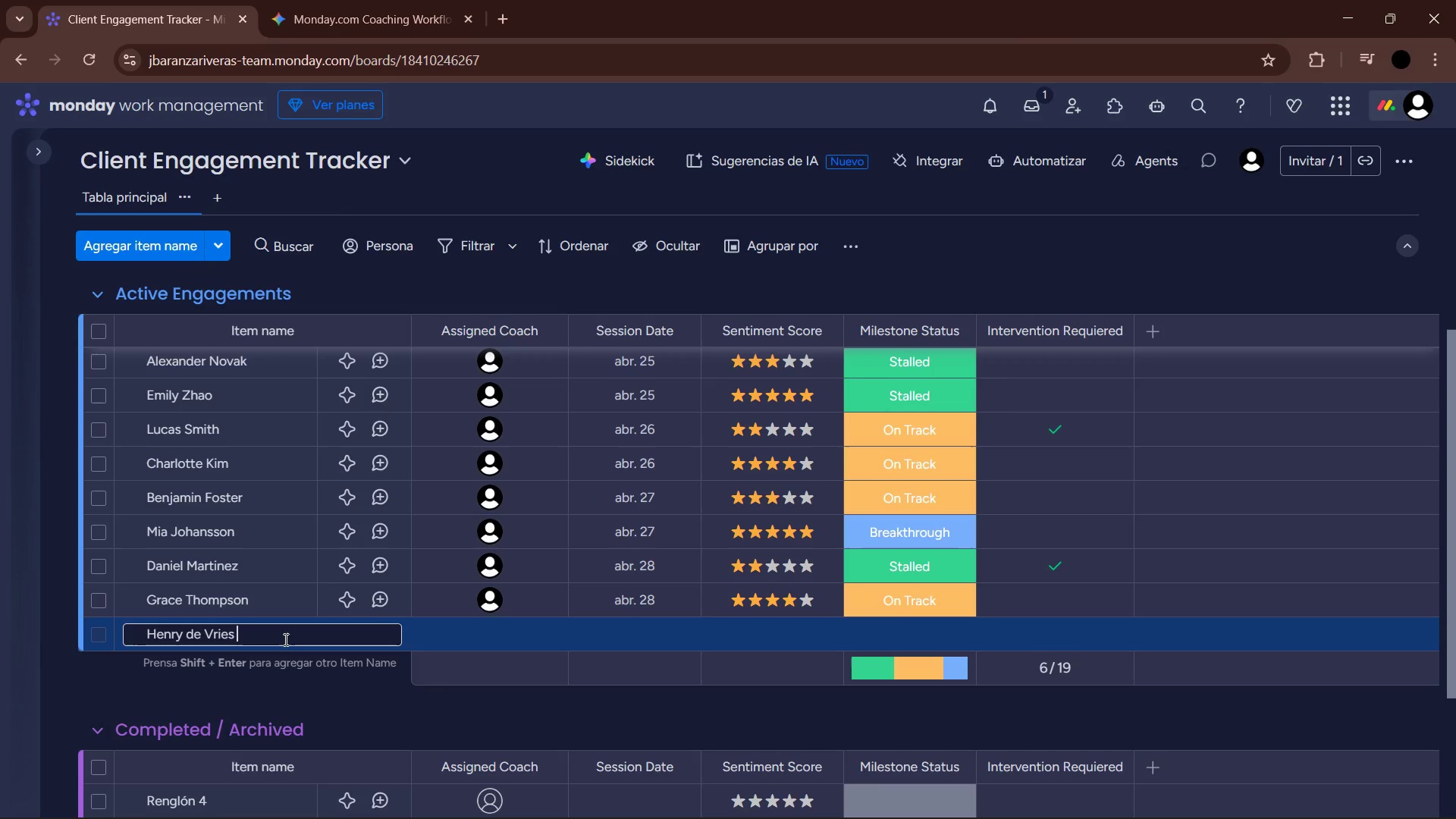 
key(Enter)
 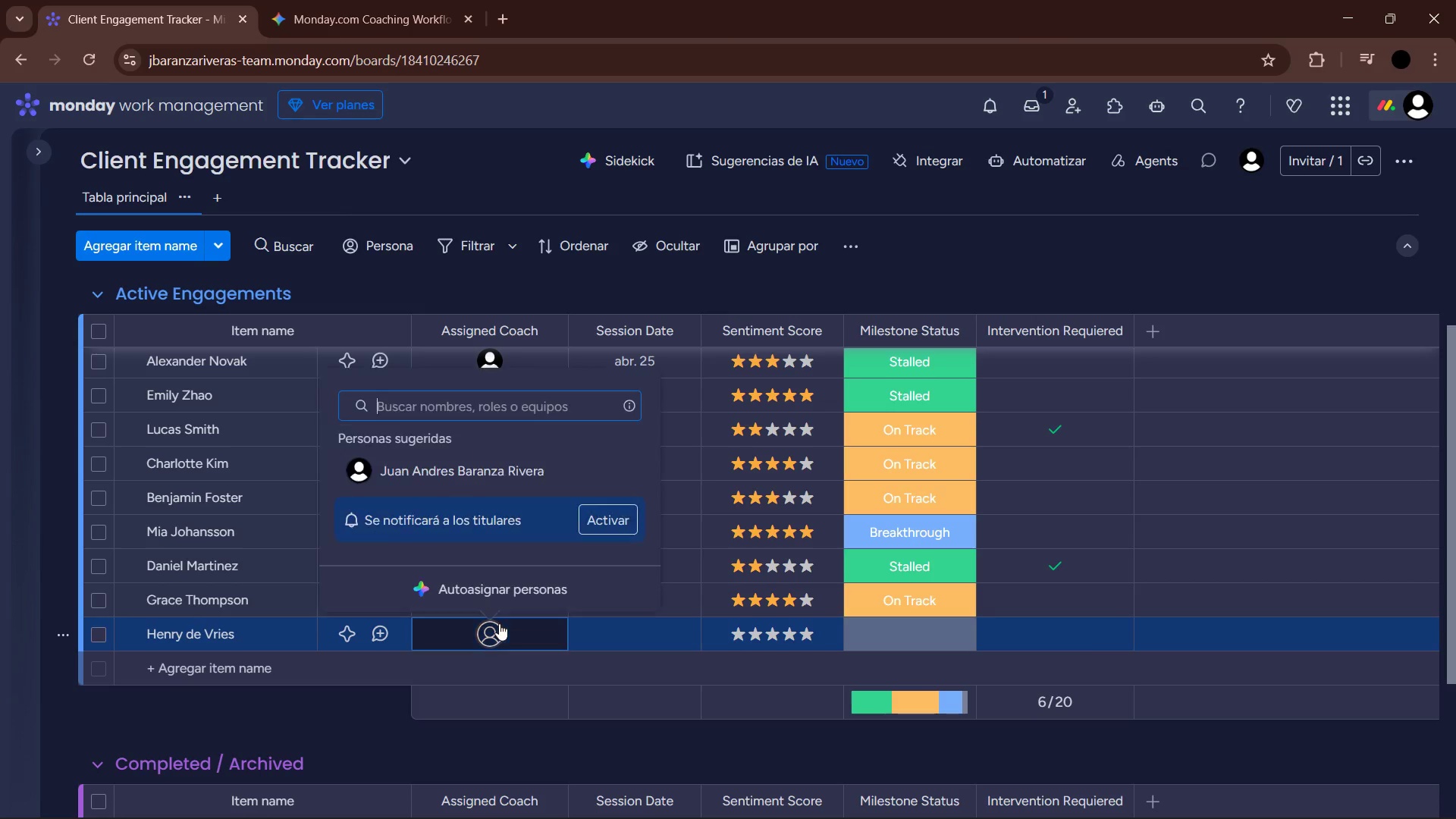 
left_click([514, 479])
 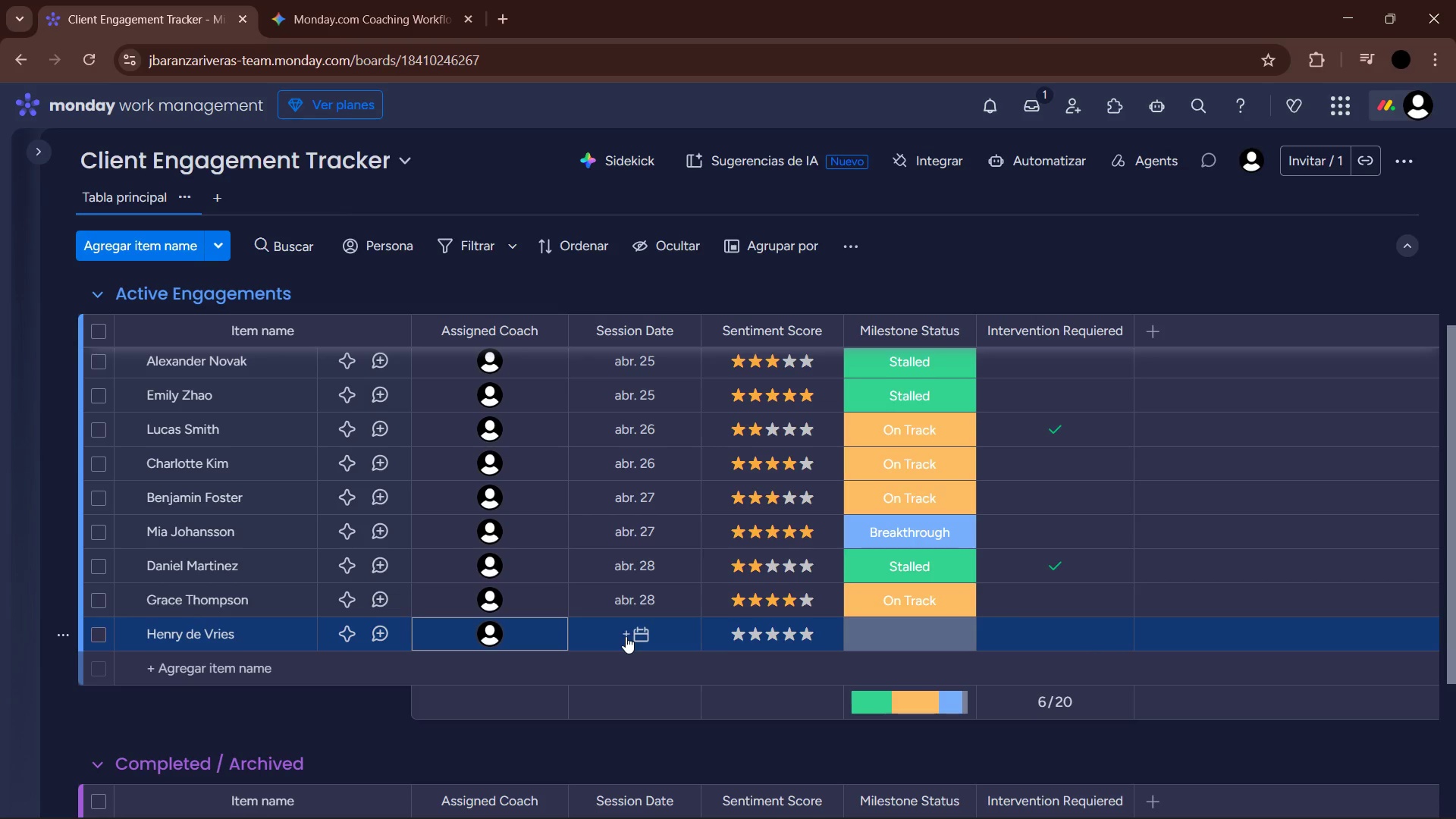 
left_click([626, 636])
 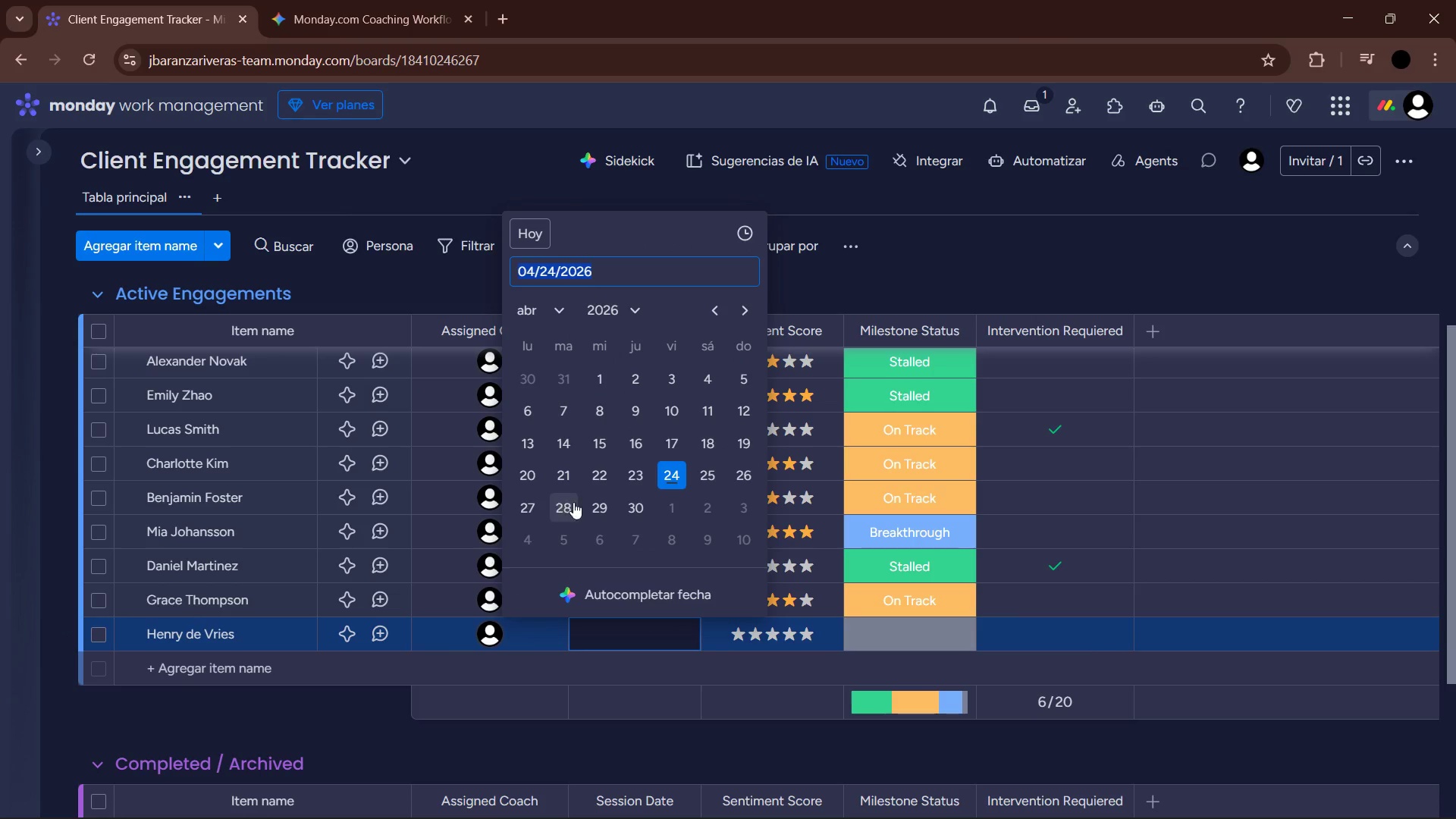 
left_click([590, 509])
 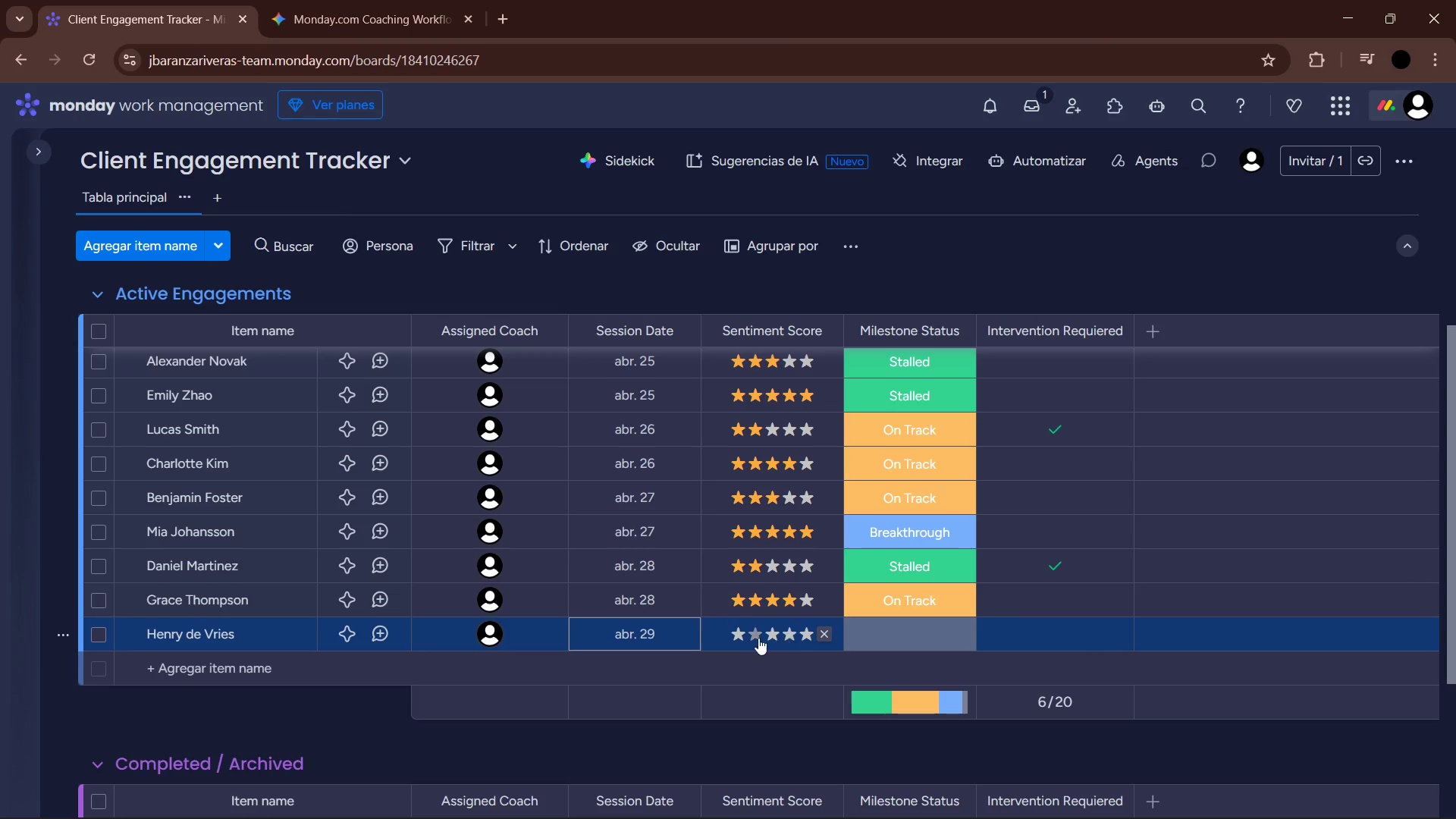 
left_click([740, 638])
 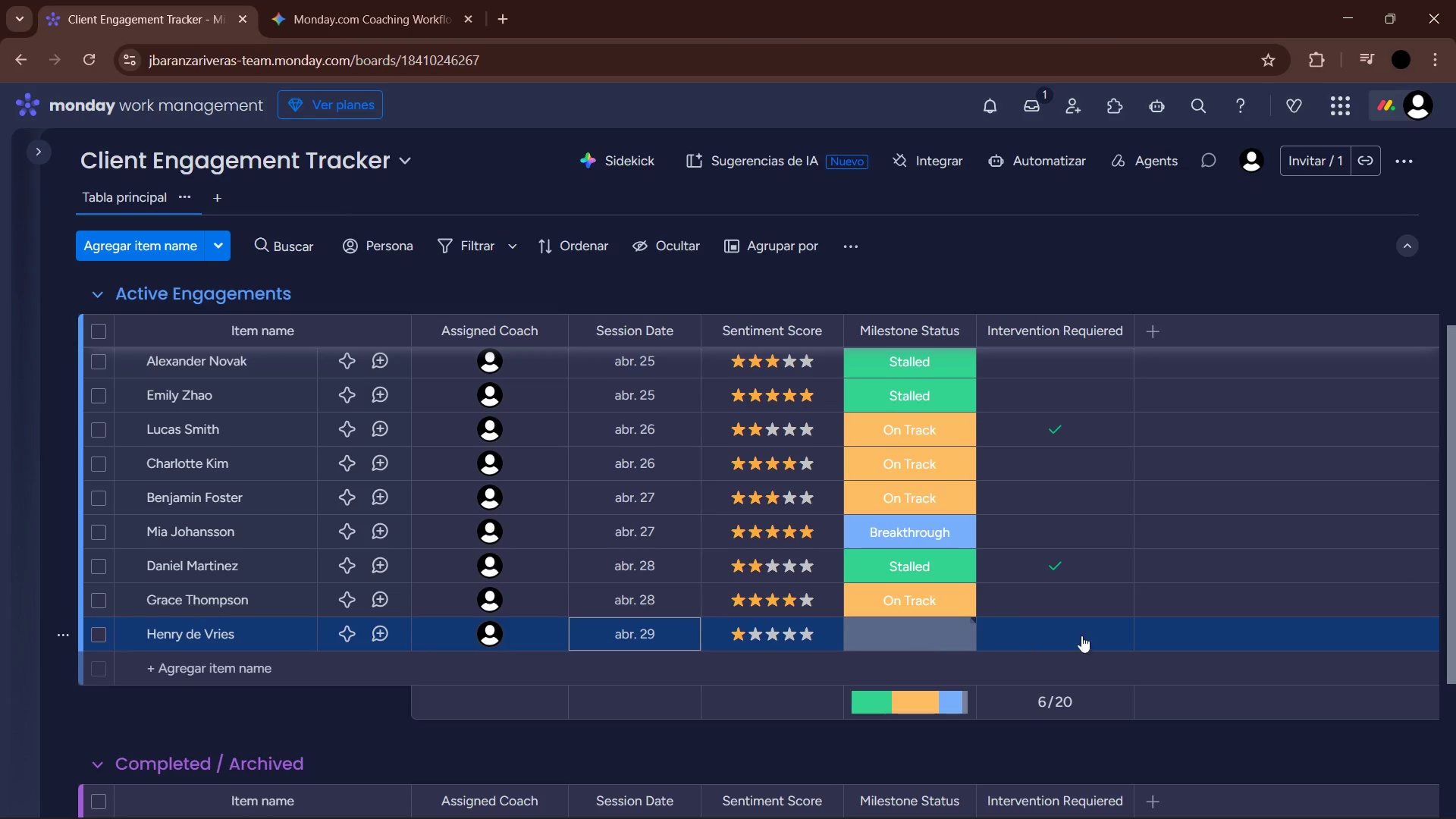 
left_click([1045, 636])
 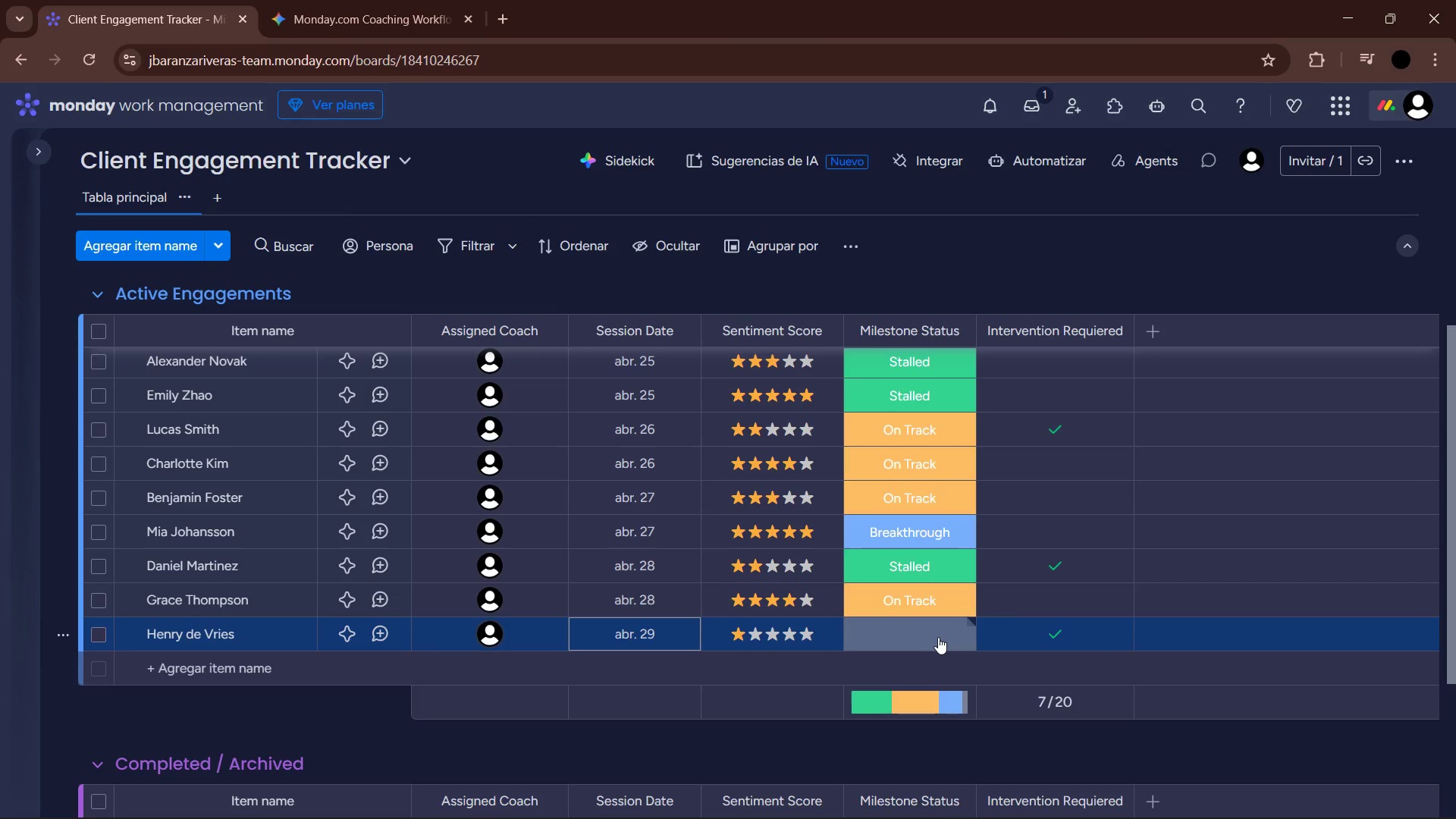 
left_click([938, 637])
 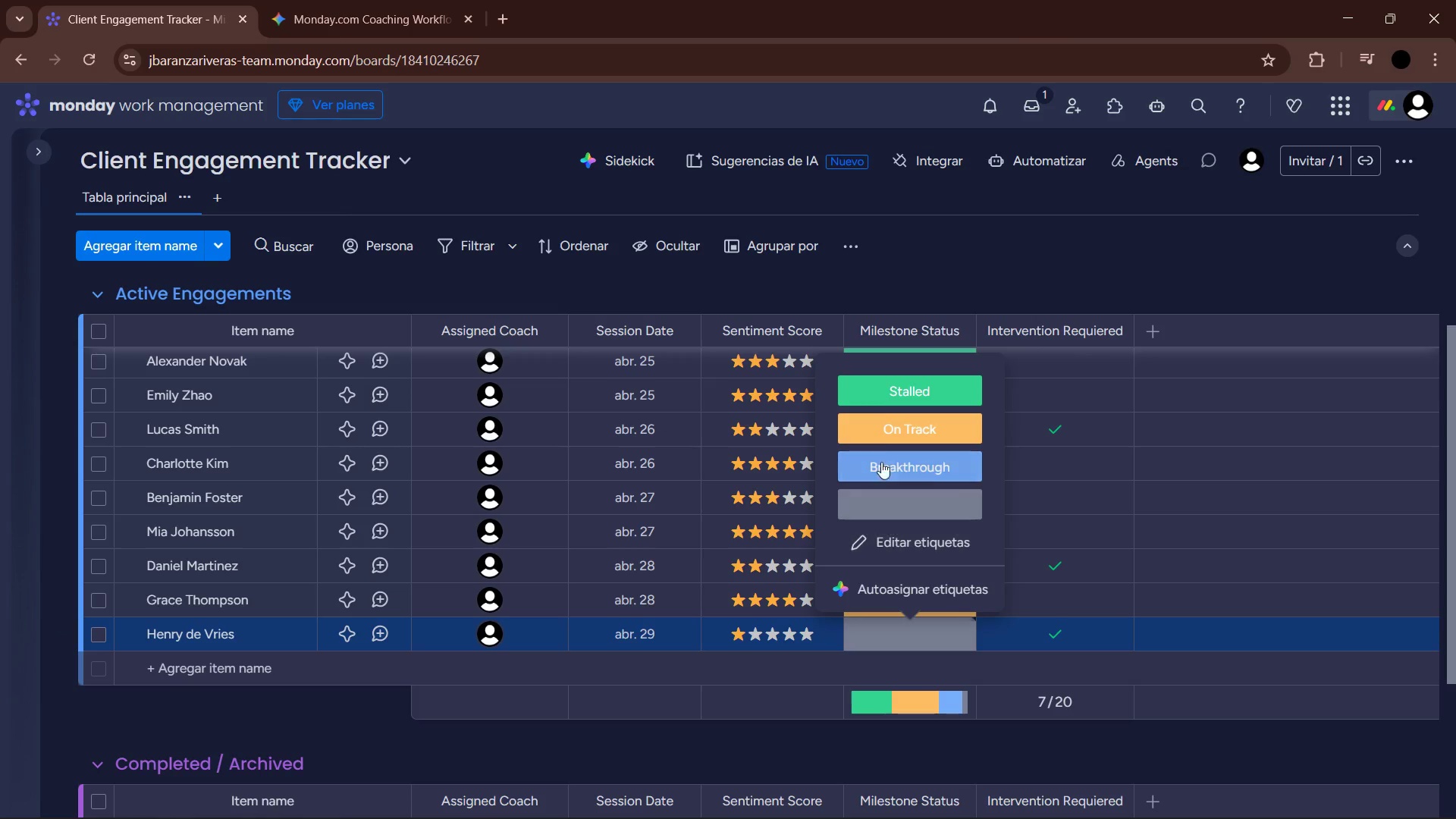 
wait(5.34)
 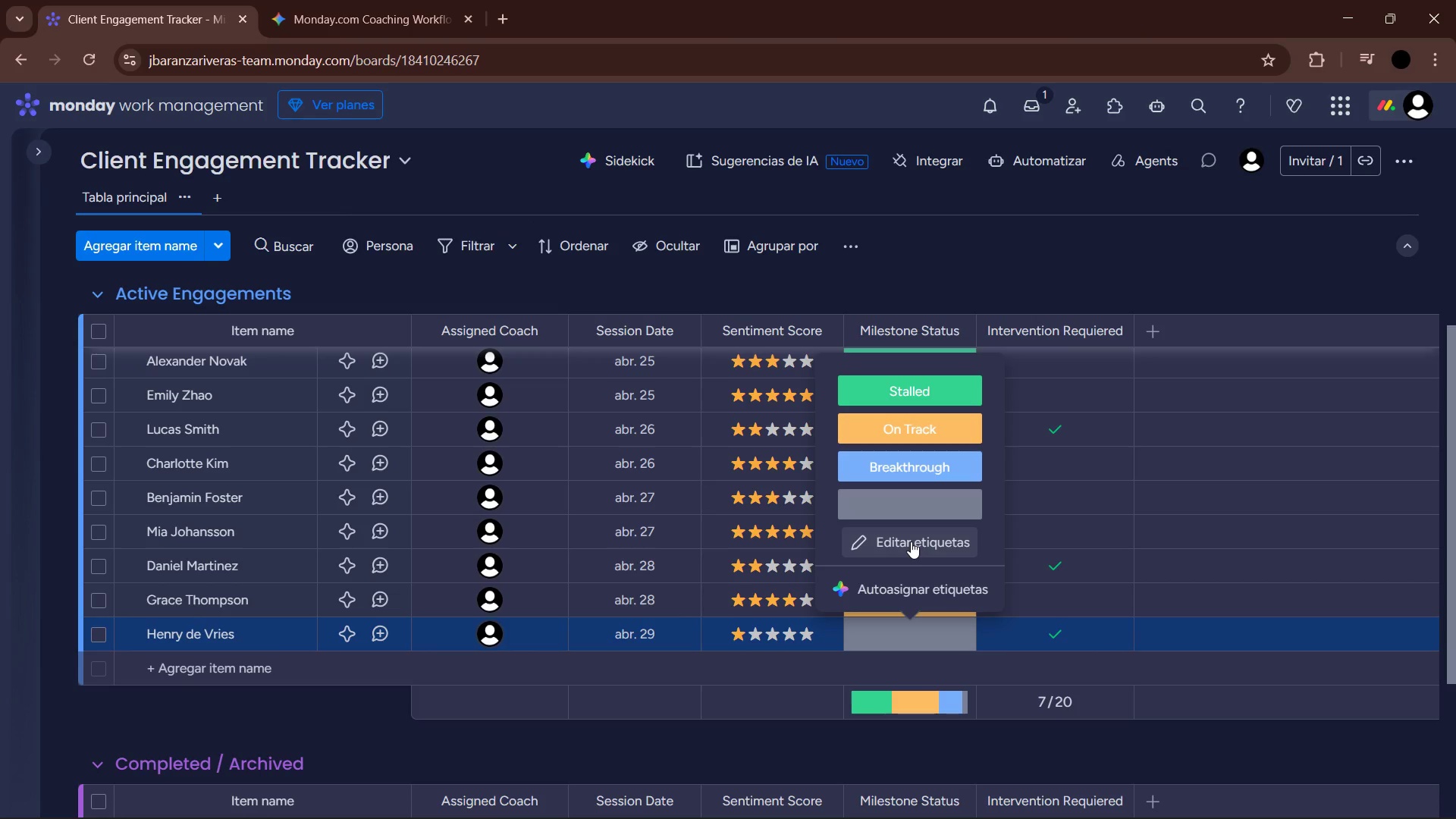 
left_click([373, 720])
 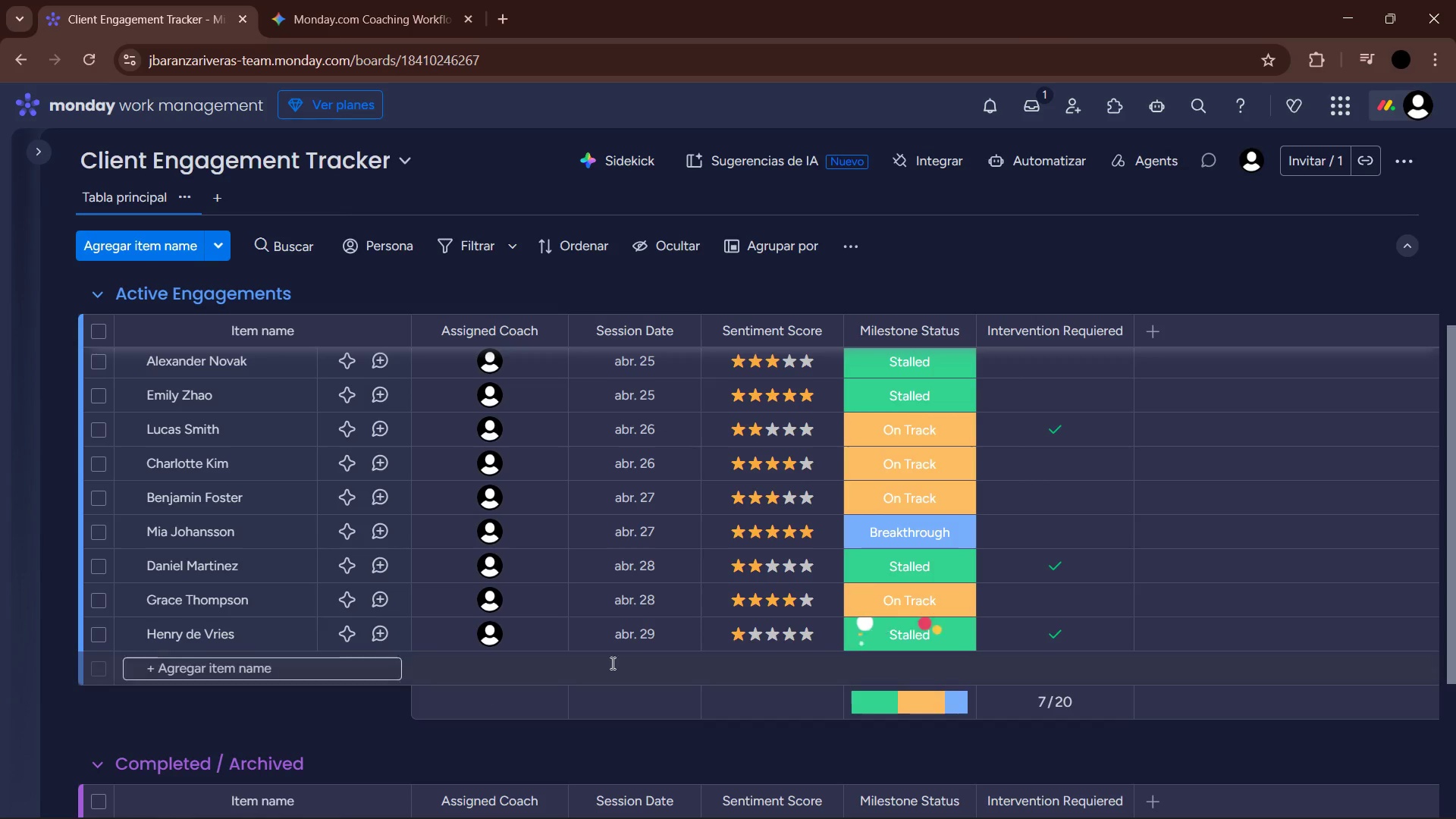 
scroll: coordinate [786, 607], scroll_direction: up, amount: 16.0
 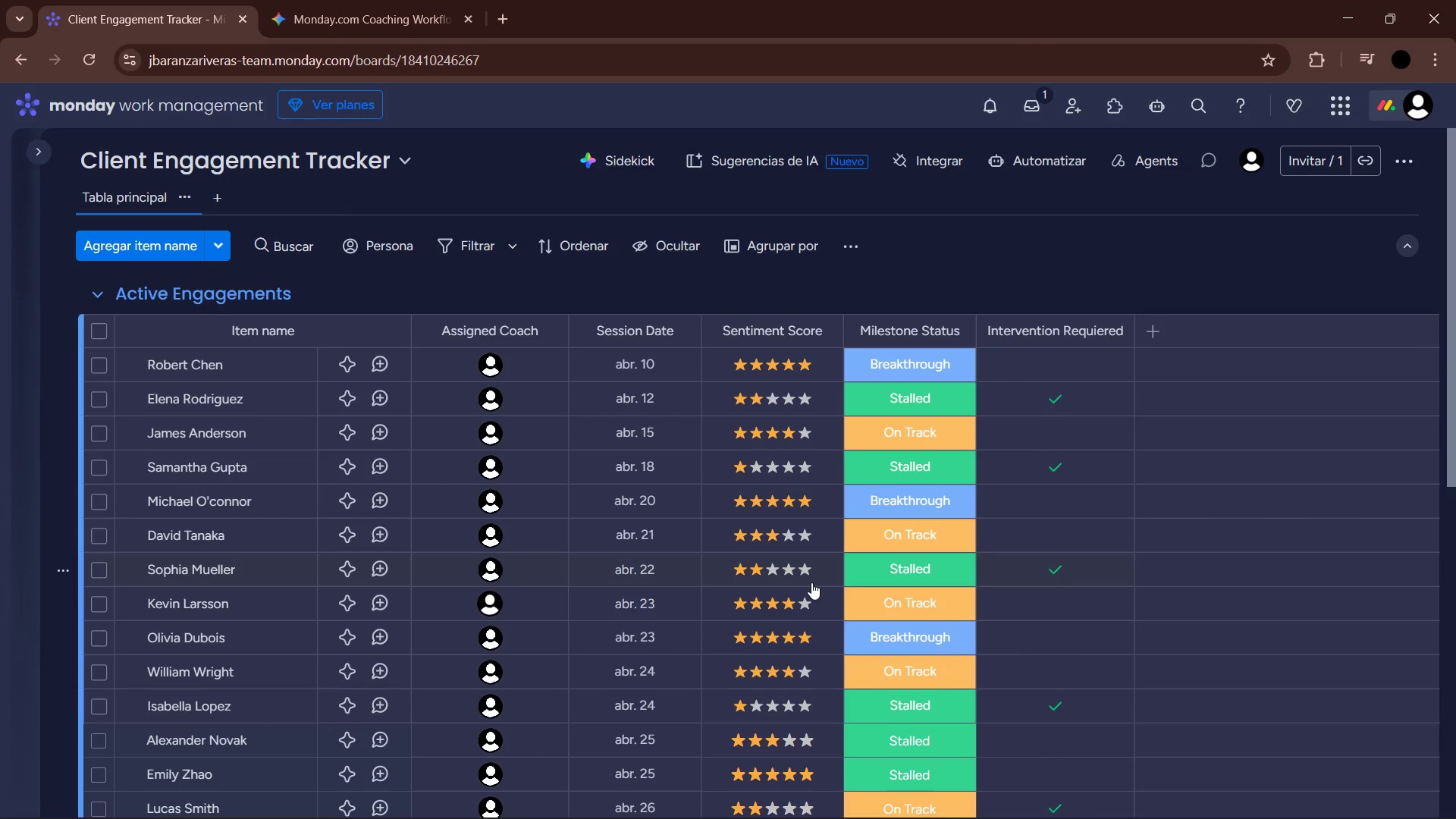 
scroll: coordinate [822, 560], scroll_direction: down, amount: 4.0
 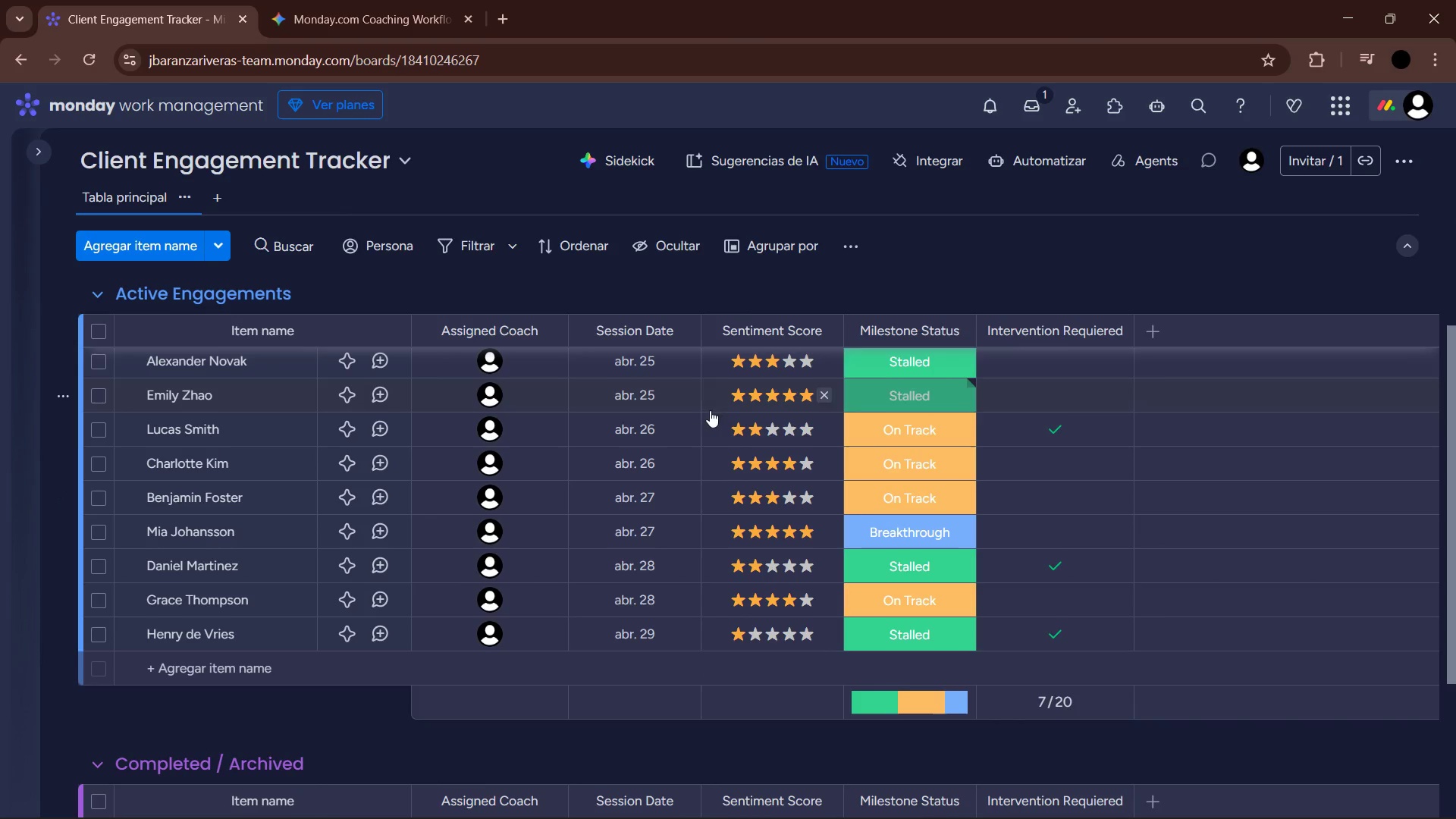 
left_click([96, 295])
 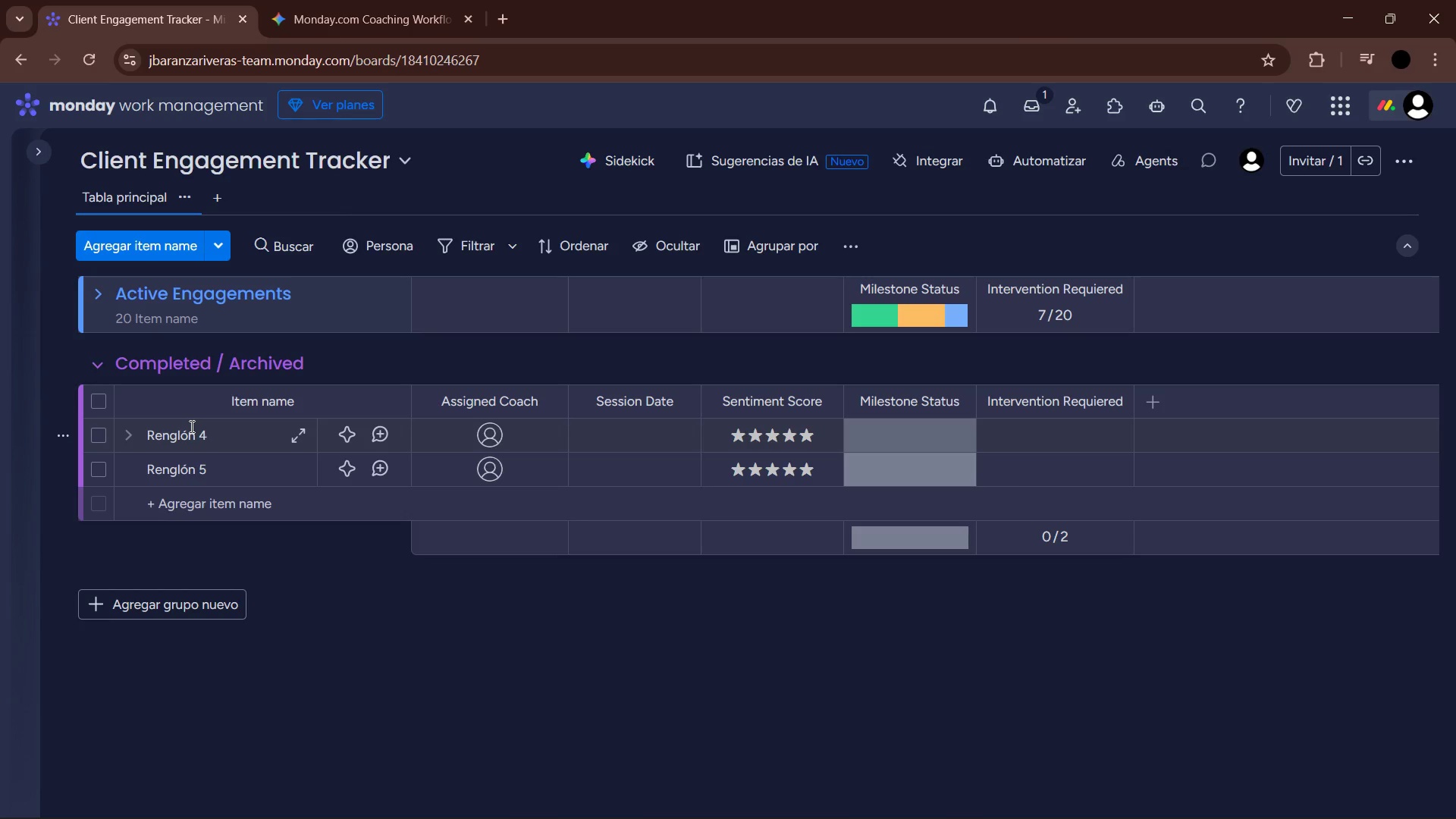 
wait(29.16)
 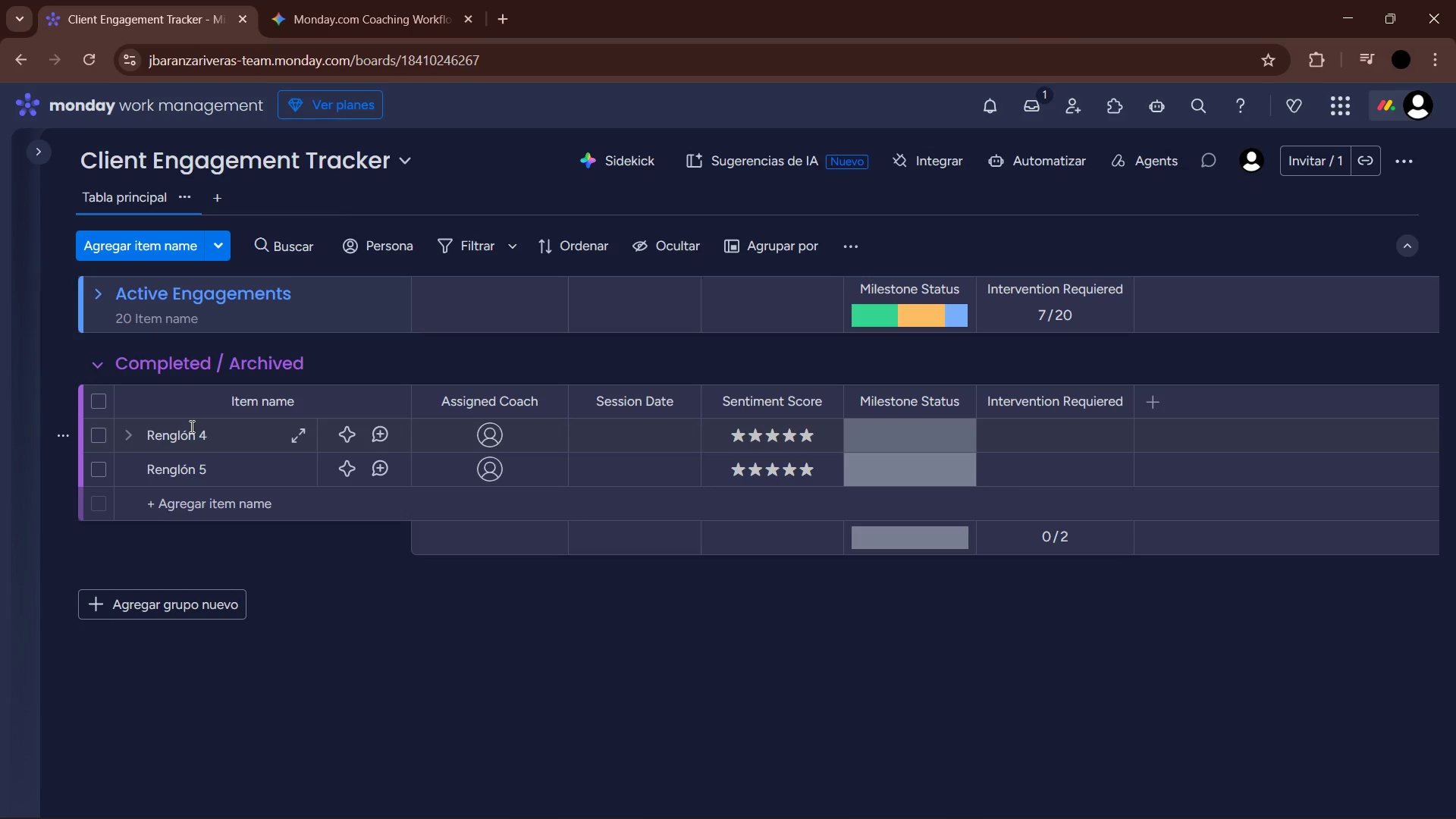 
left_click([1005, 150])
 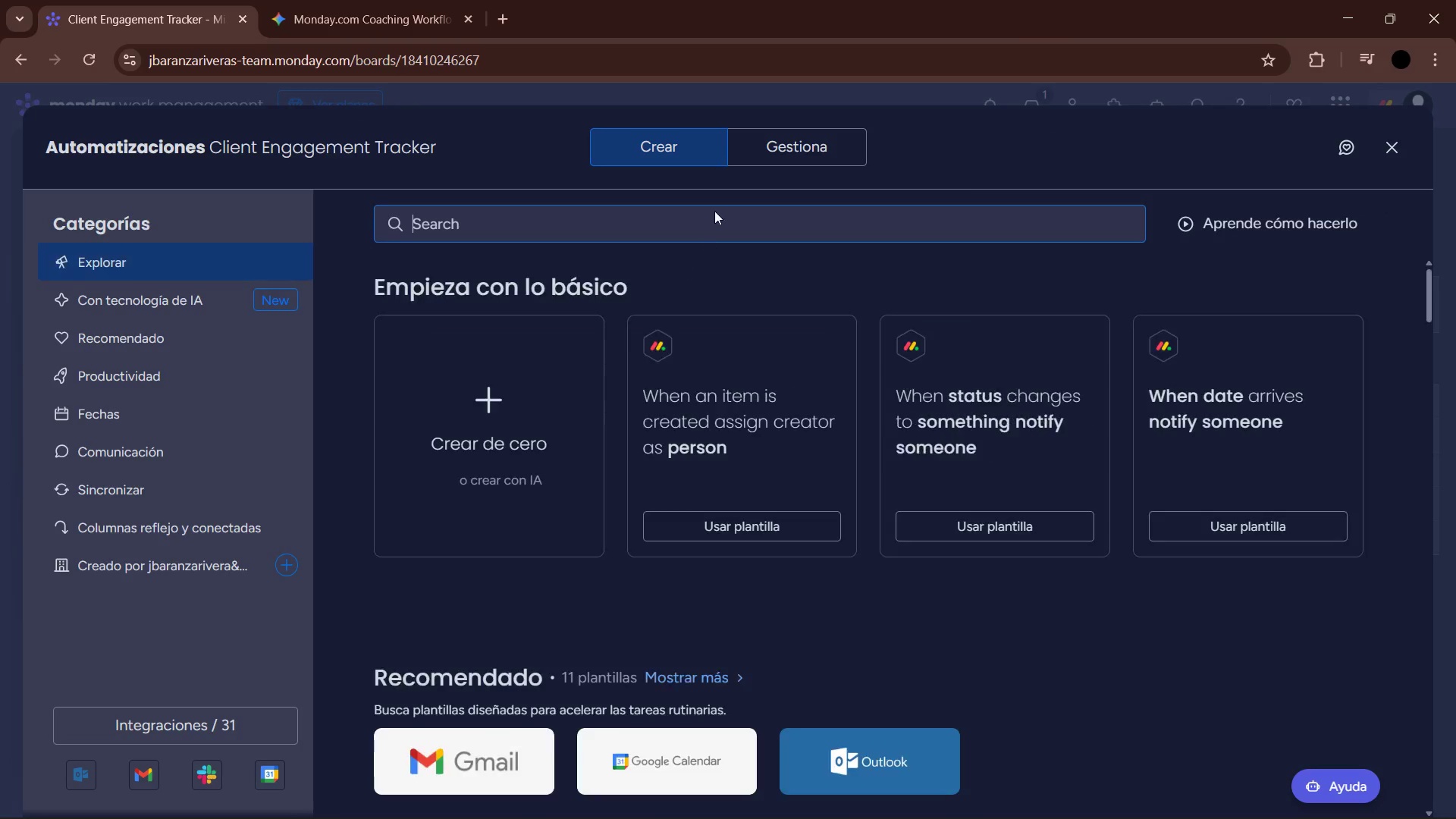 
left_click([491, 391])
 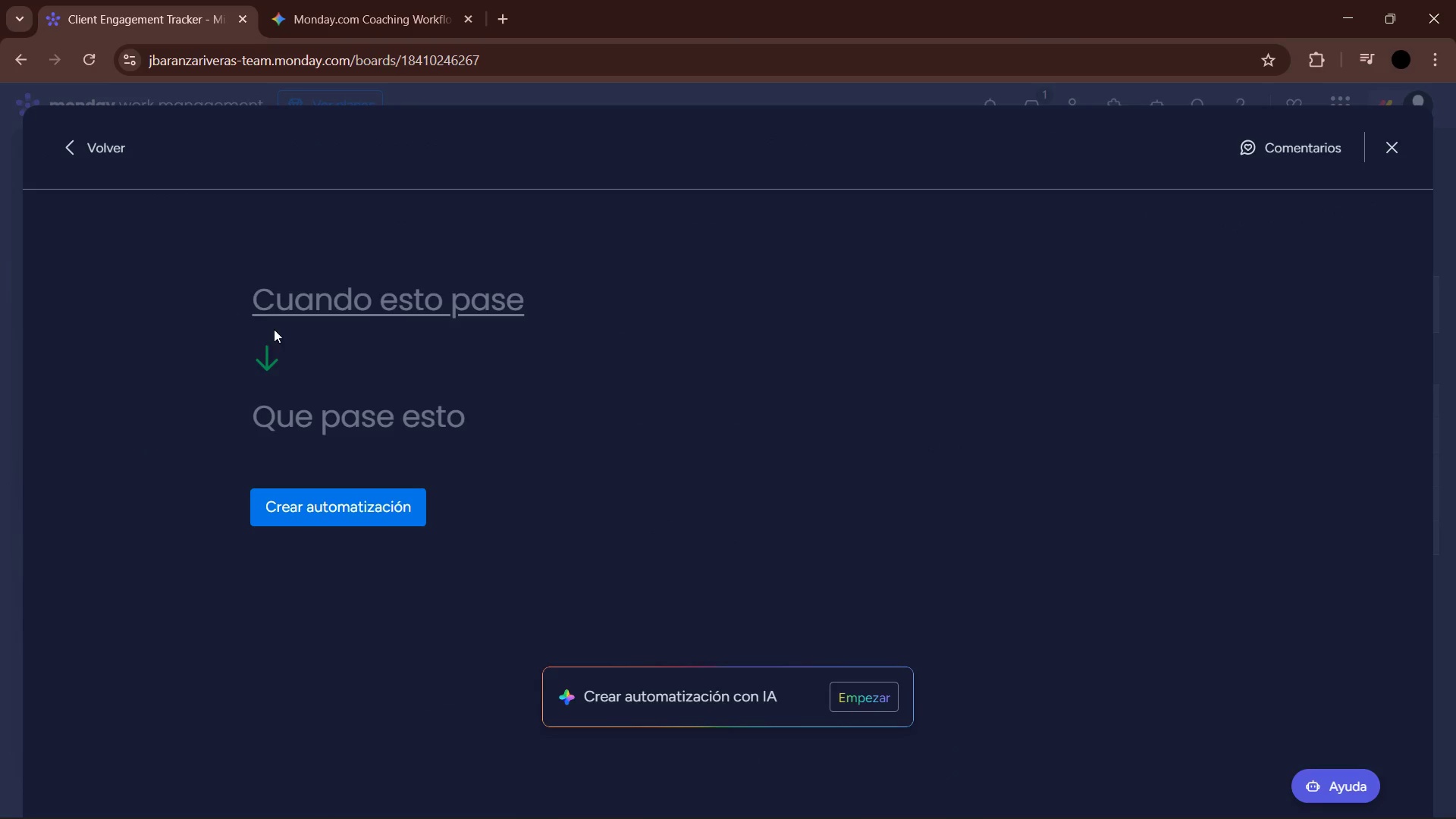 
left_click([322, 306])
 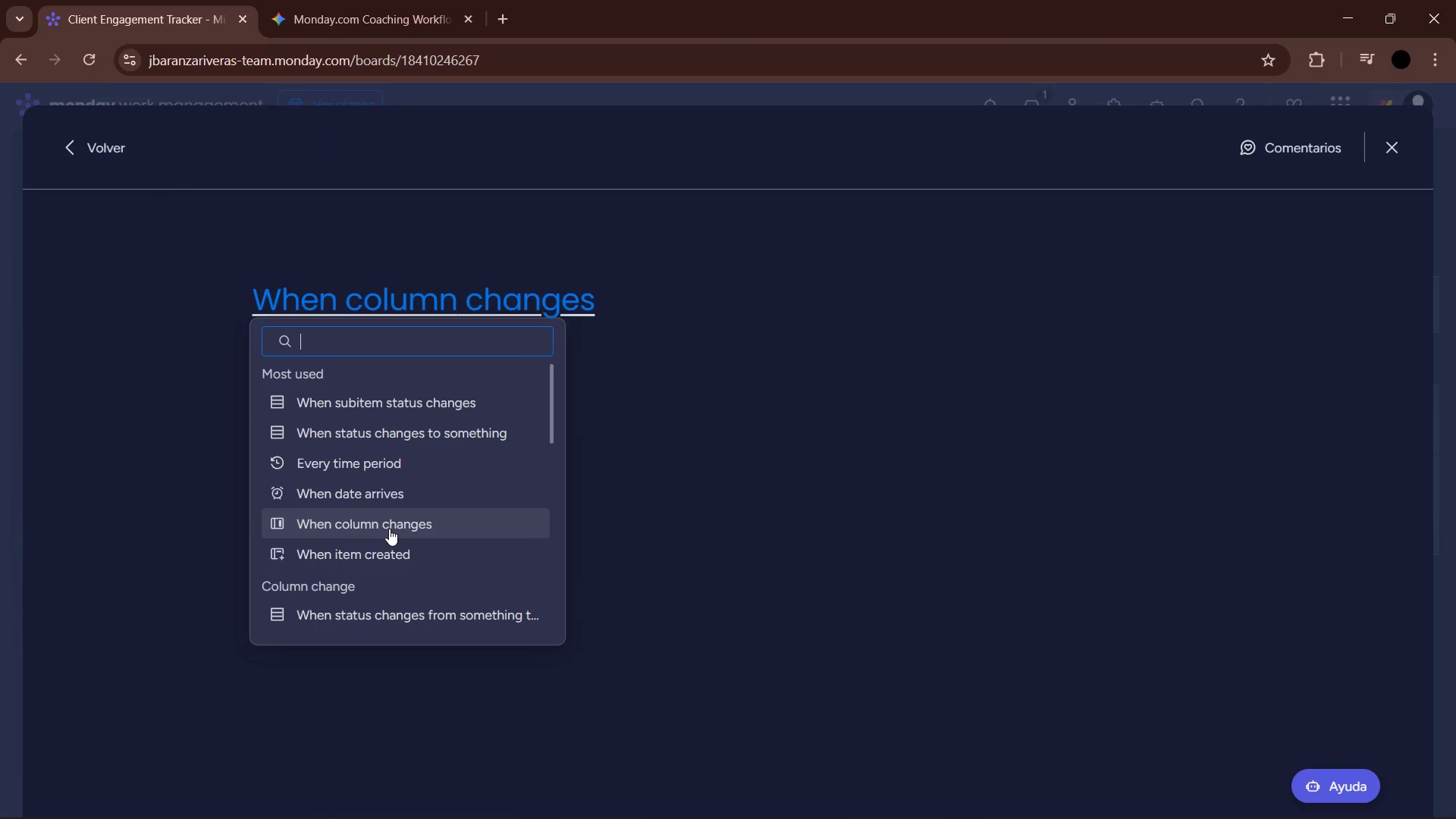 
left_click([389, 529])
 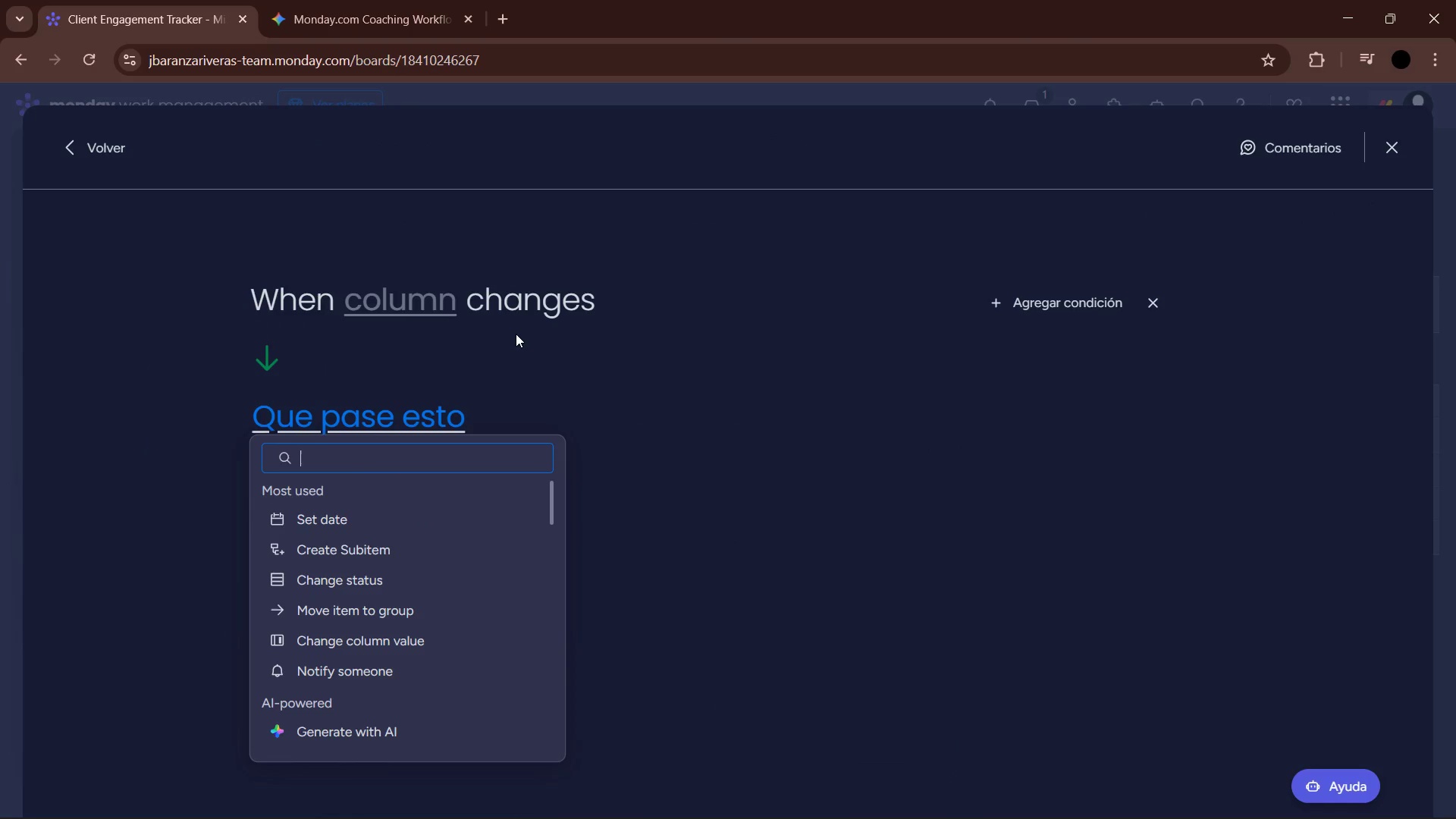 
left_click([402, 302])
 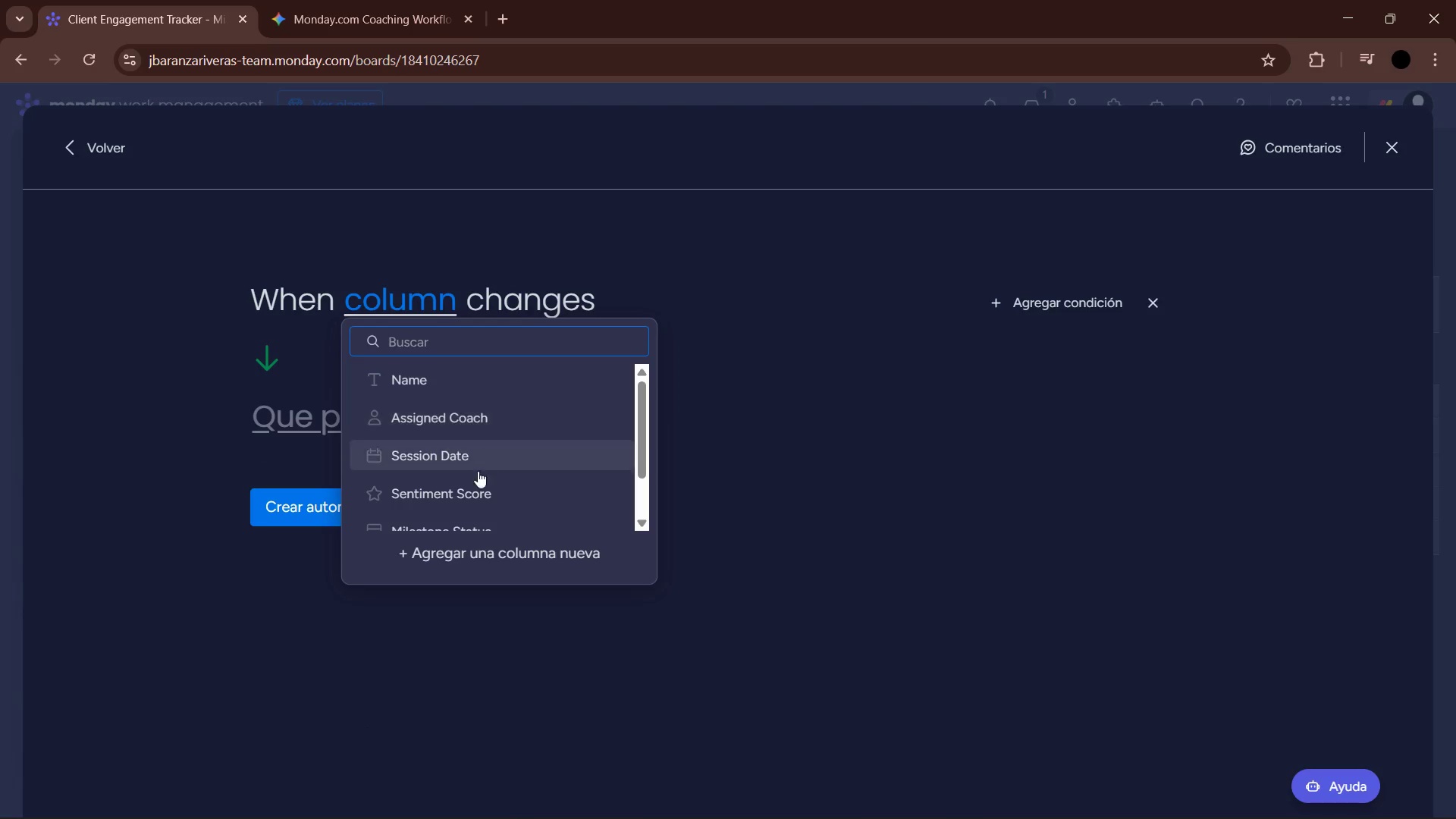 
left_click([470, 490])
 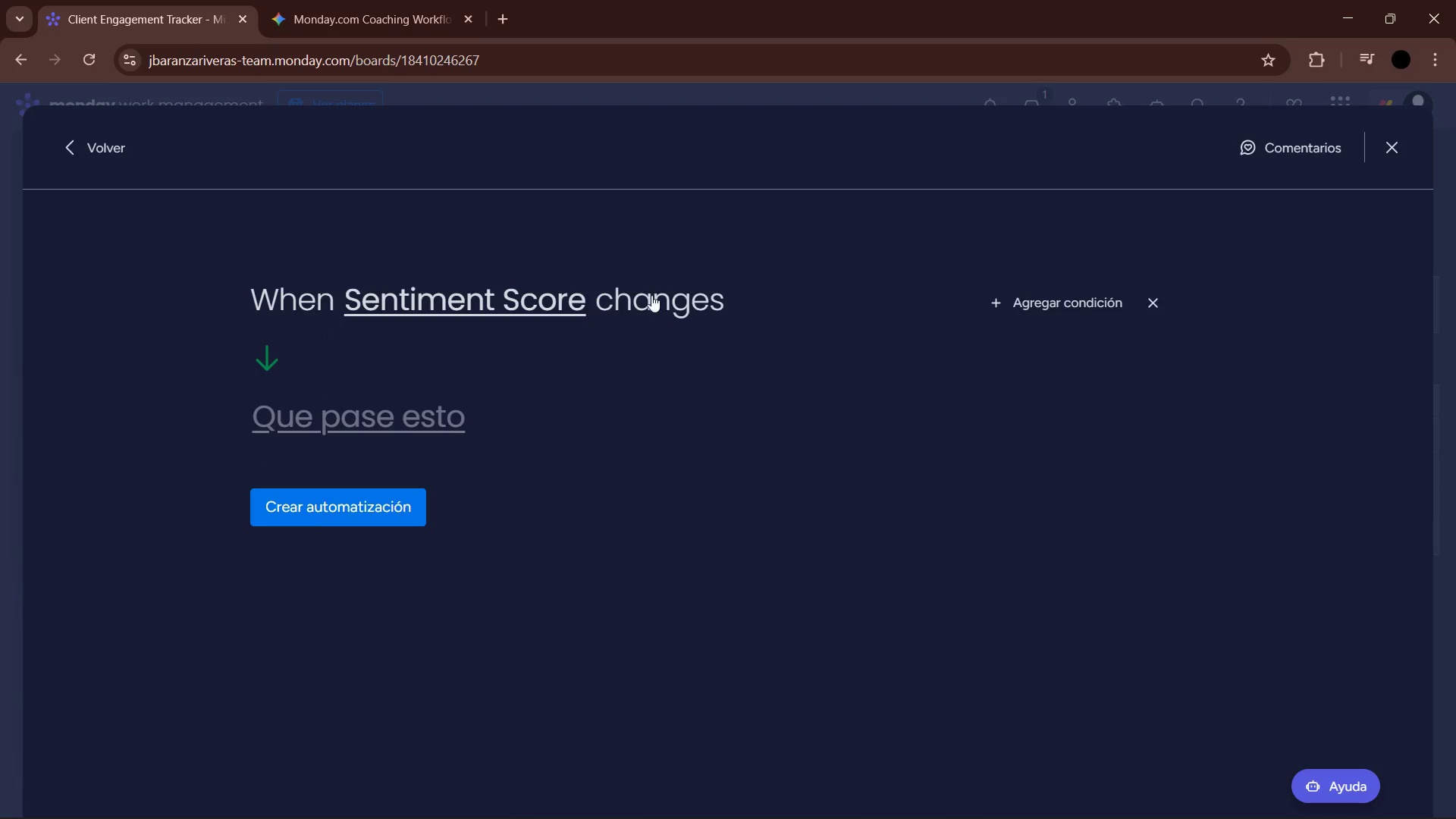 
left_click([670, 290])
 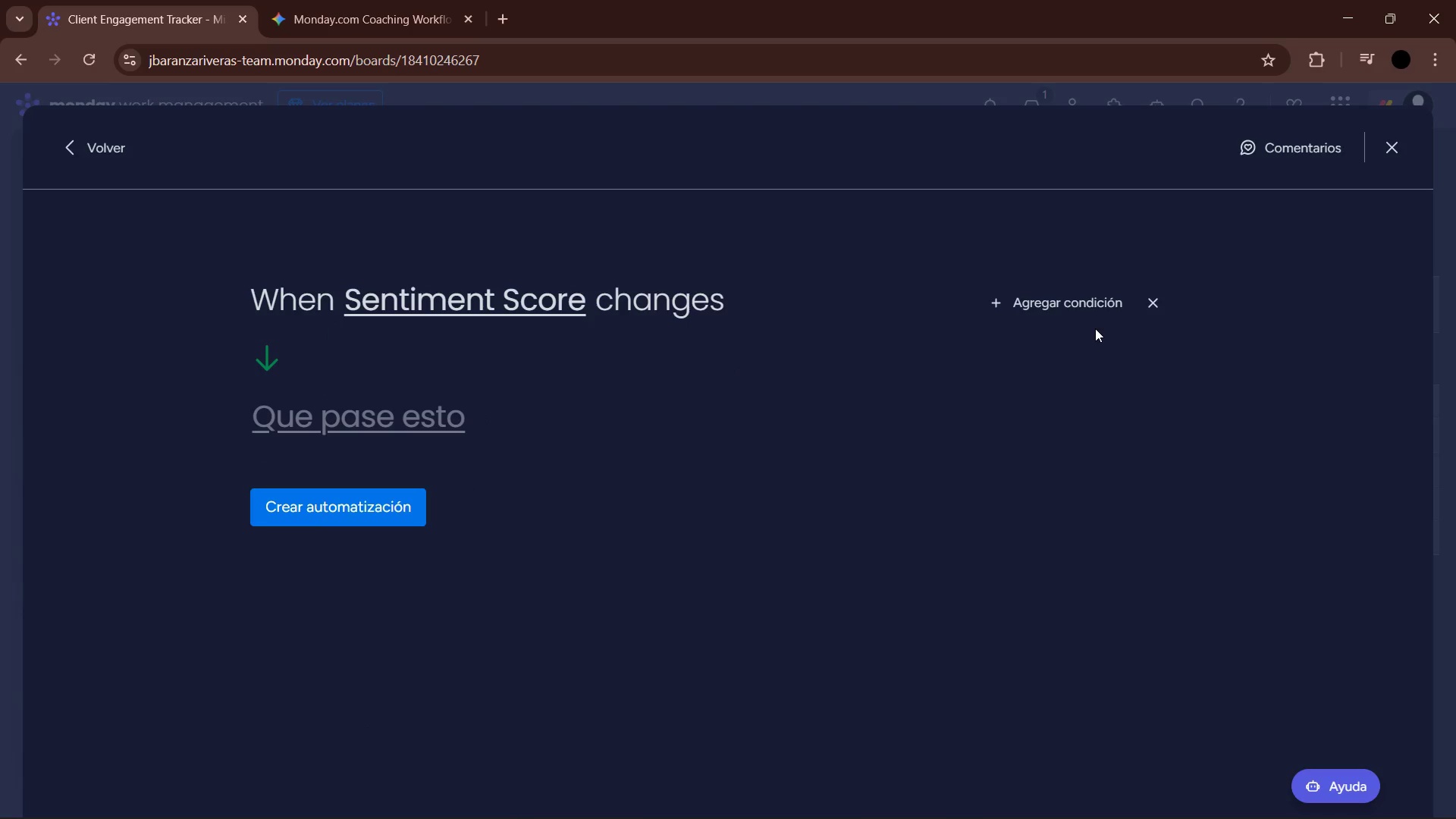 
left_click([1075, 304])
 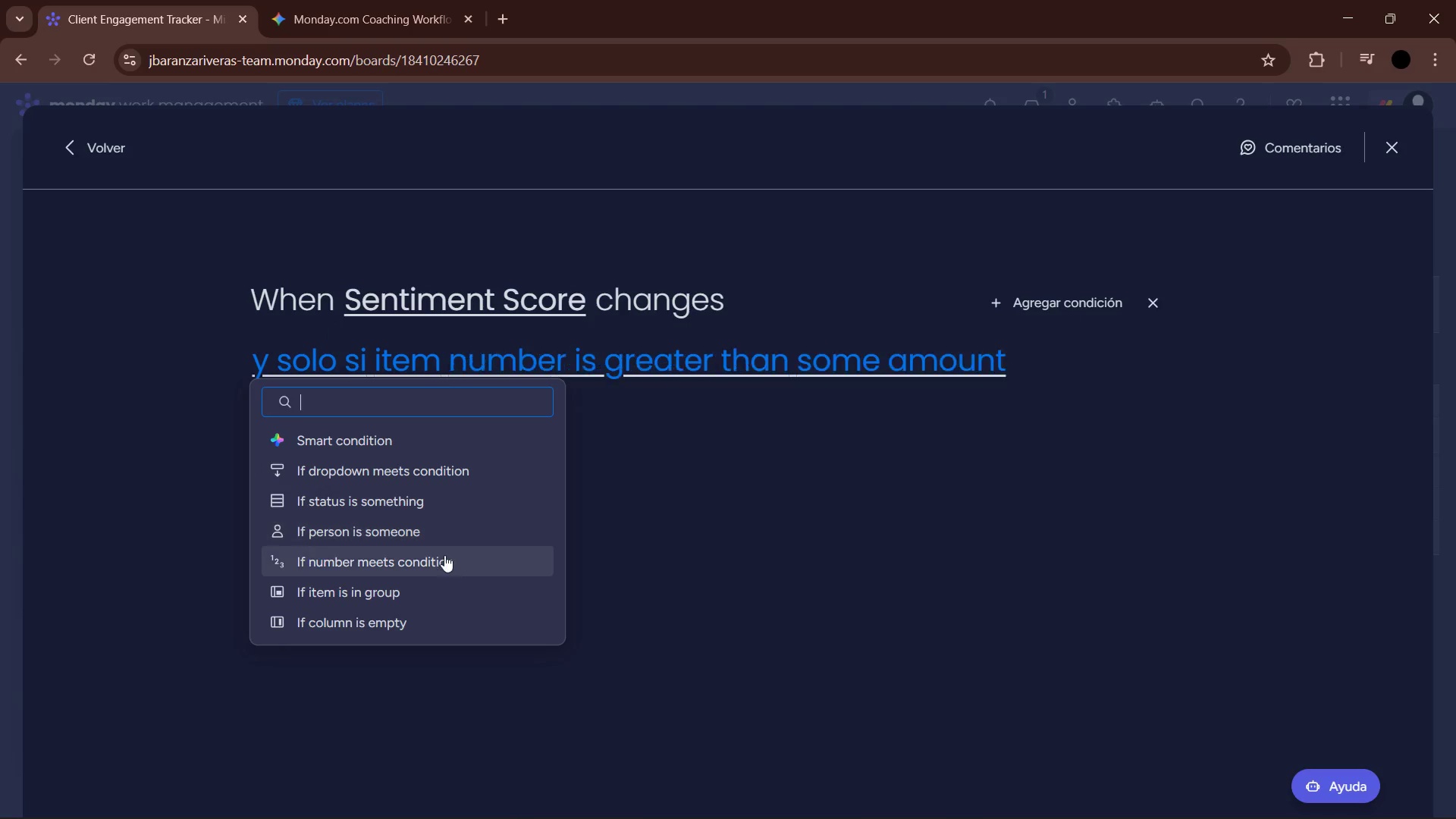 
left_click([444, 555])
 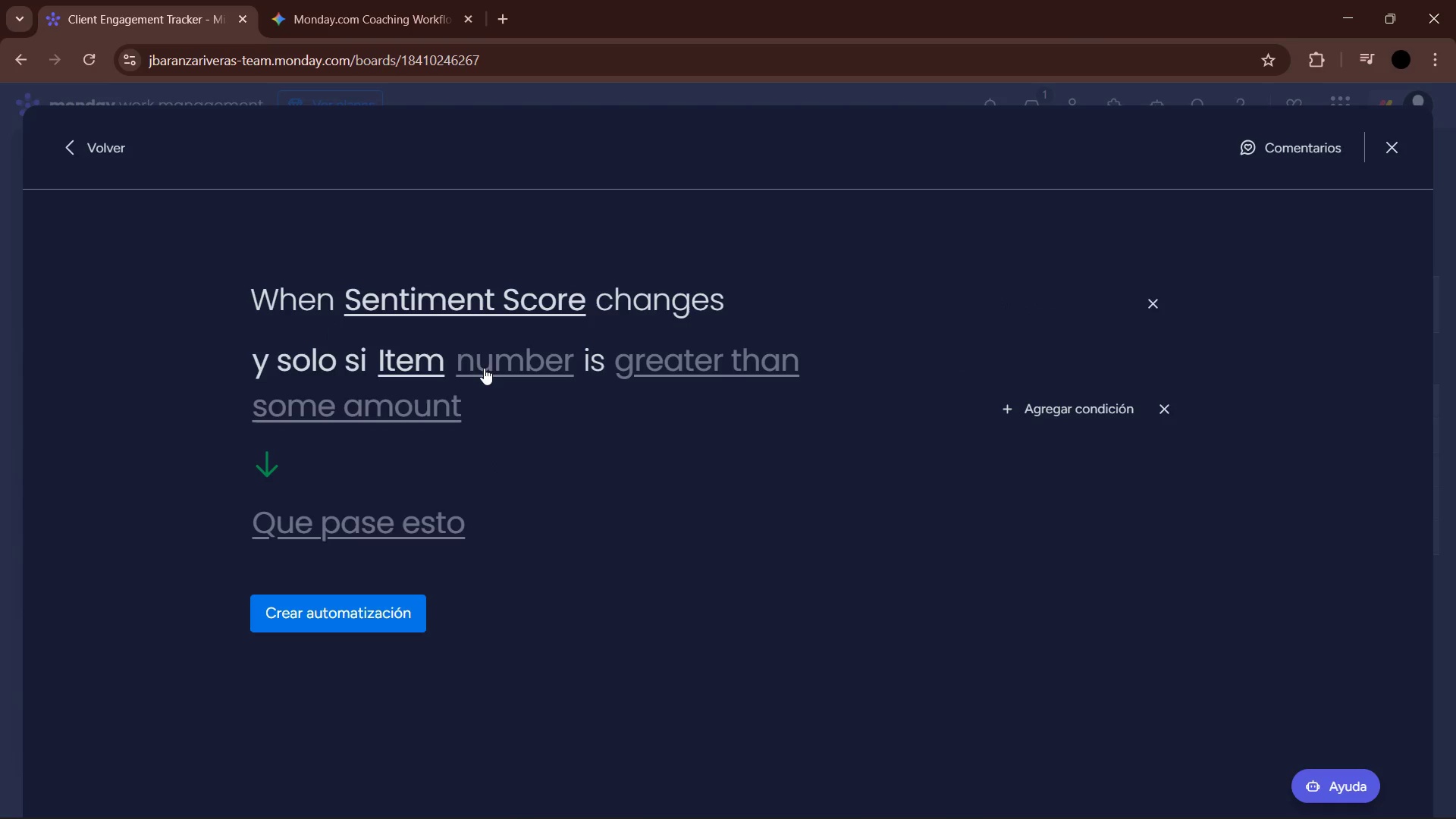 
left_click([518, 357])
 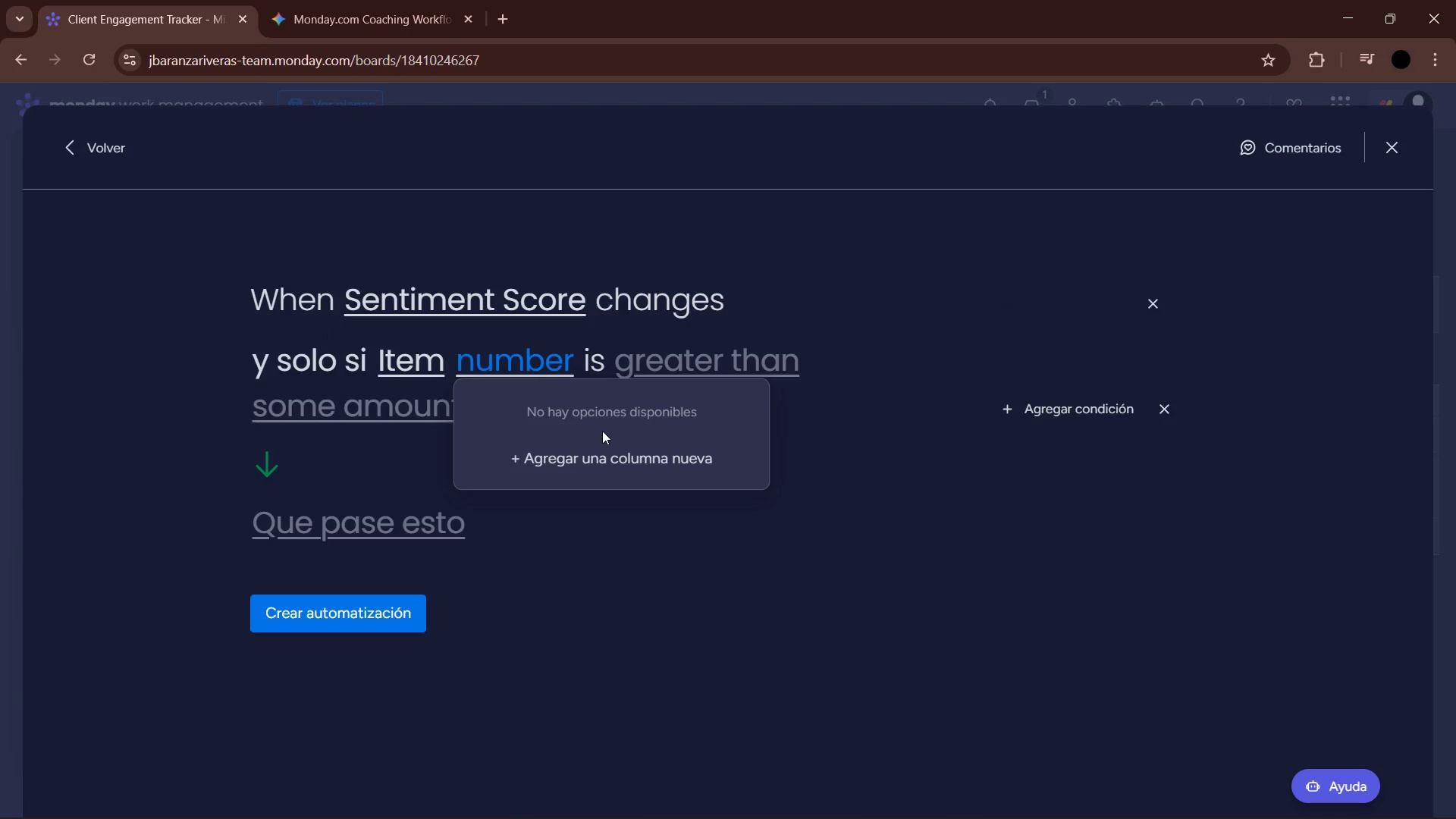 
left_click([617, 410])
 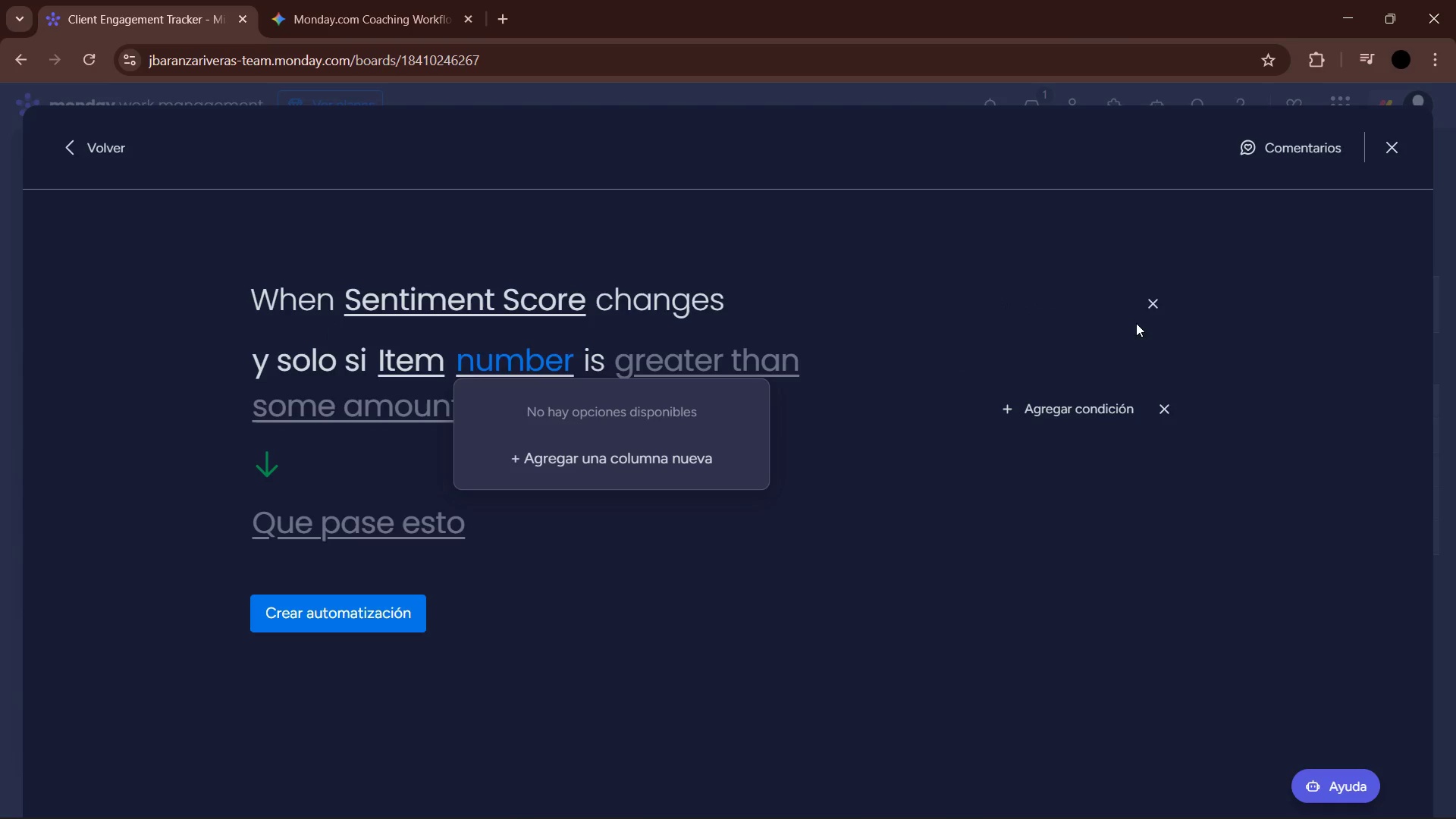 
left_click([1153, 304])
 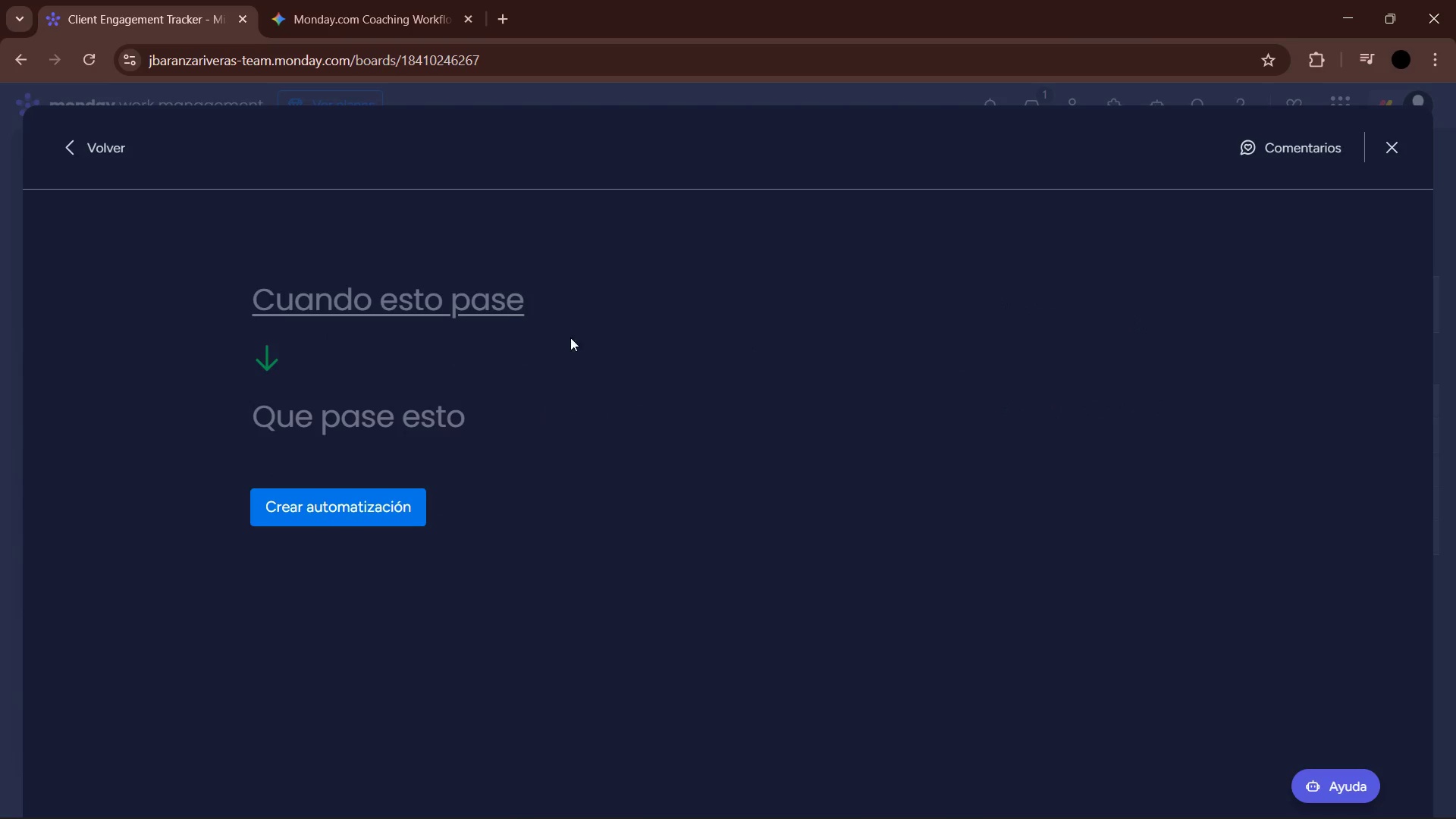 
left_click([503, 306])
 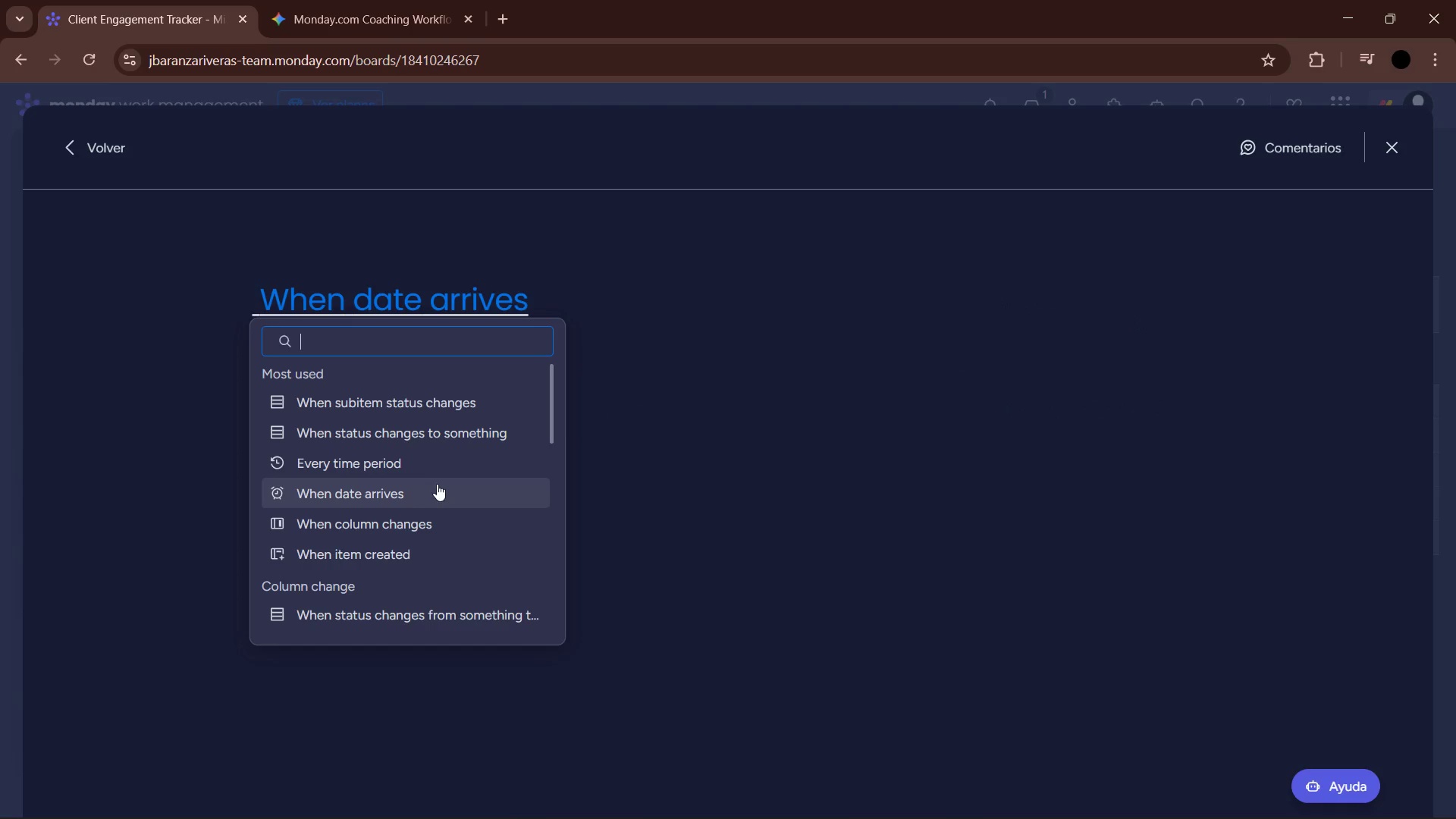 
scroll: coordinate [419, 571], scroll_direction: down, amount: 12.0
 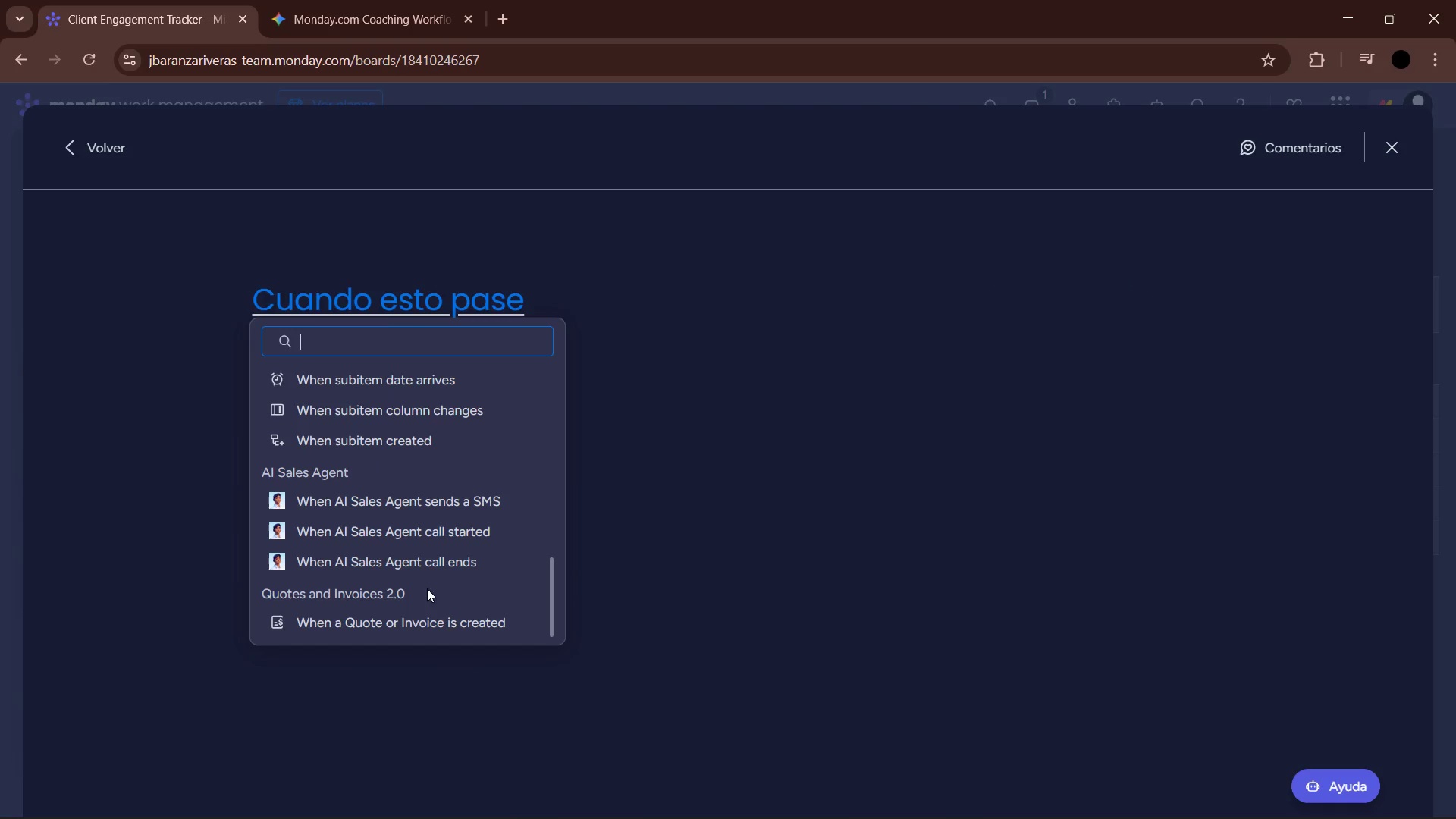 
scroll: coordinate [403, 523], scroll_direction: up, amount: 6.0
 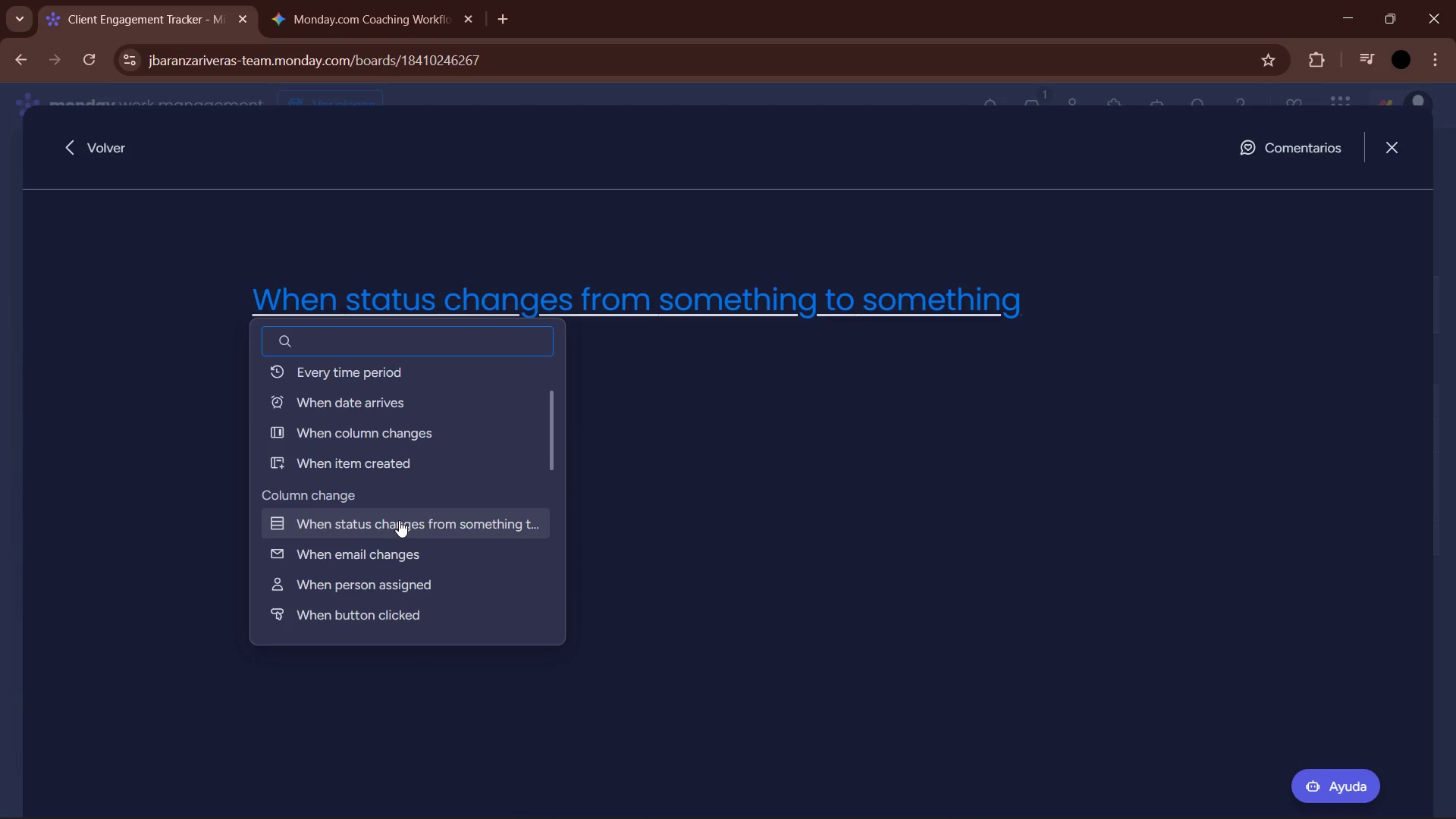 
scroll: coordinate [399, 520], scroll_direction: down, amount: 1.0
 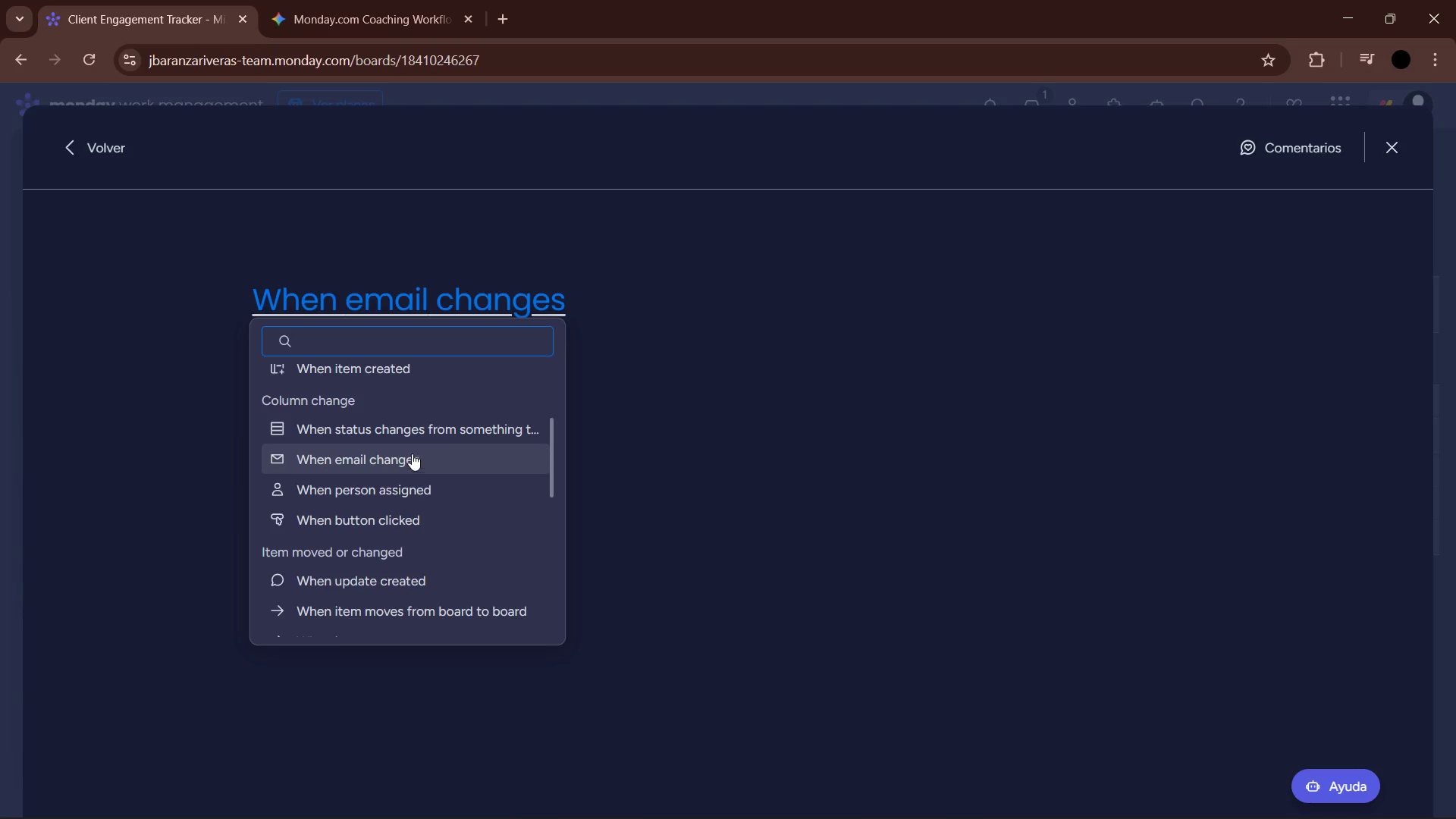 
wait(6.26)
 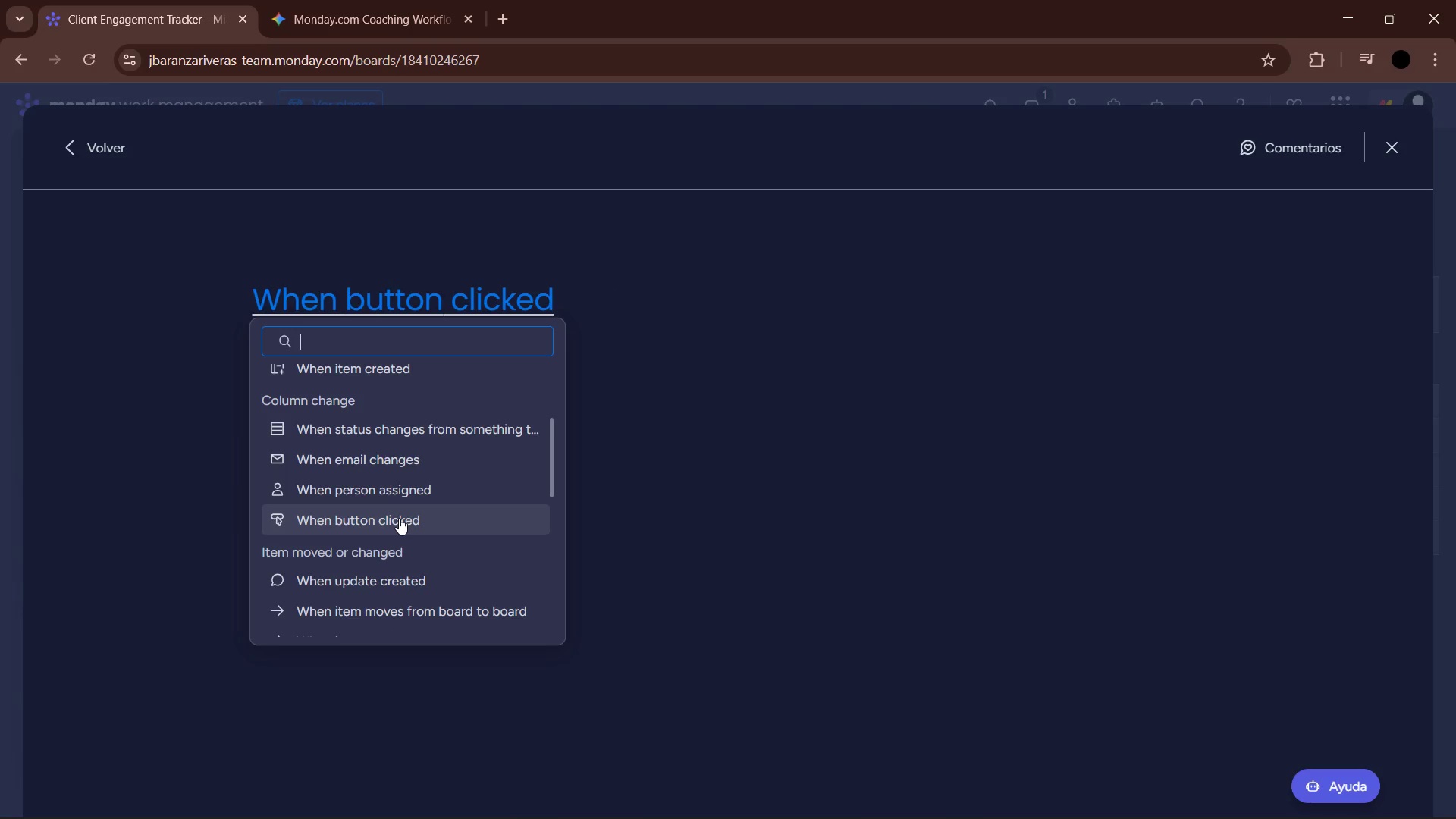 
scroll: coordinate [451, 462], scroll_direction: up, amount: 5.0
 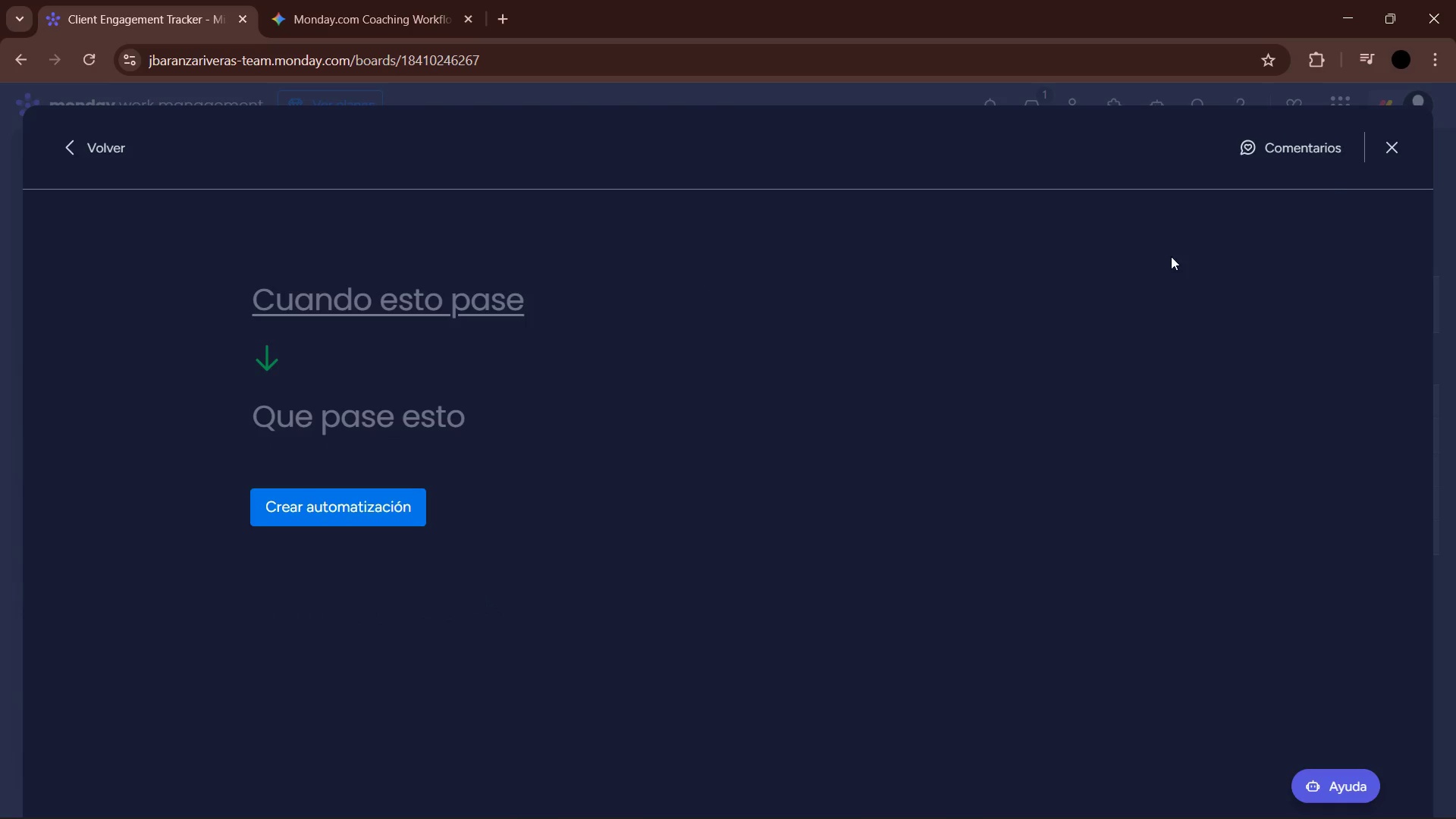 
left_click([1392, 163])
 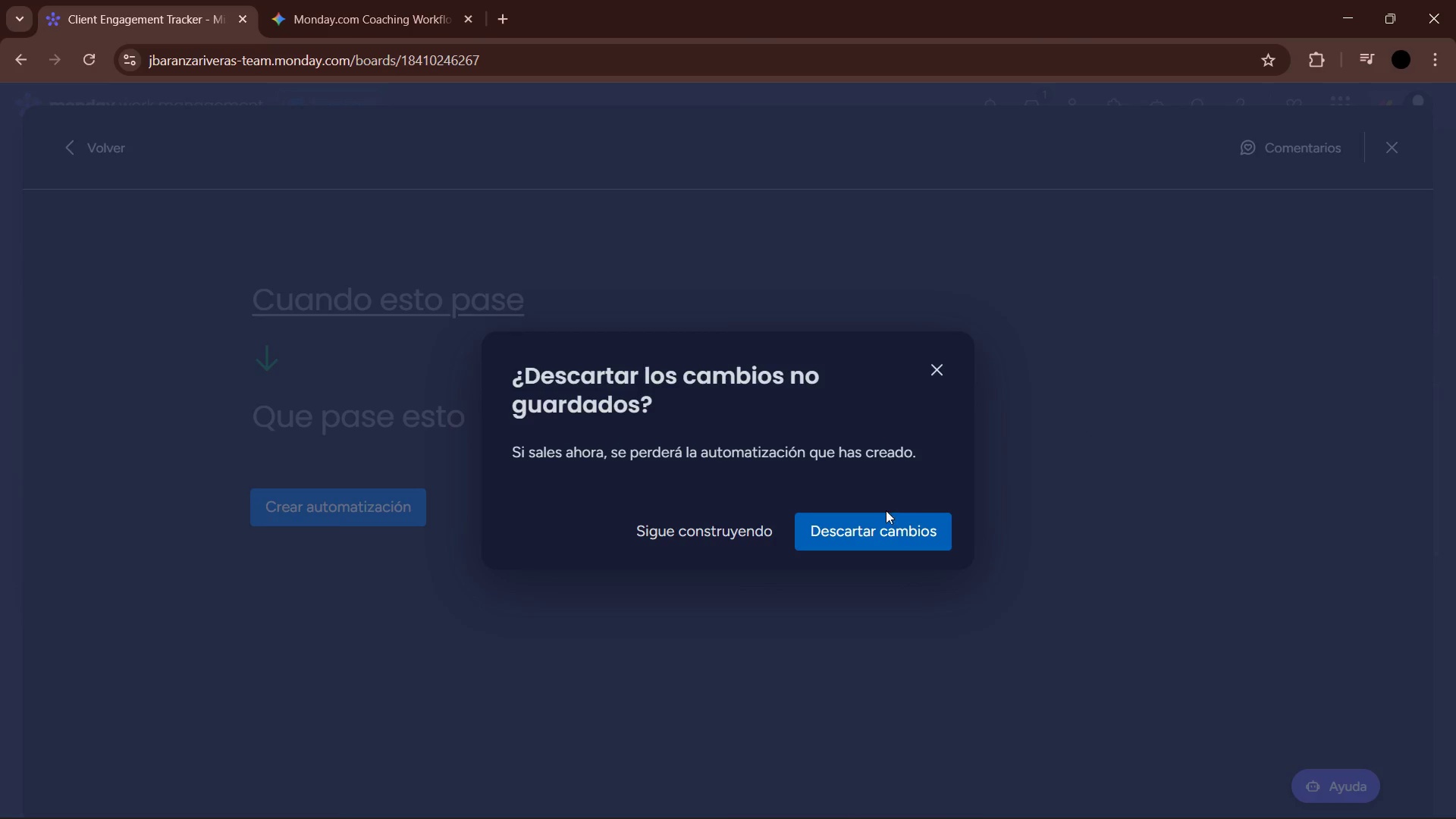 
left_click([880, 518])
 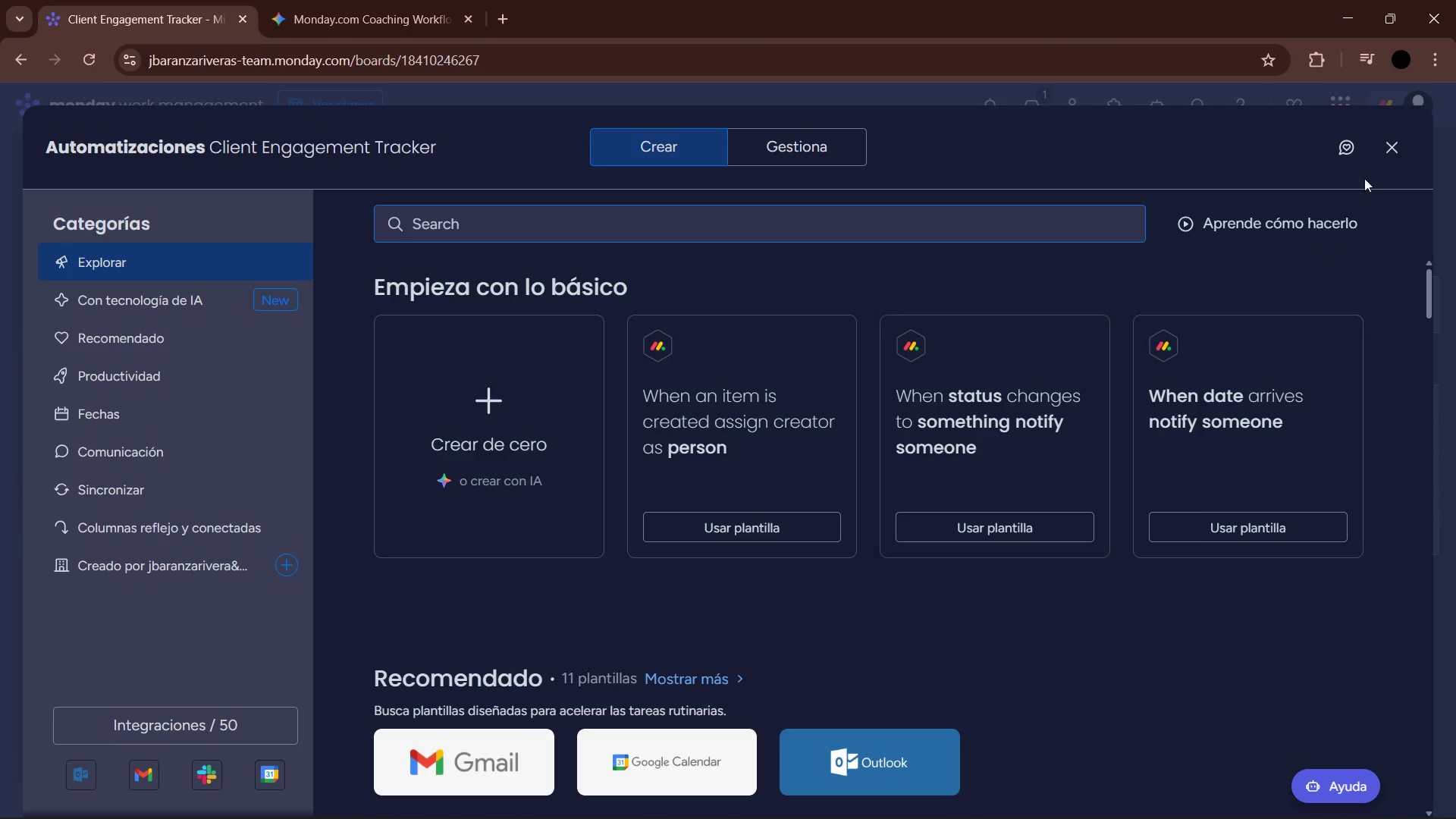 
left_click([1395, 159])
 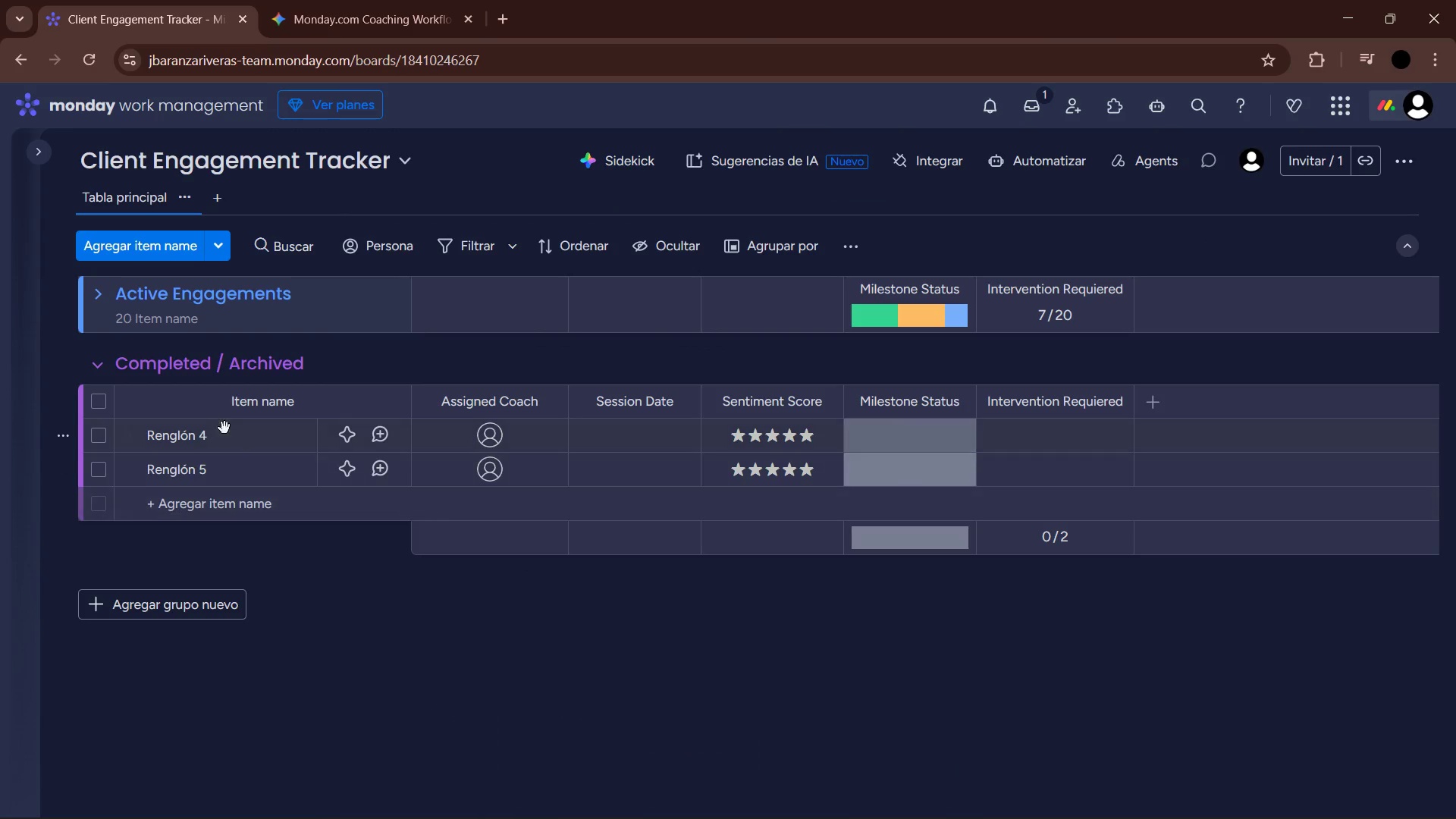 
left_click([194, 431])
 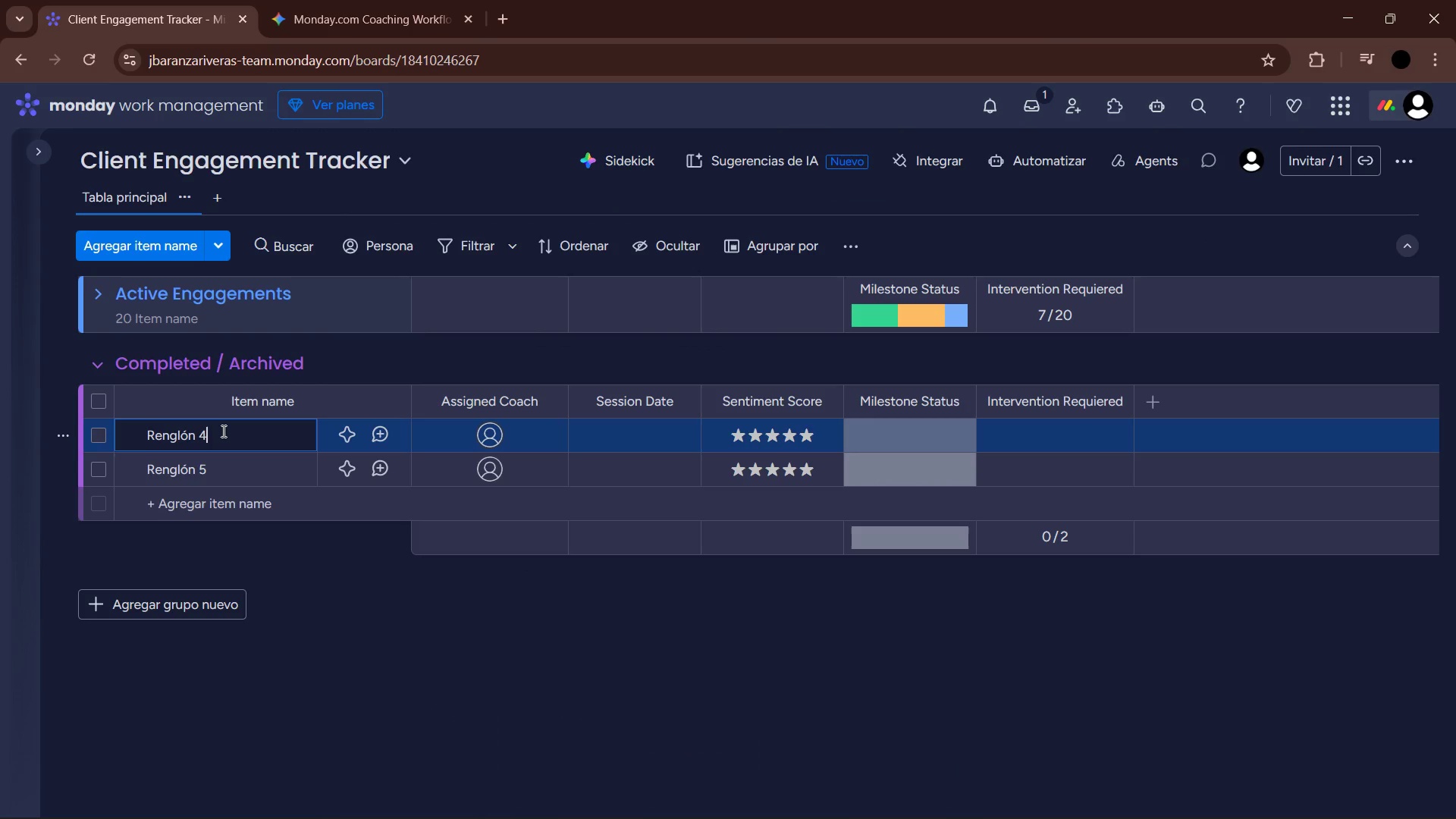 
left_click_drag(start_coordinate=[223, 431], to_coordinate=[110, 443])
 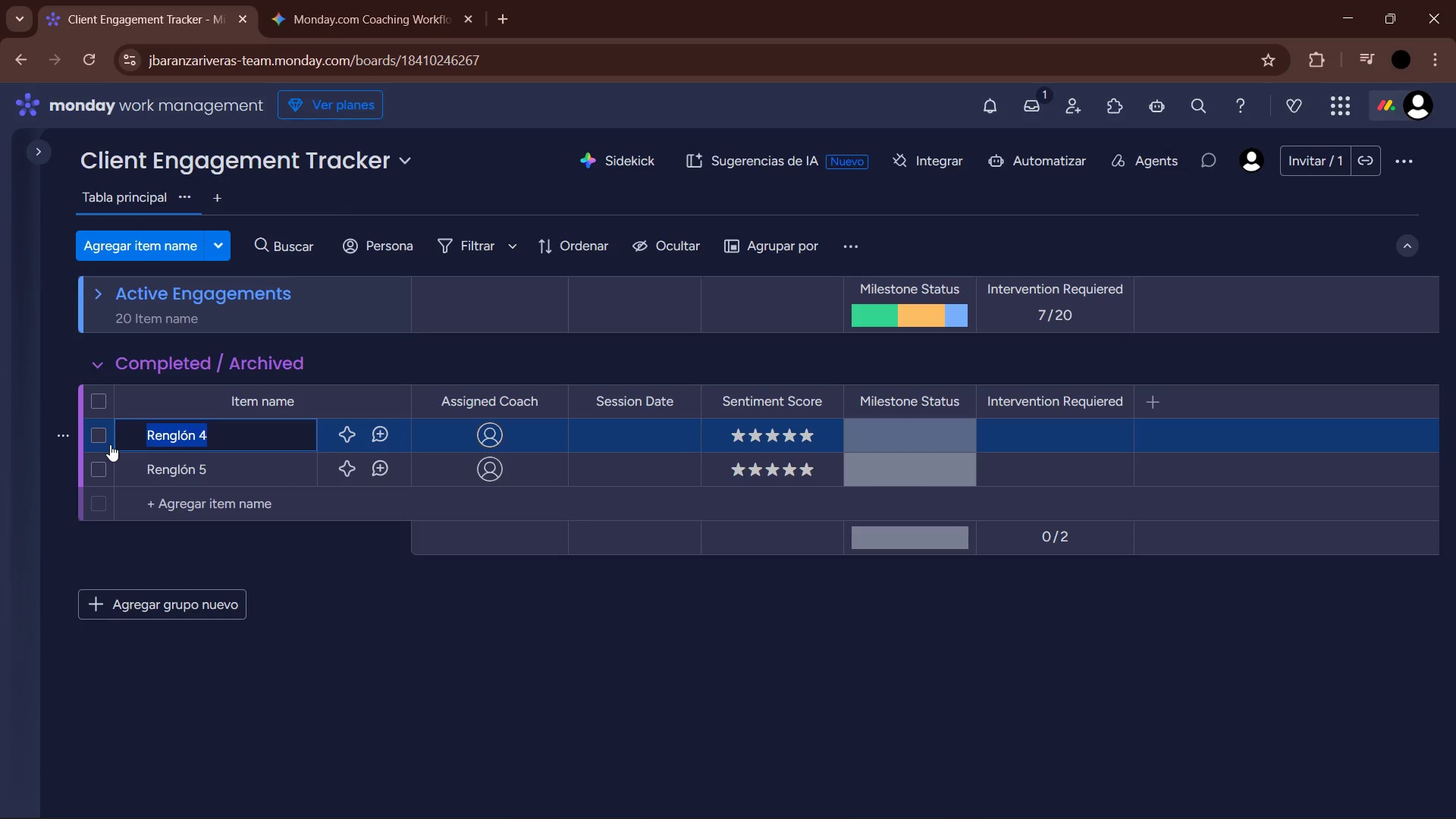 
wait(44.31)
 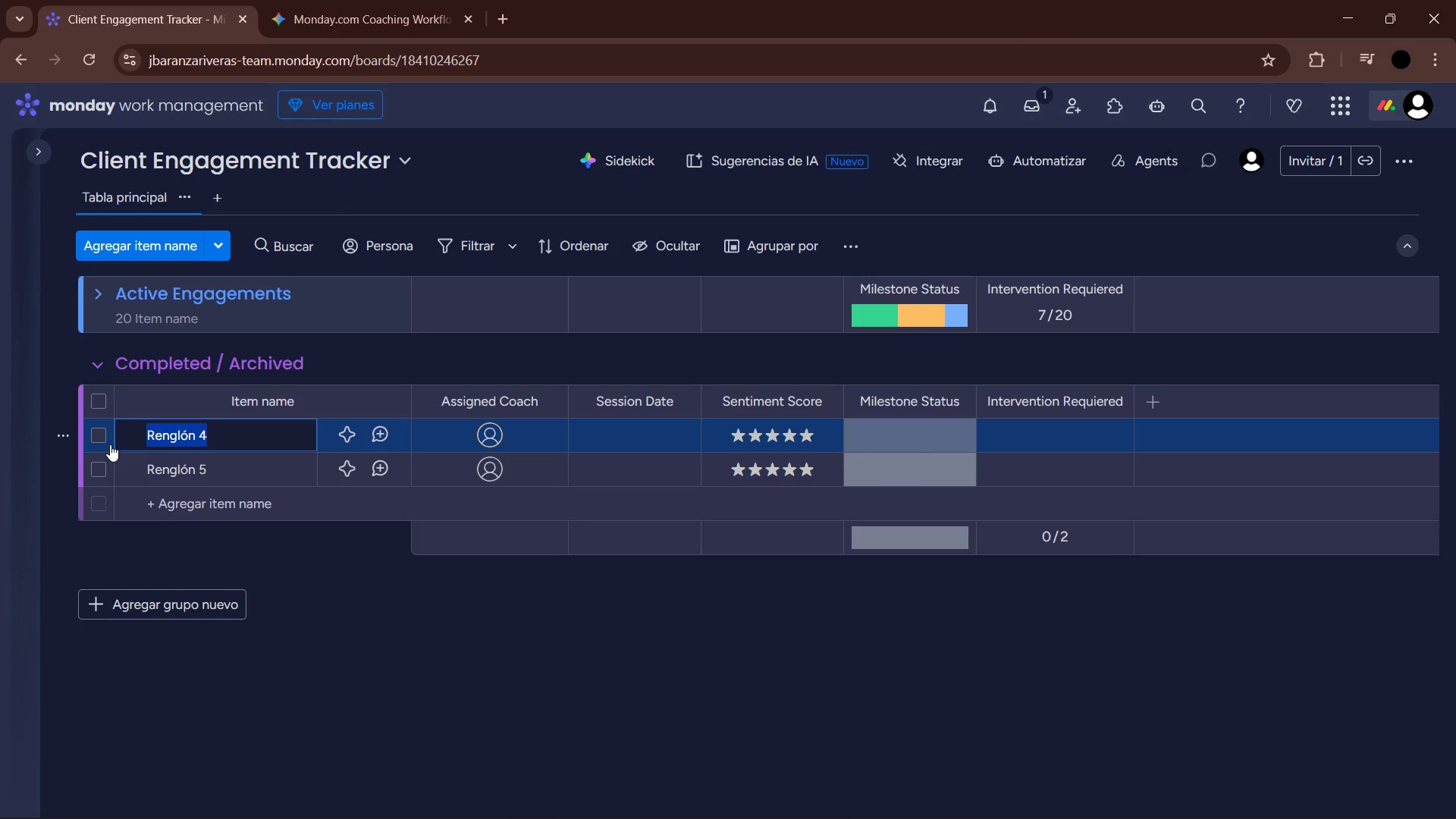 
key(Backspace)
 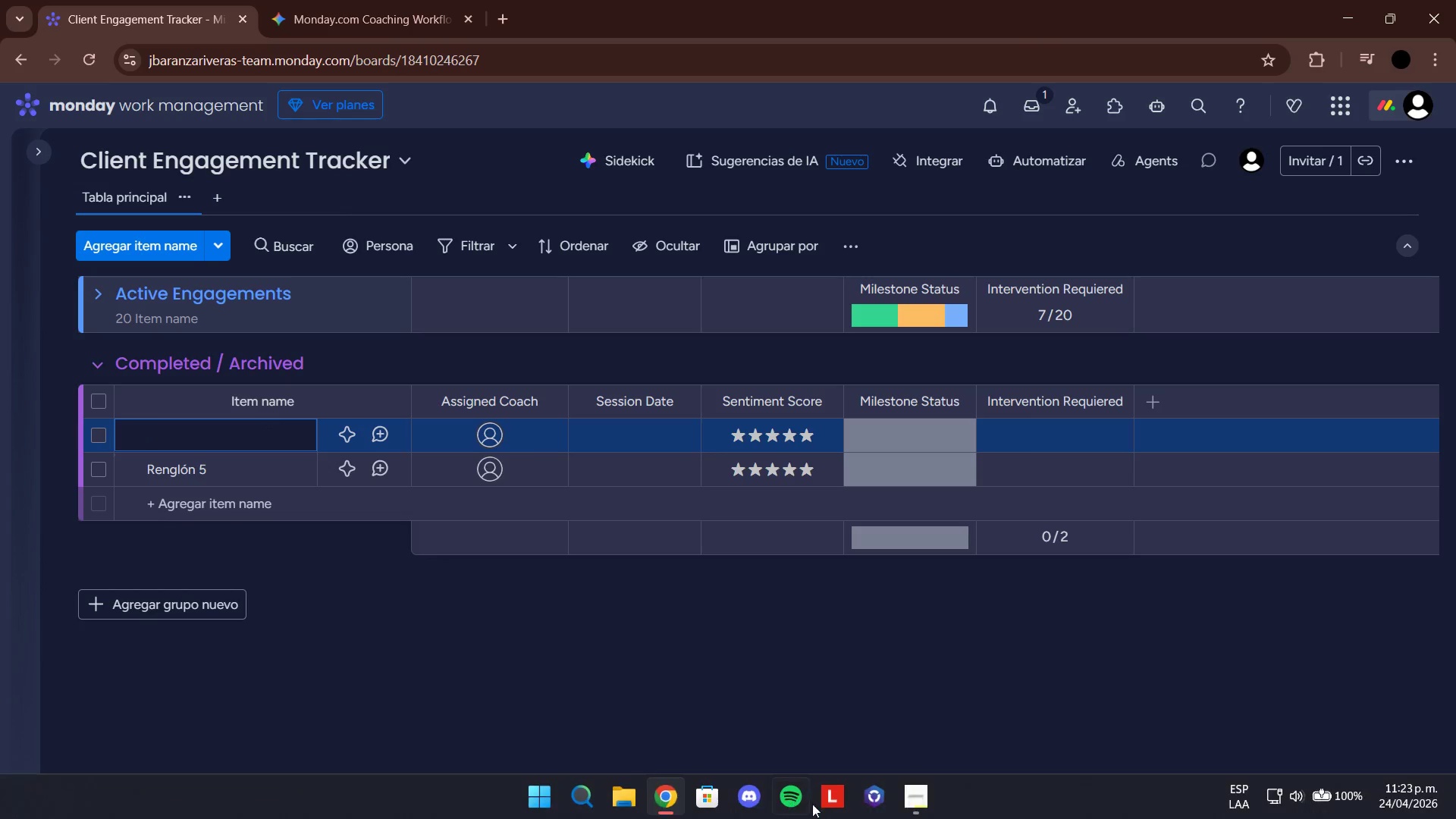 
left_click([912, 792])